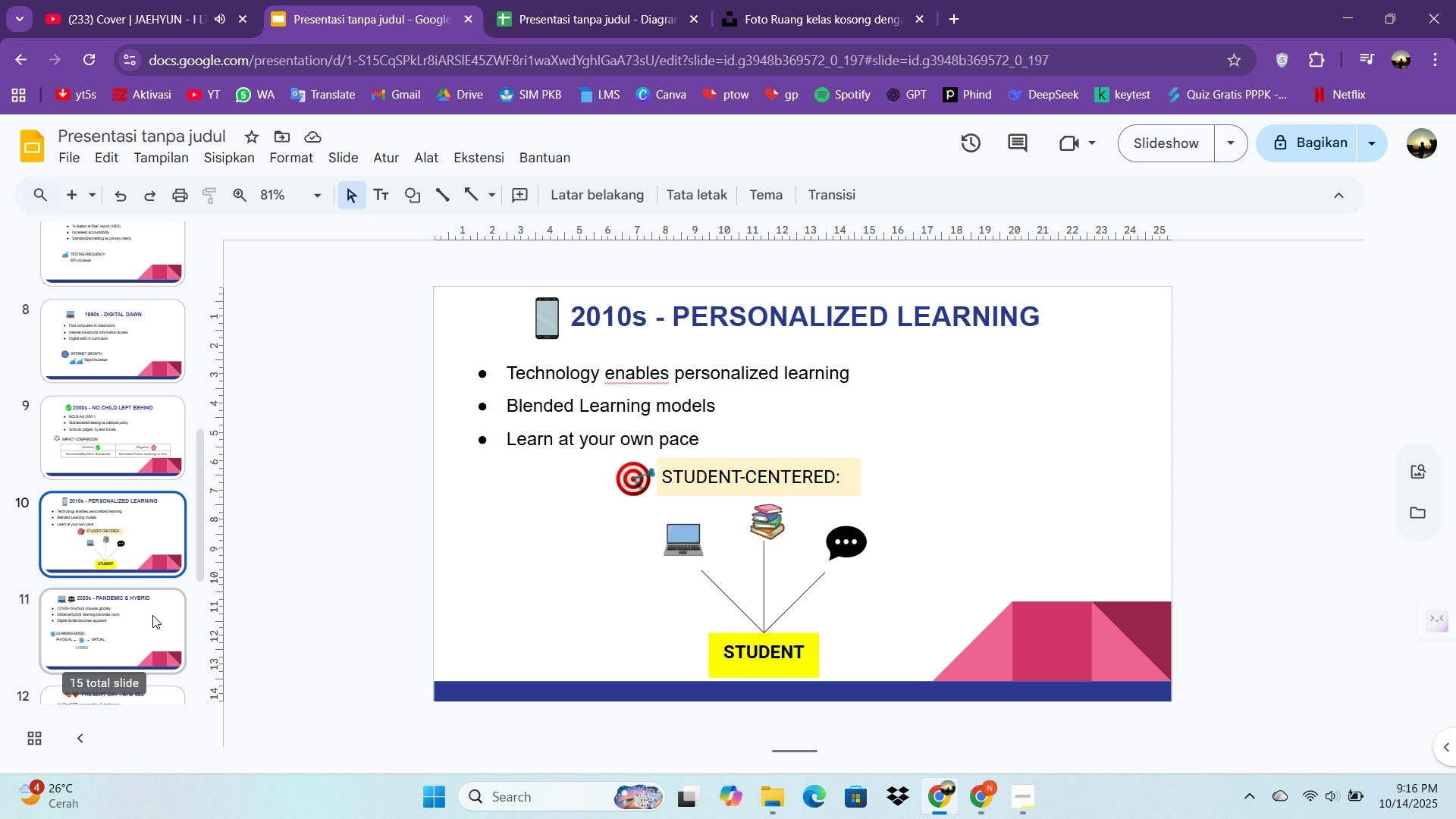 
left_click([152, 615])
 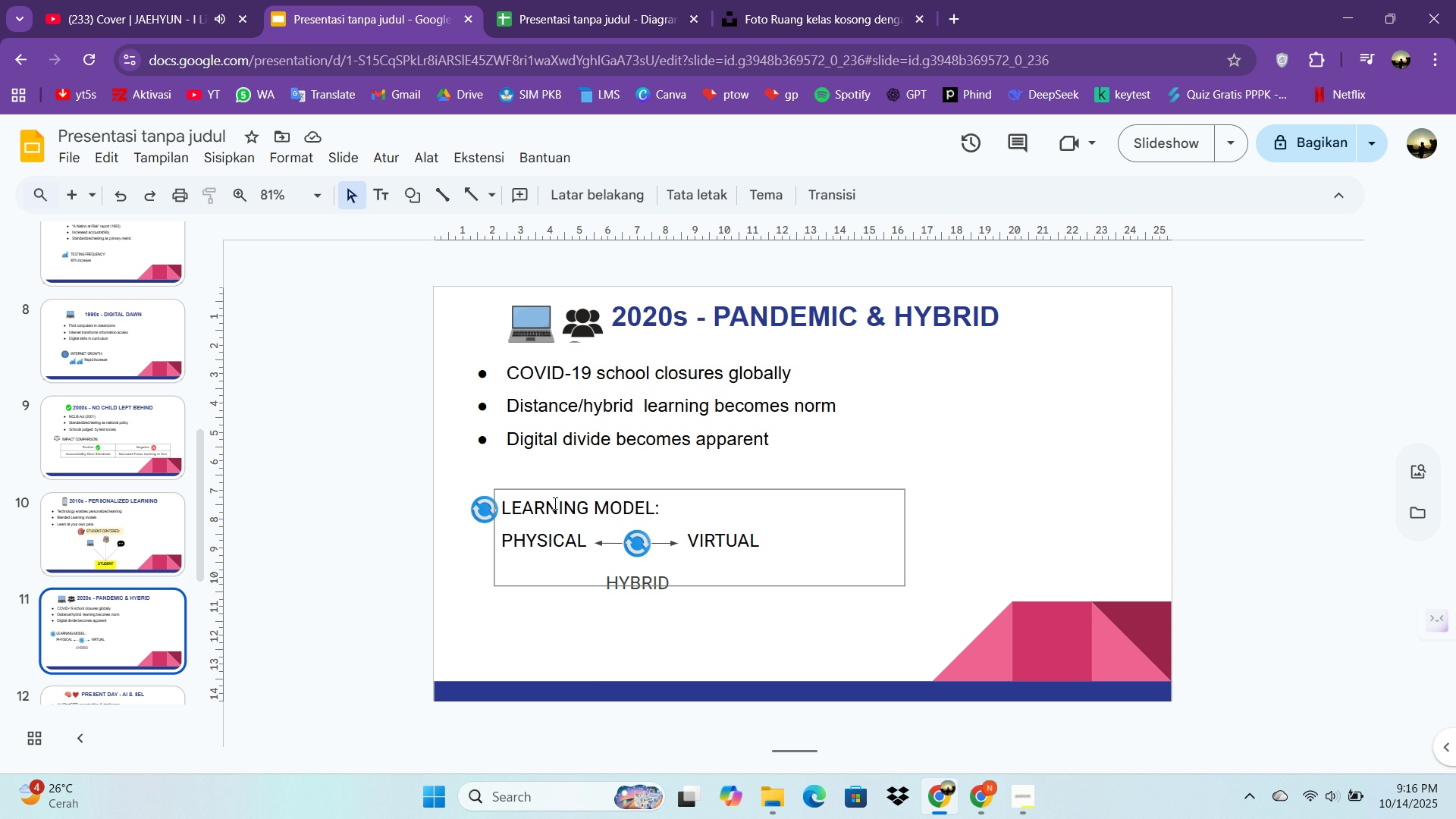 
left_click([554, 503])
 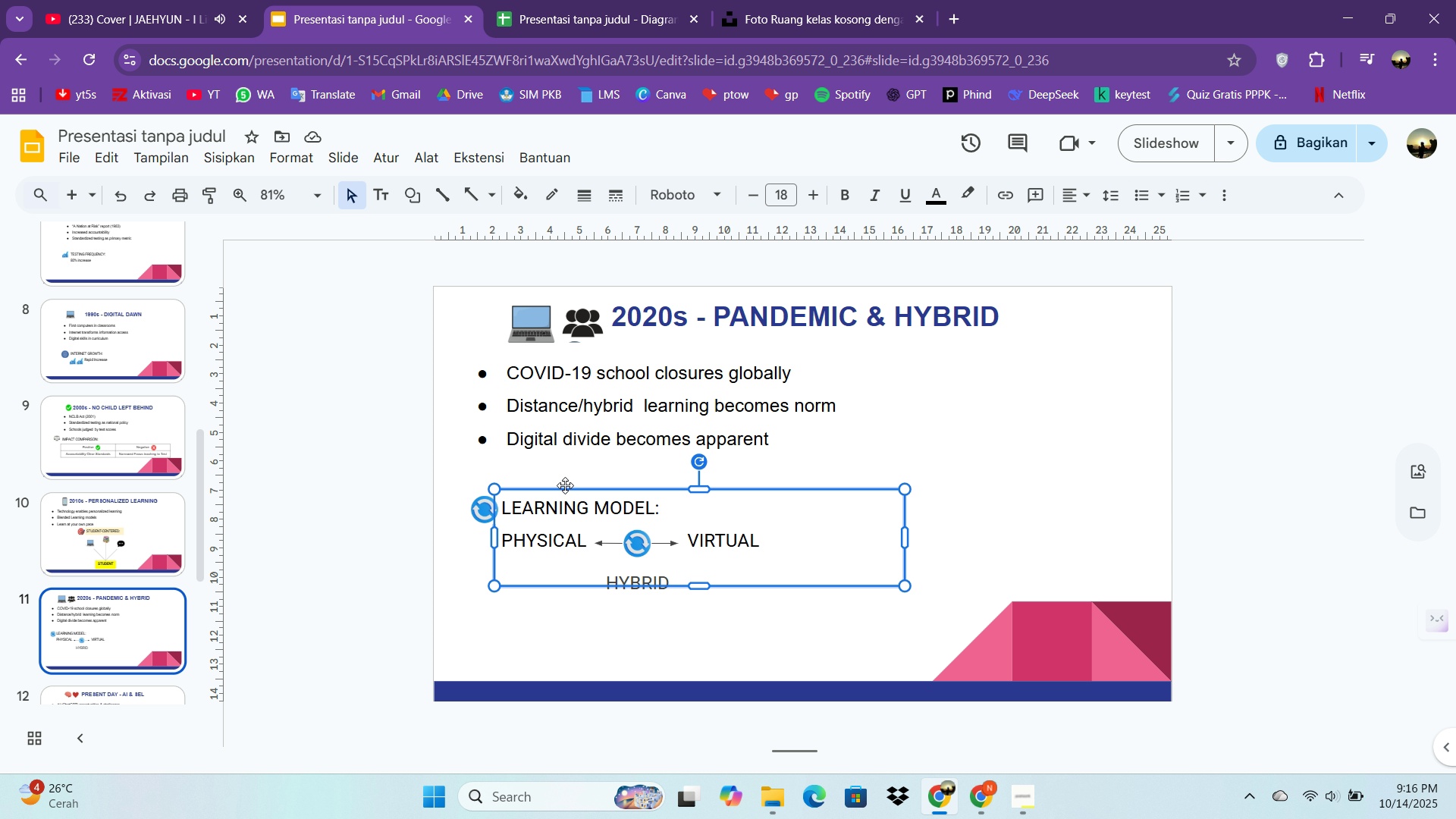 
left_click([565, 485])
 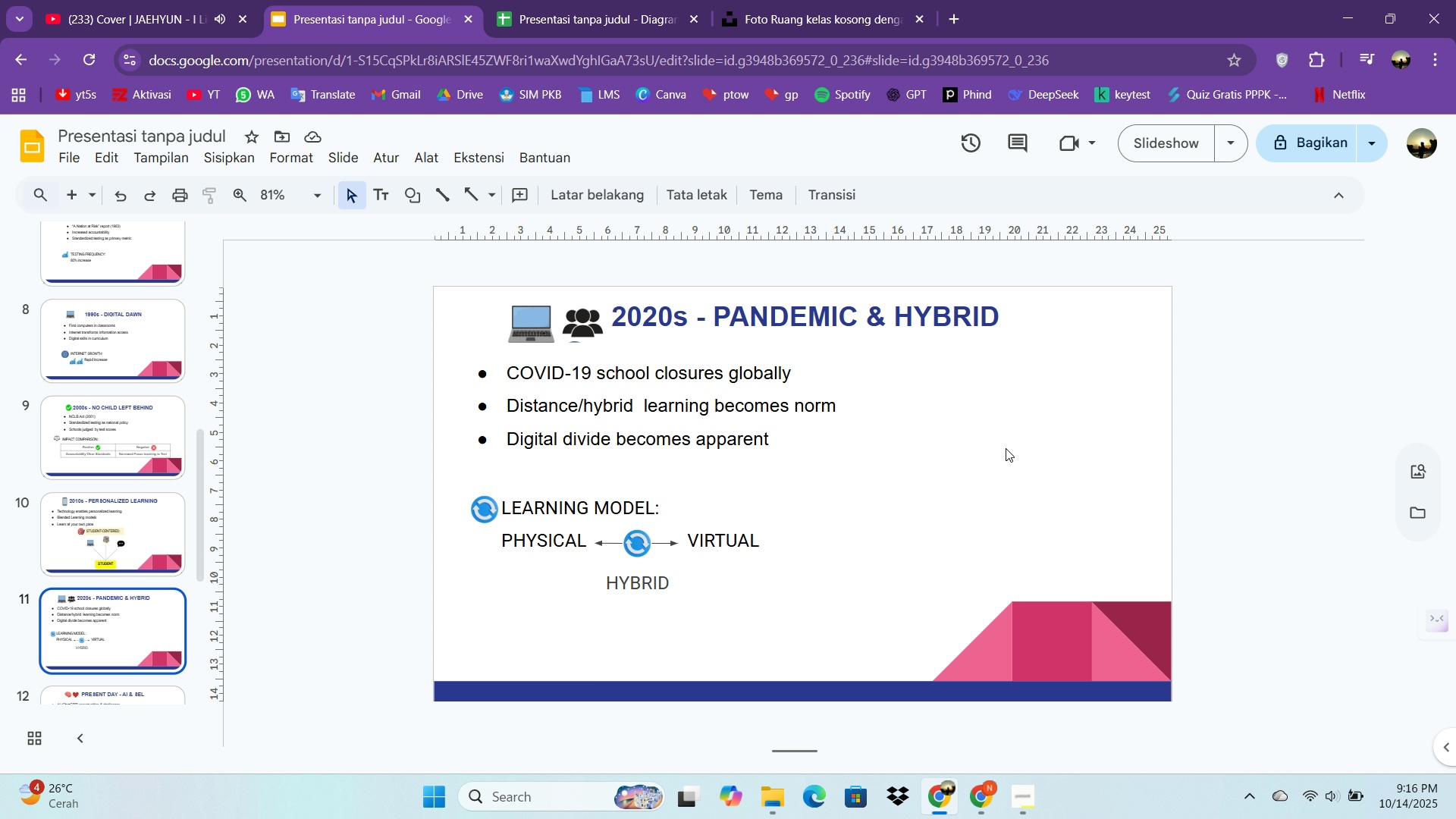 
left_click([1006, 448])
 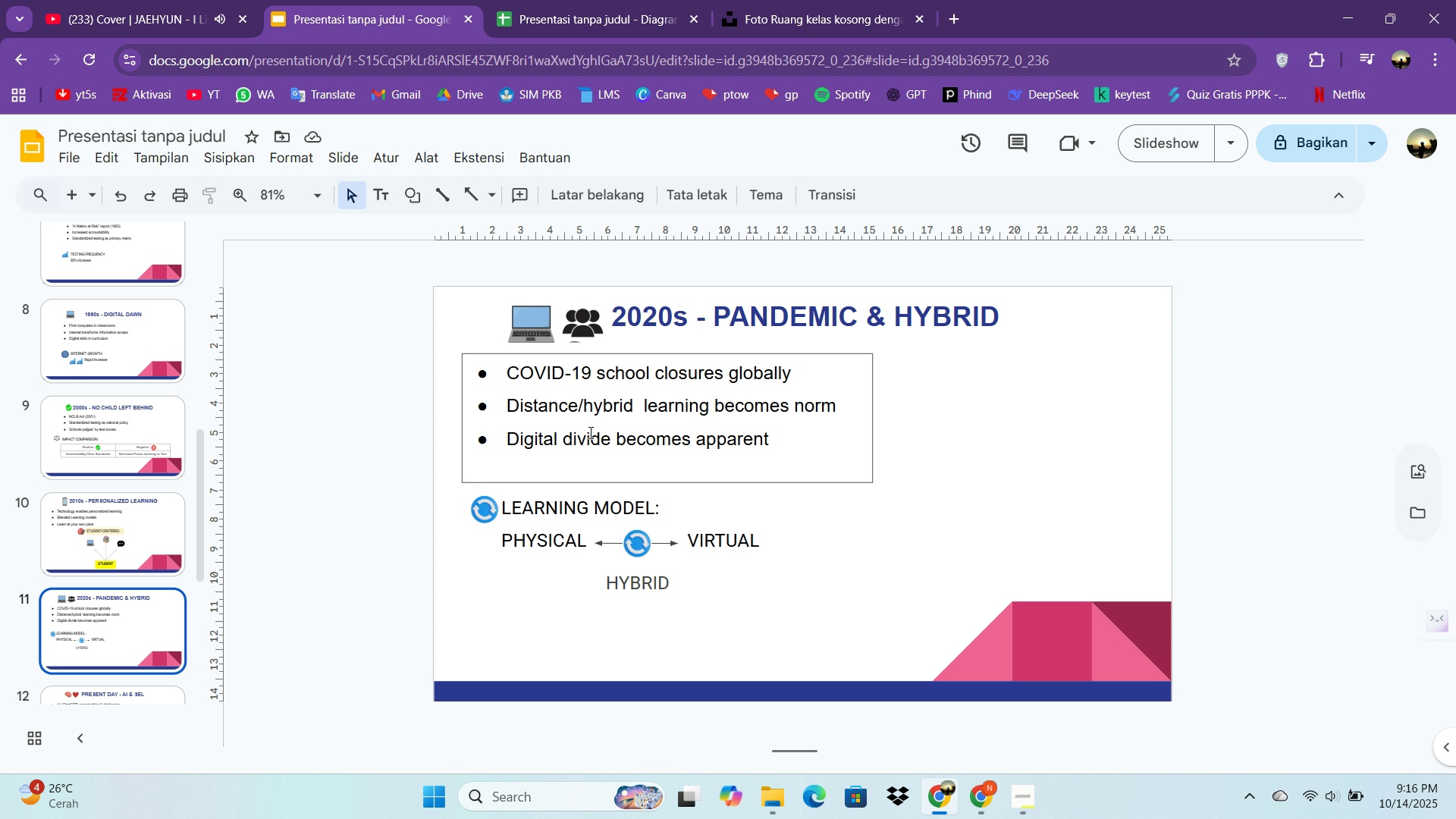 
left_click([594, 396])
 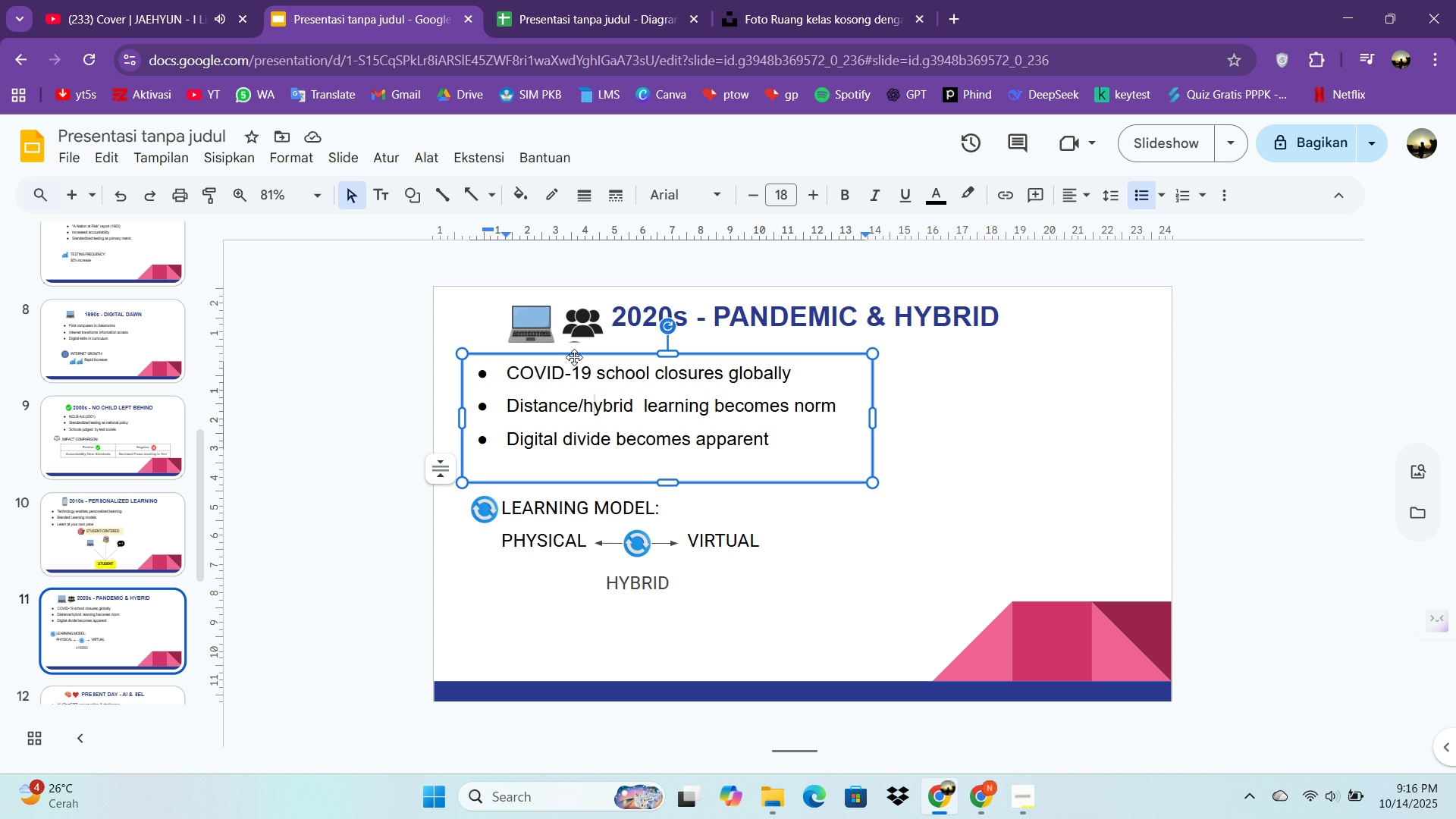 
left_click_drag(start_coordinate=[574, 357], to_coordinate=[621, 367])
 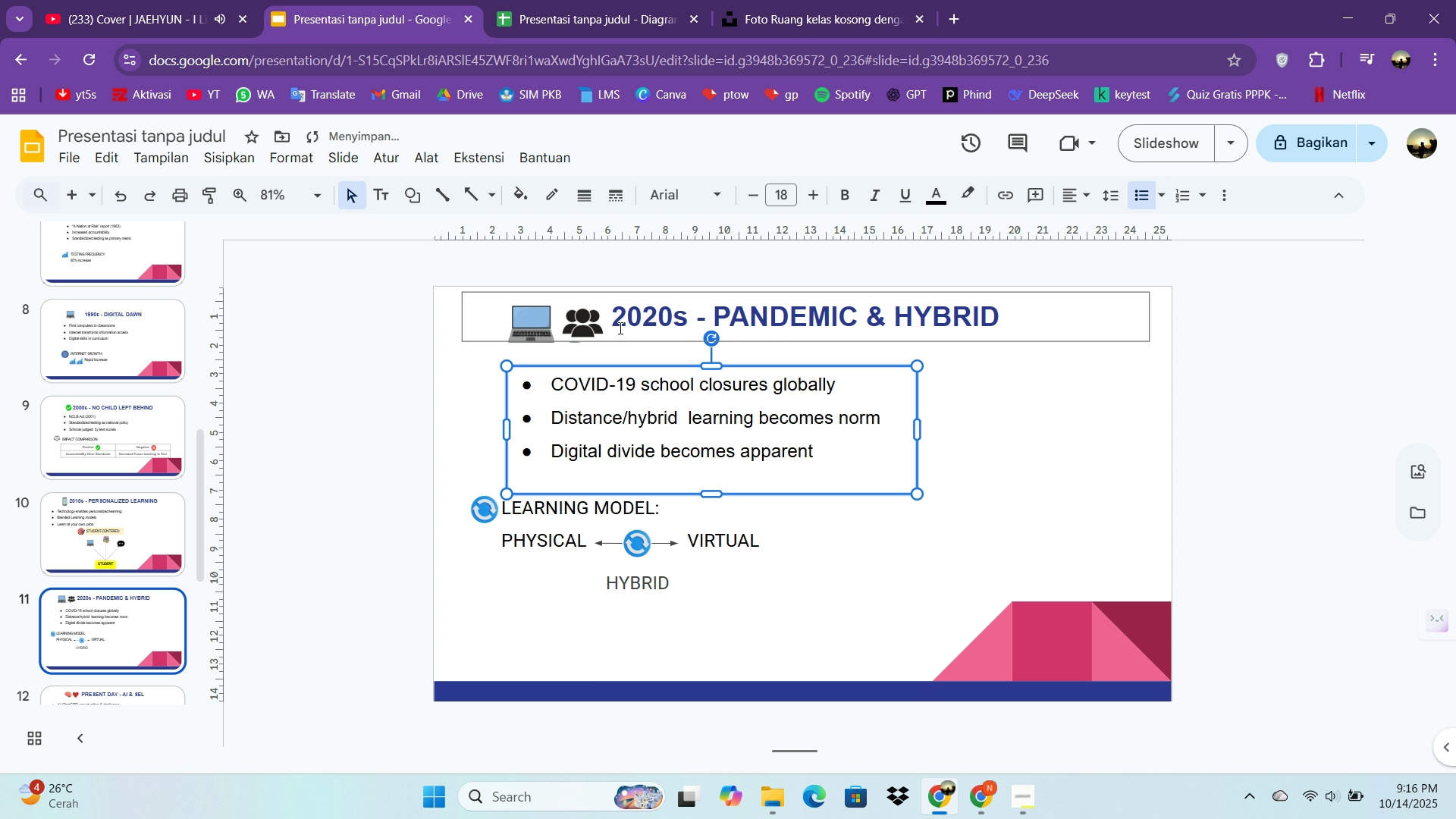 
left_click([619, 328])
 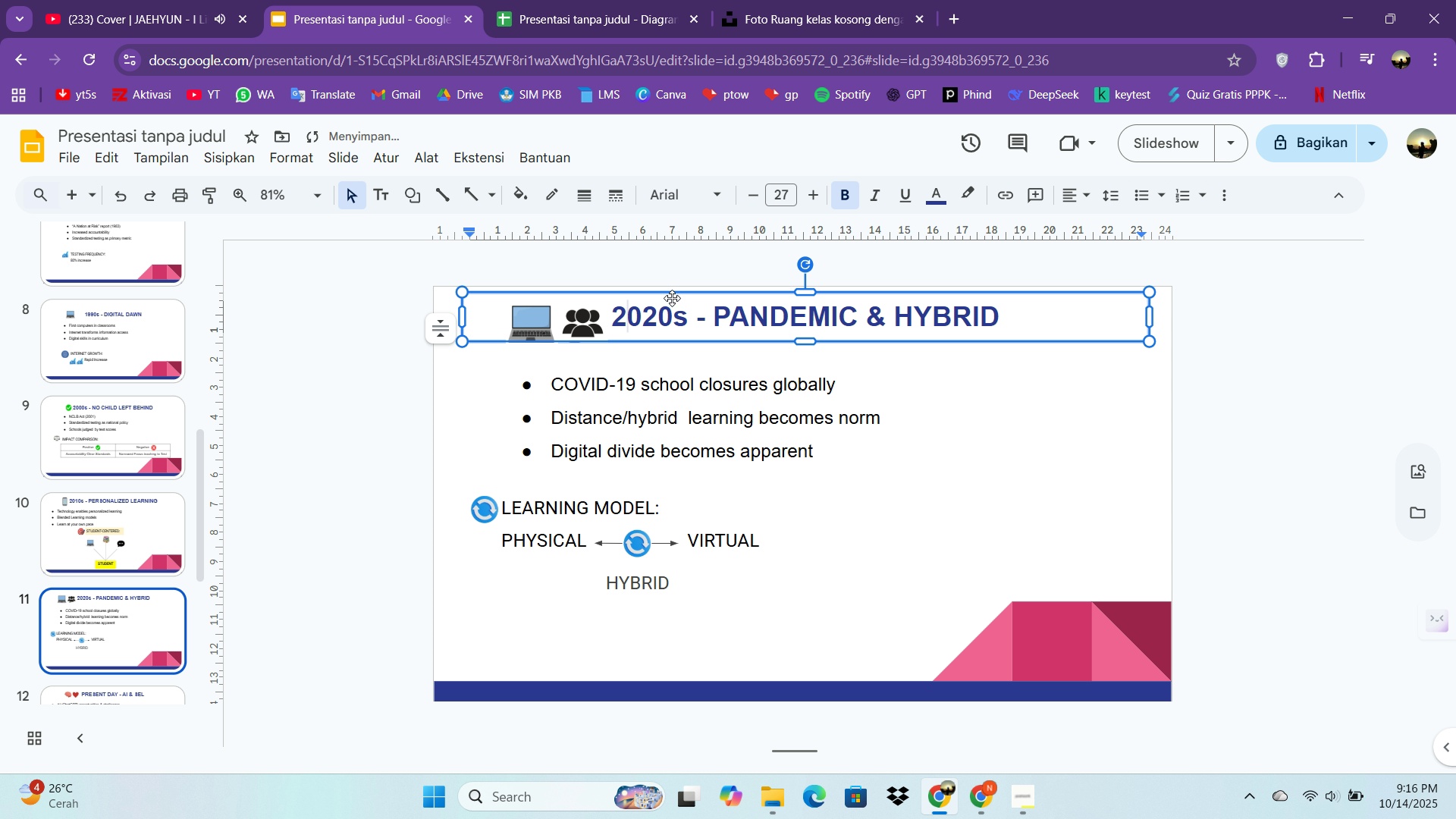 
left_click_drag(start_coordinate=[672, 298], to_coordinate=[673, 312])
 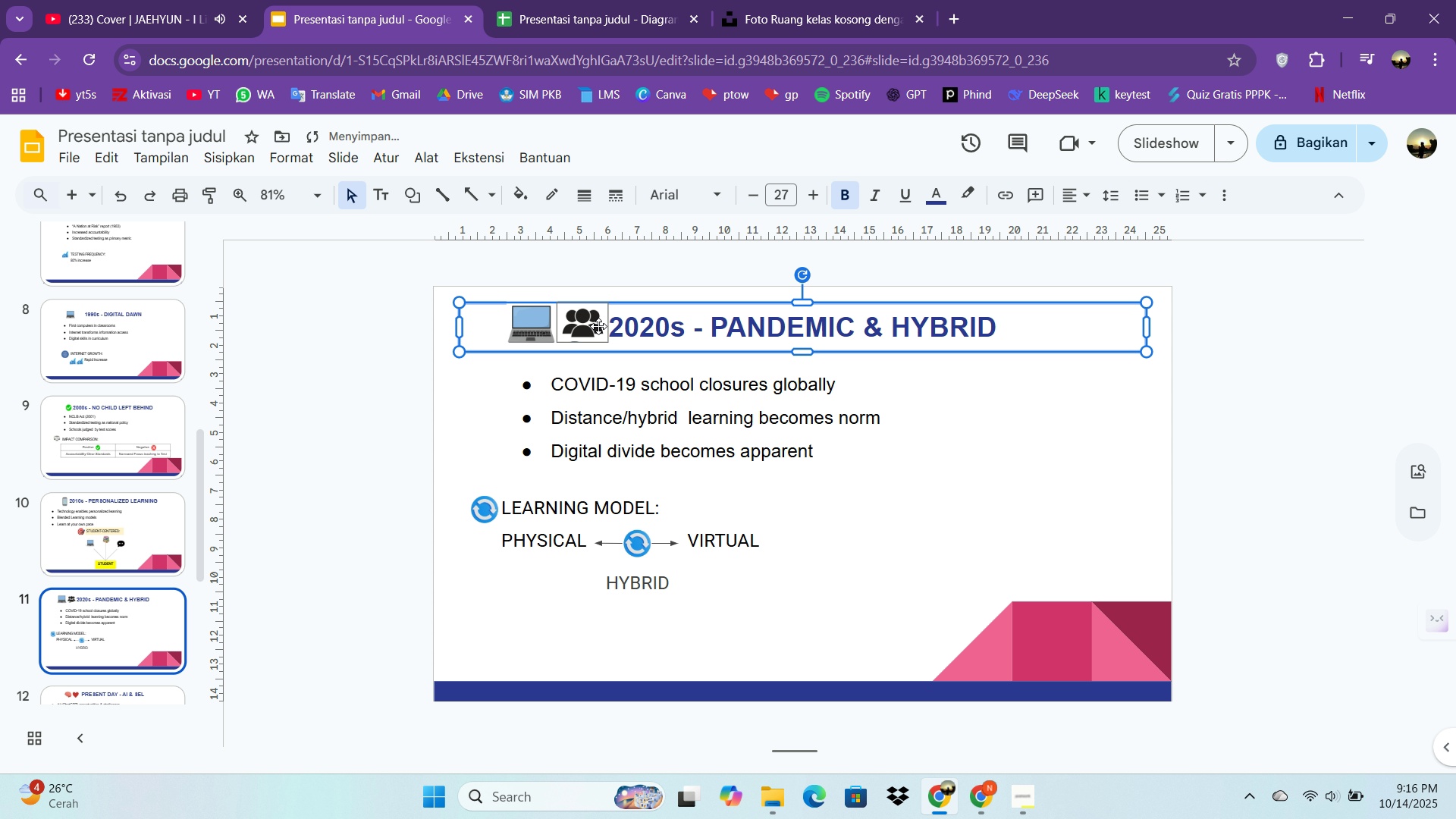 
left_click_drag(start_coordinate=[598, 325], to_coordinate=[595, 335])
 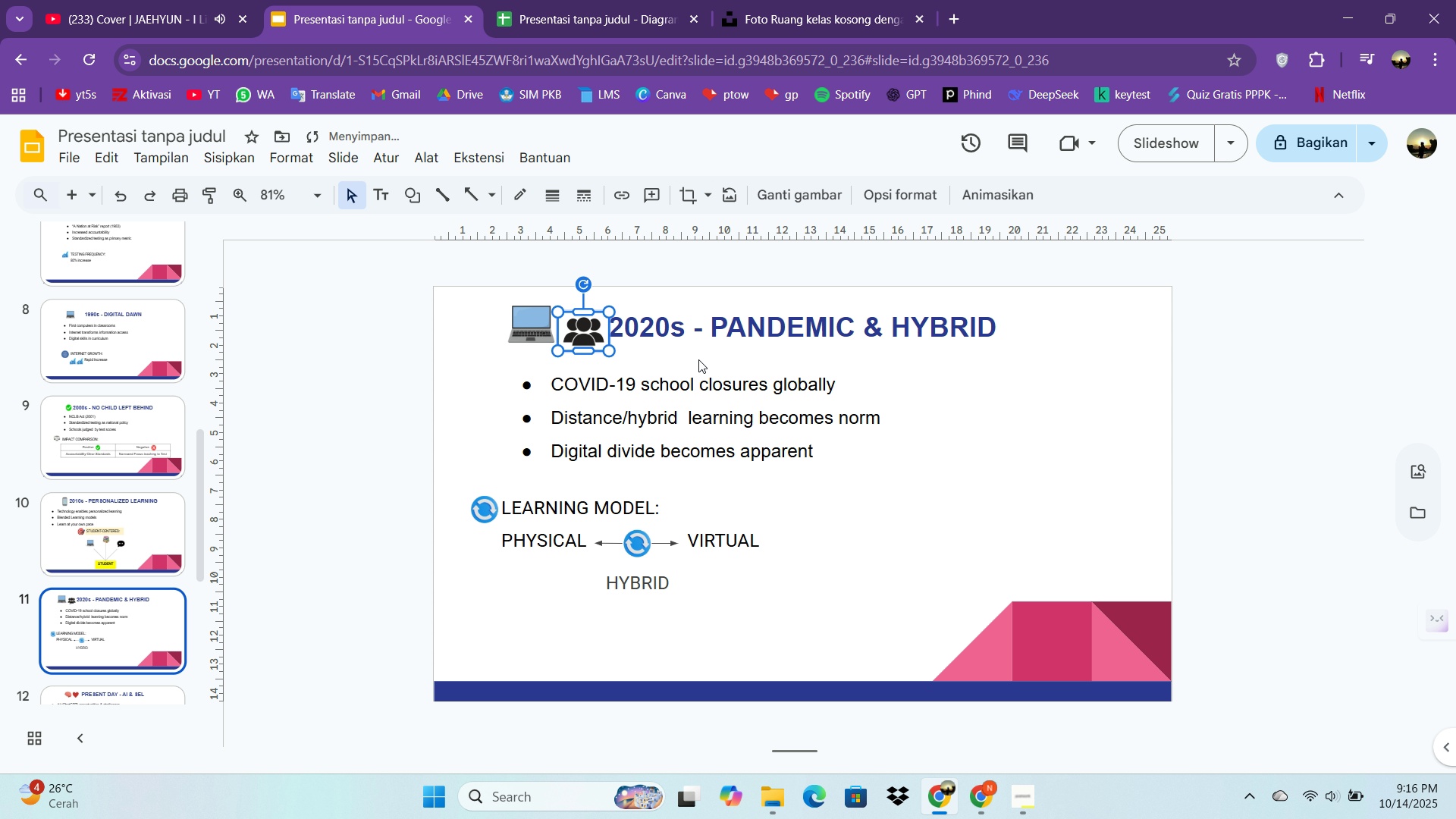 
key(ArrowUp)
 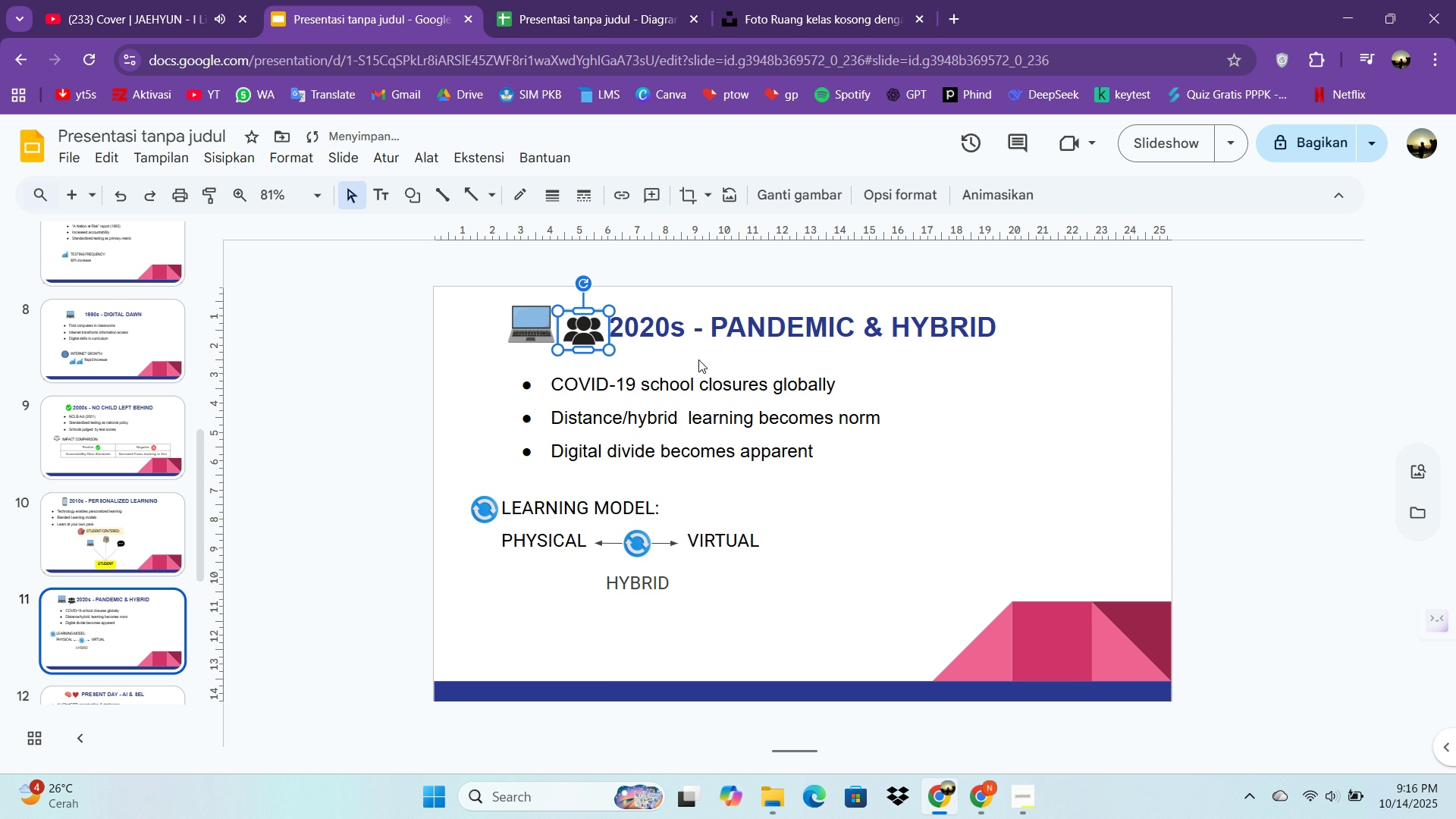 
key(ArrowUp)
 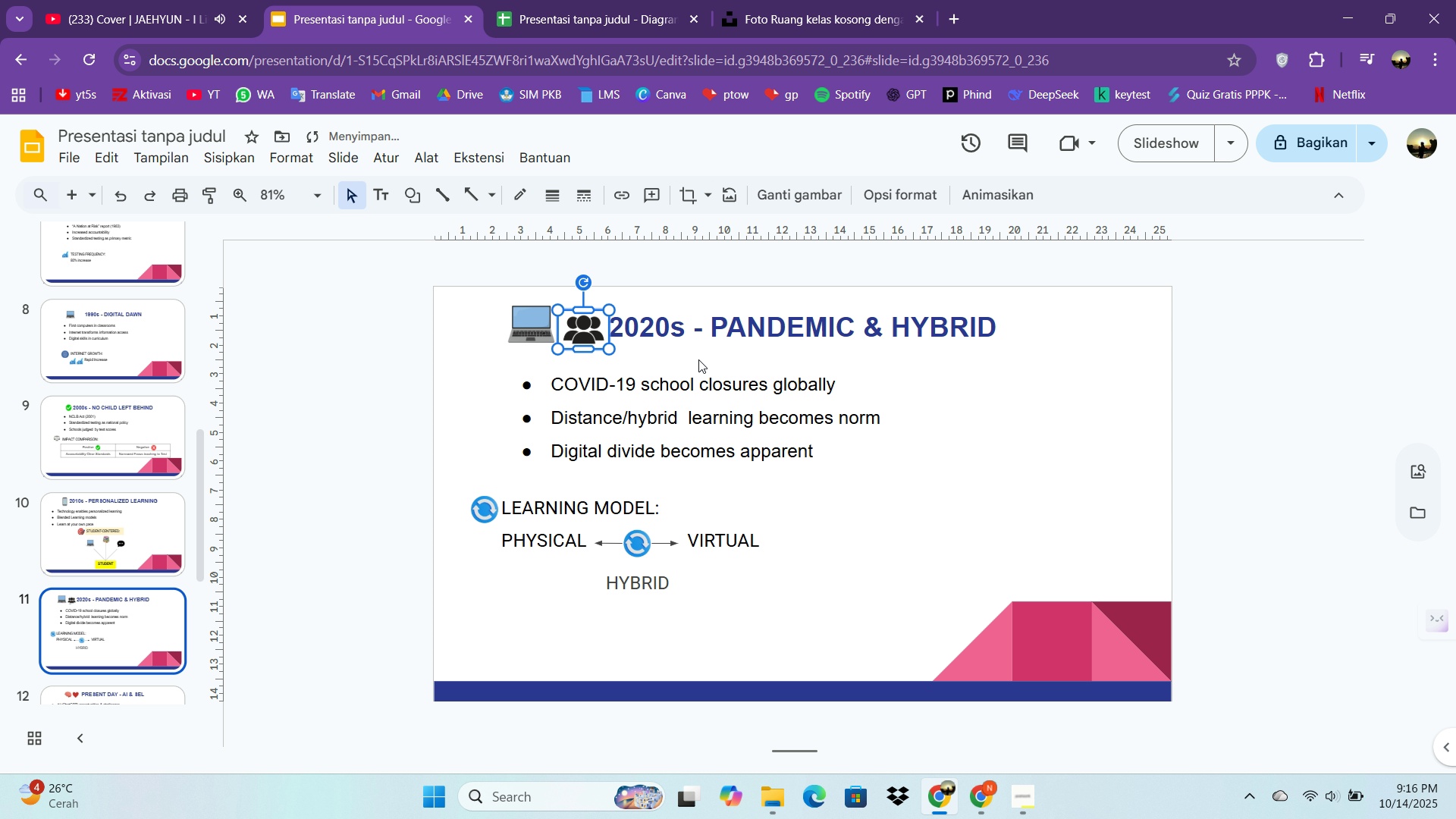 
key(ArrowUp)
 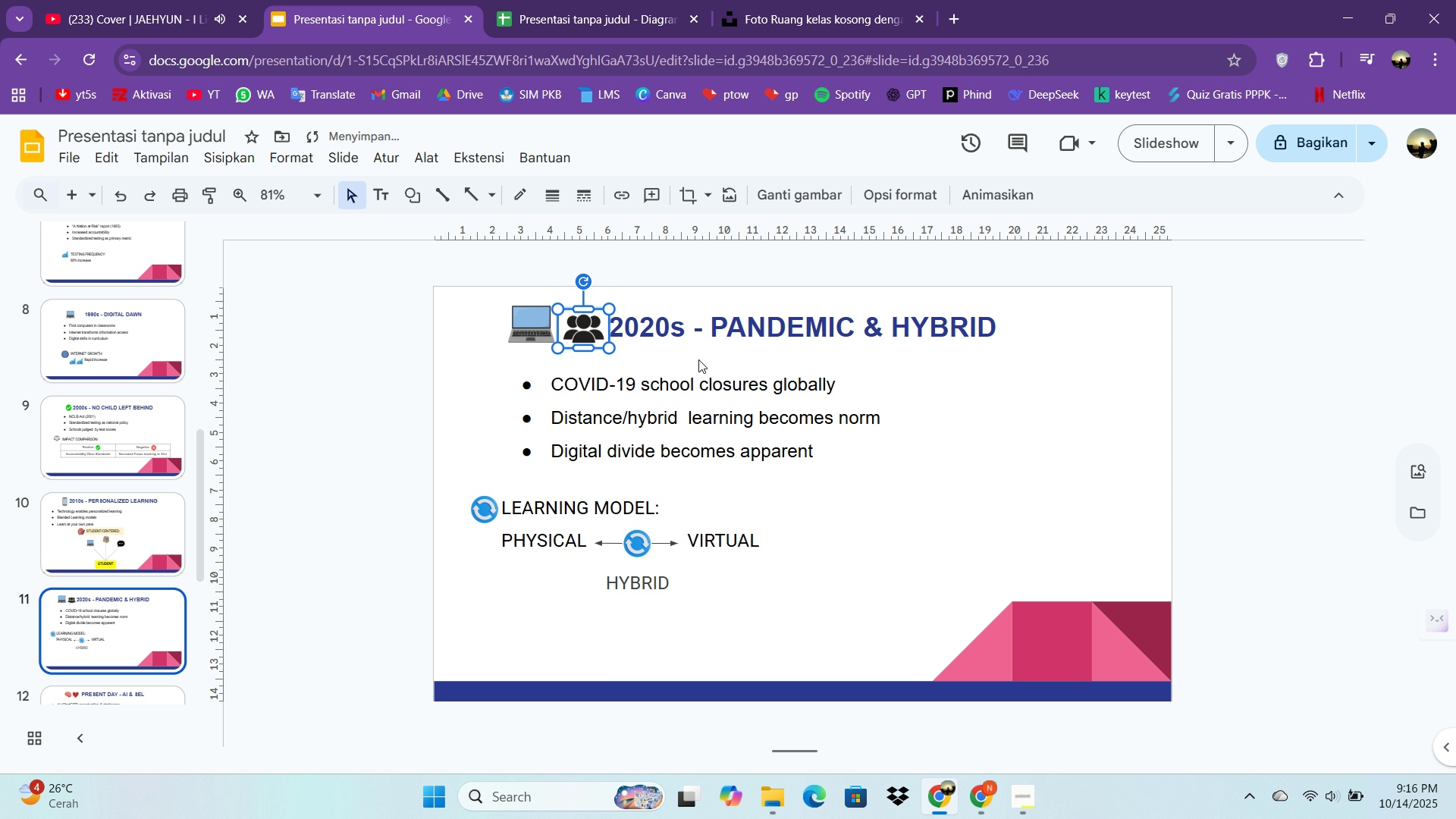 
key(ArrowUp)
 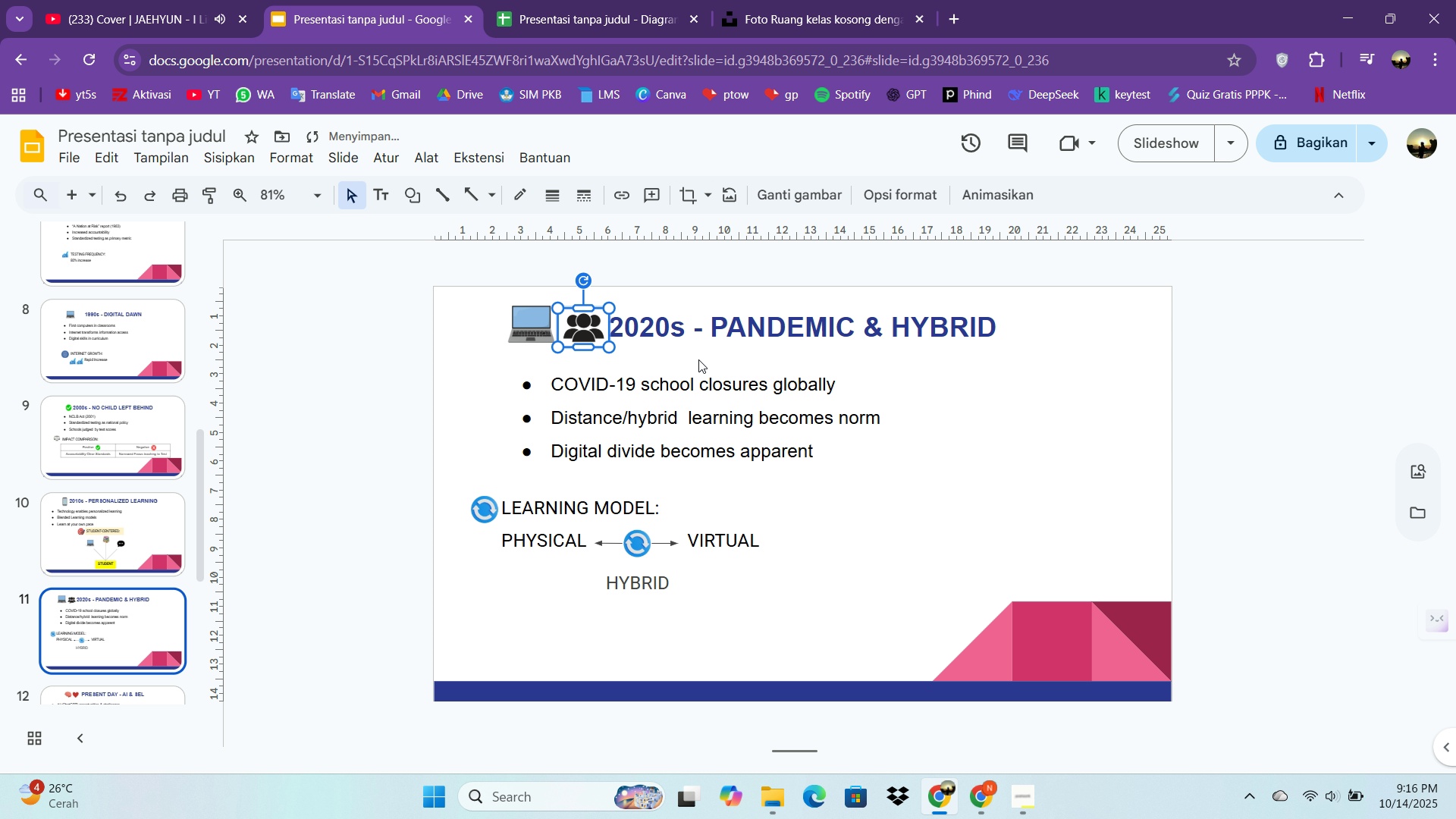 
key(ArrowUp)
 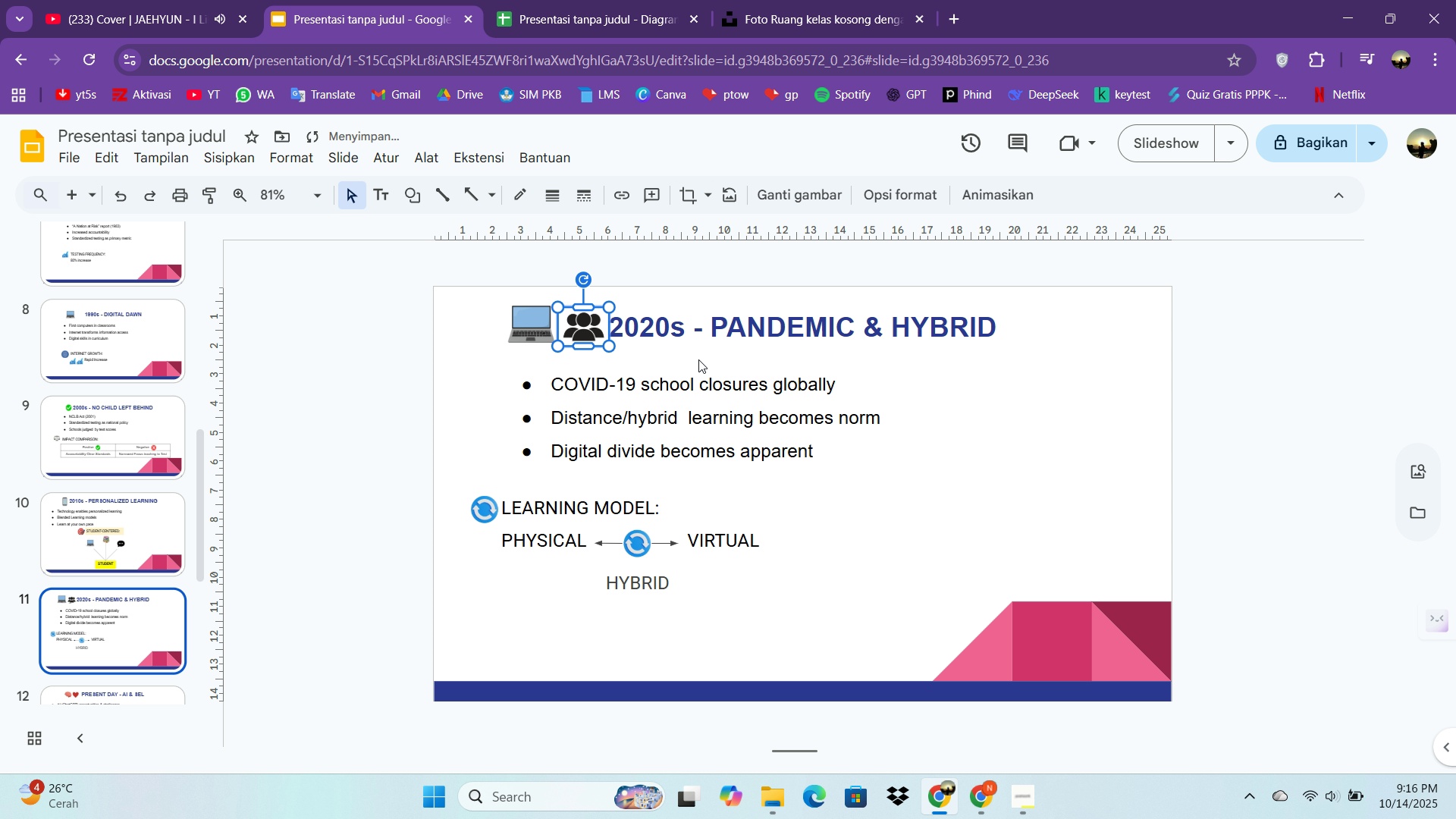 
key(ArrowUp)
 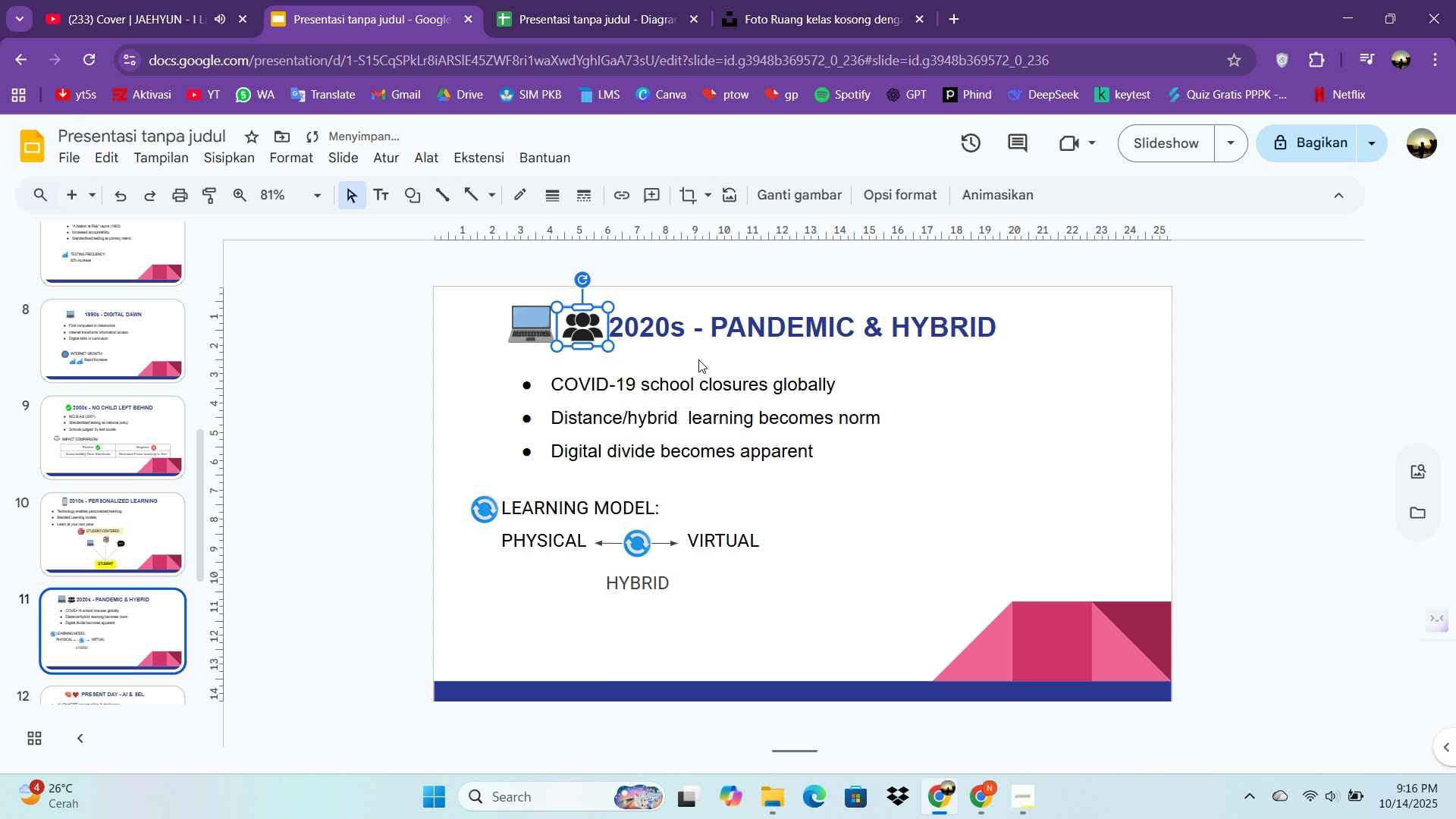 
key(ArrowLeft)
 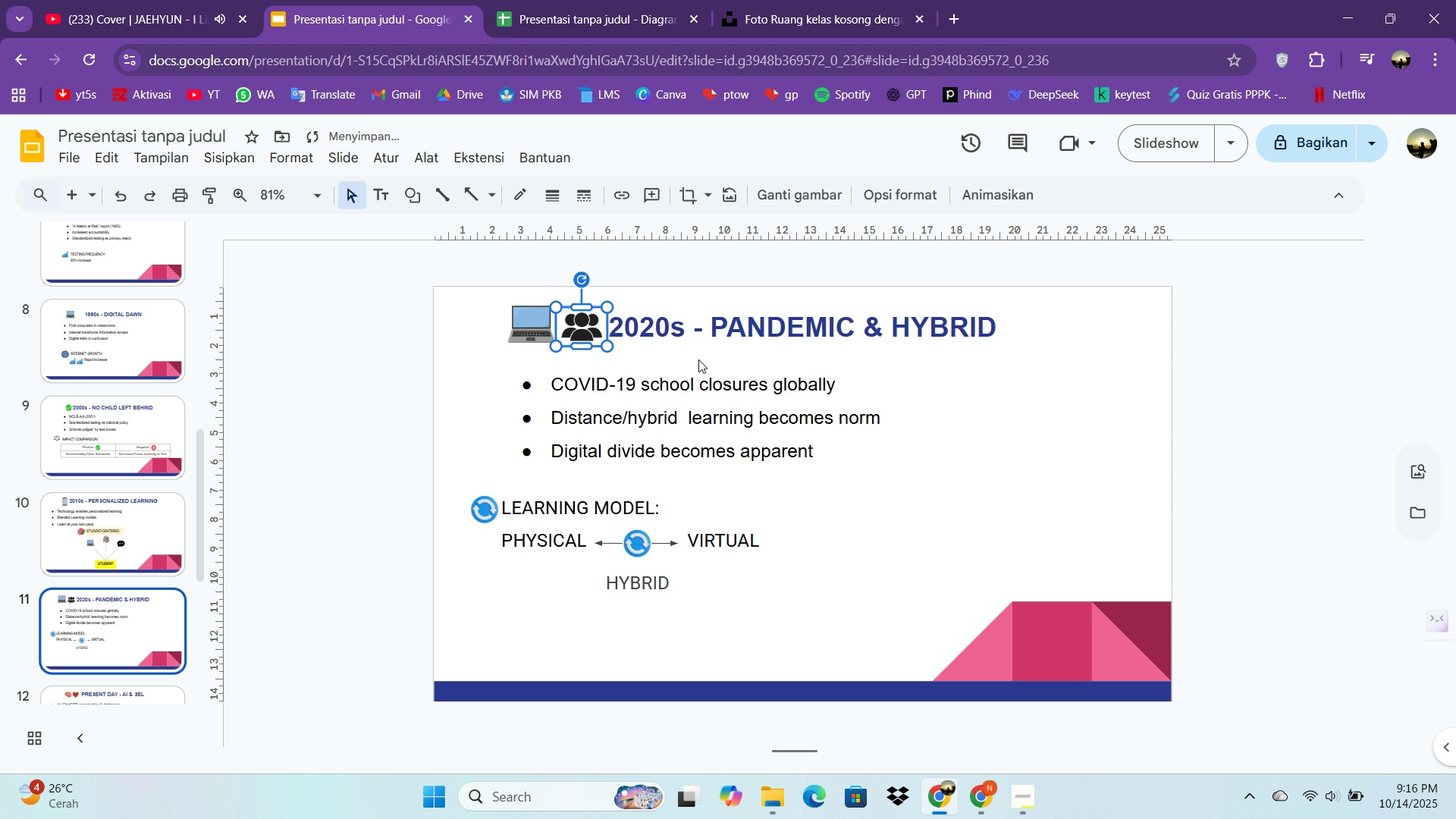 
key(ArrowLeft)
 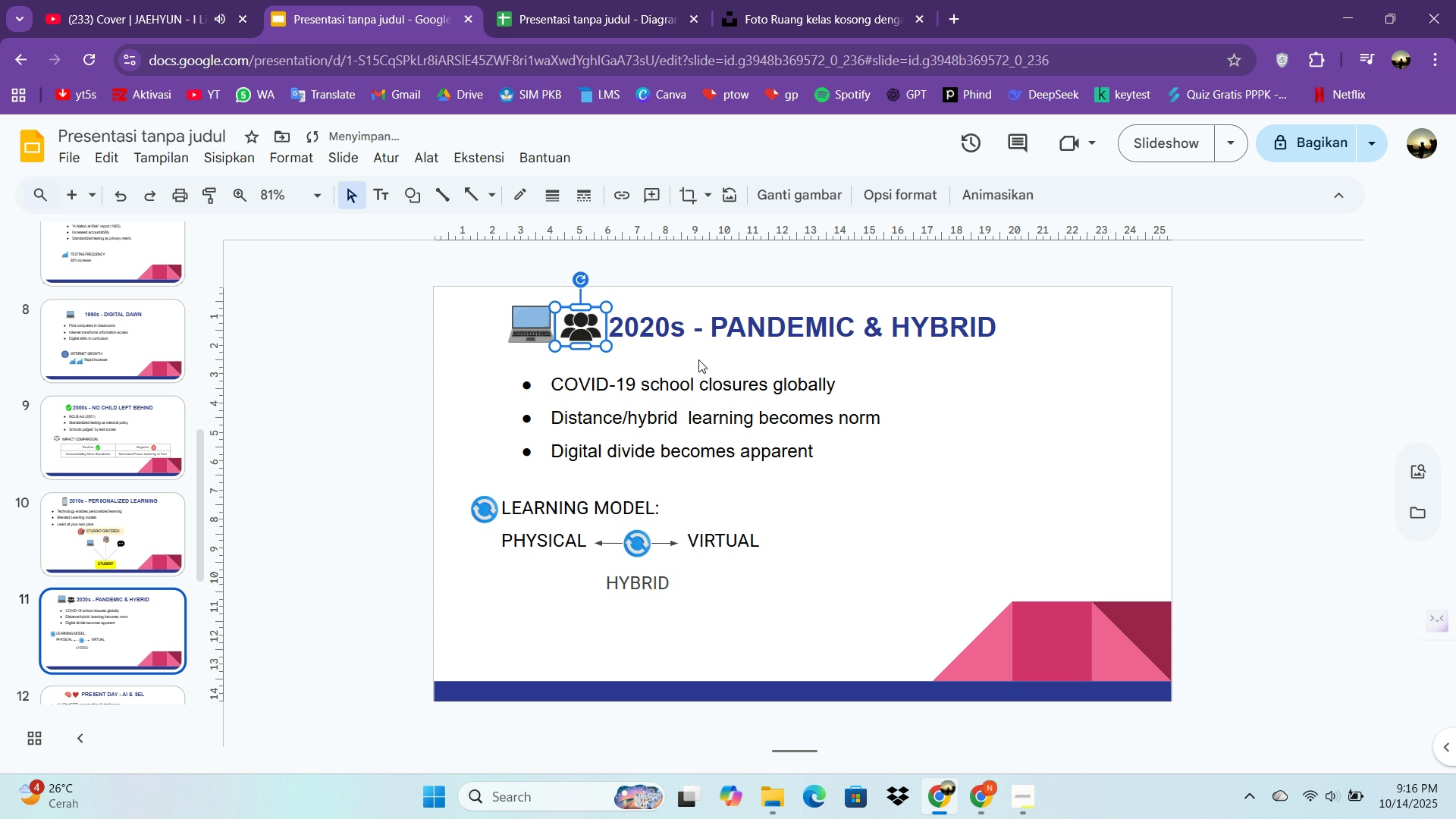 
key(ArrowLeft)
 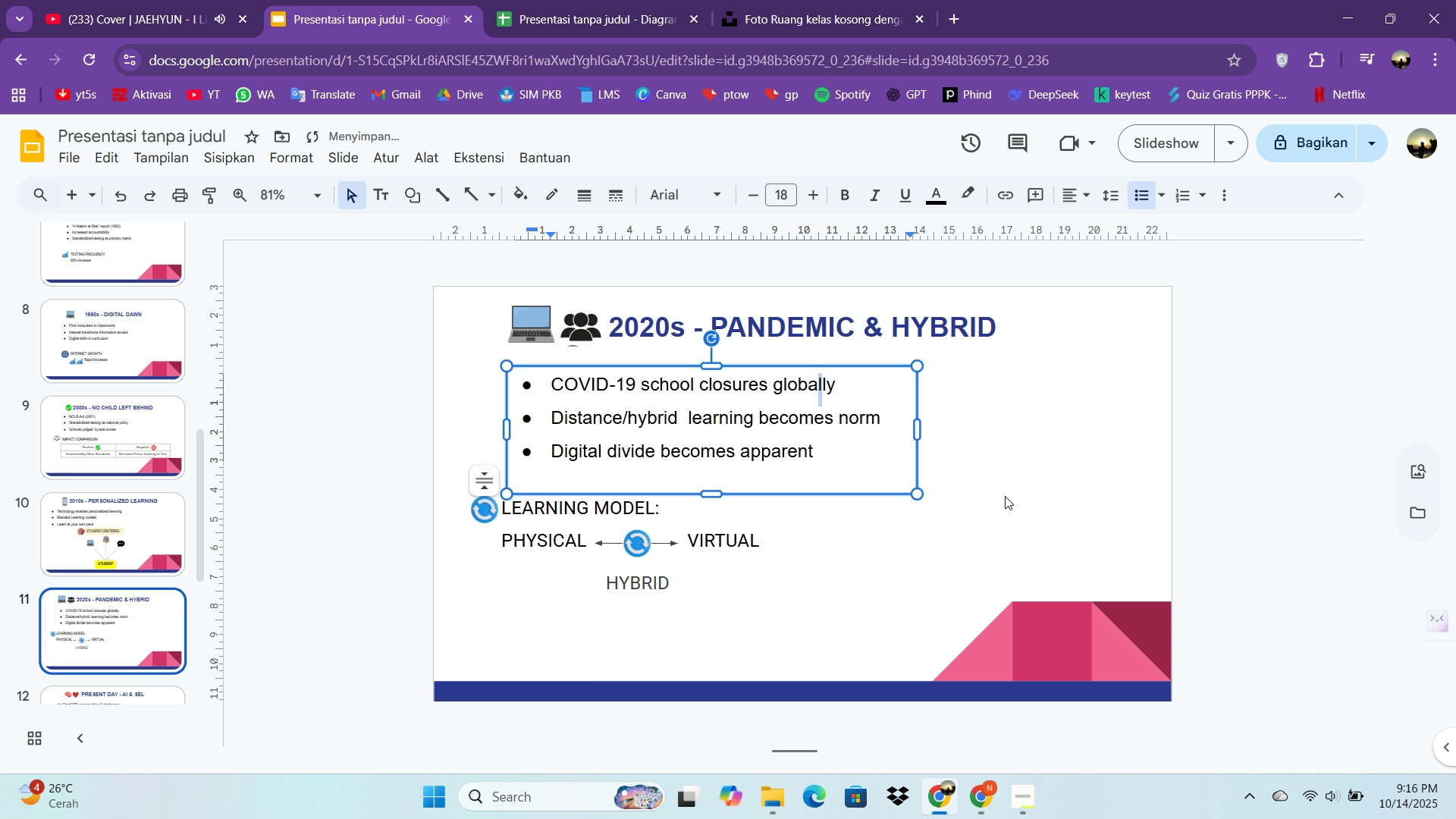 
double_click([956, 583])
 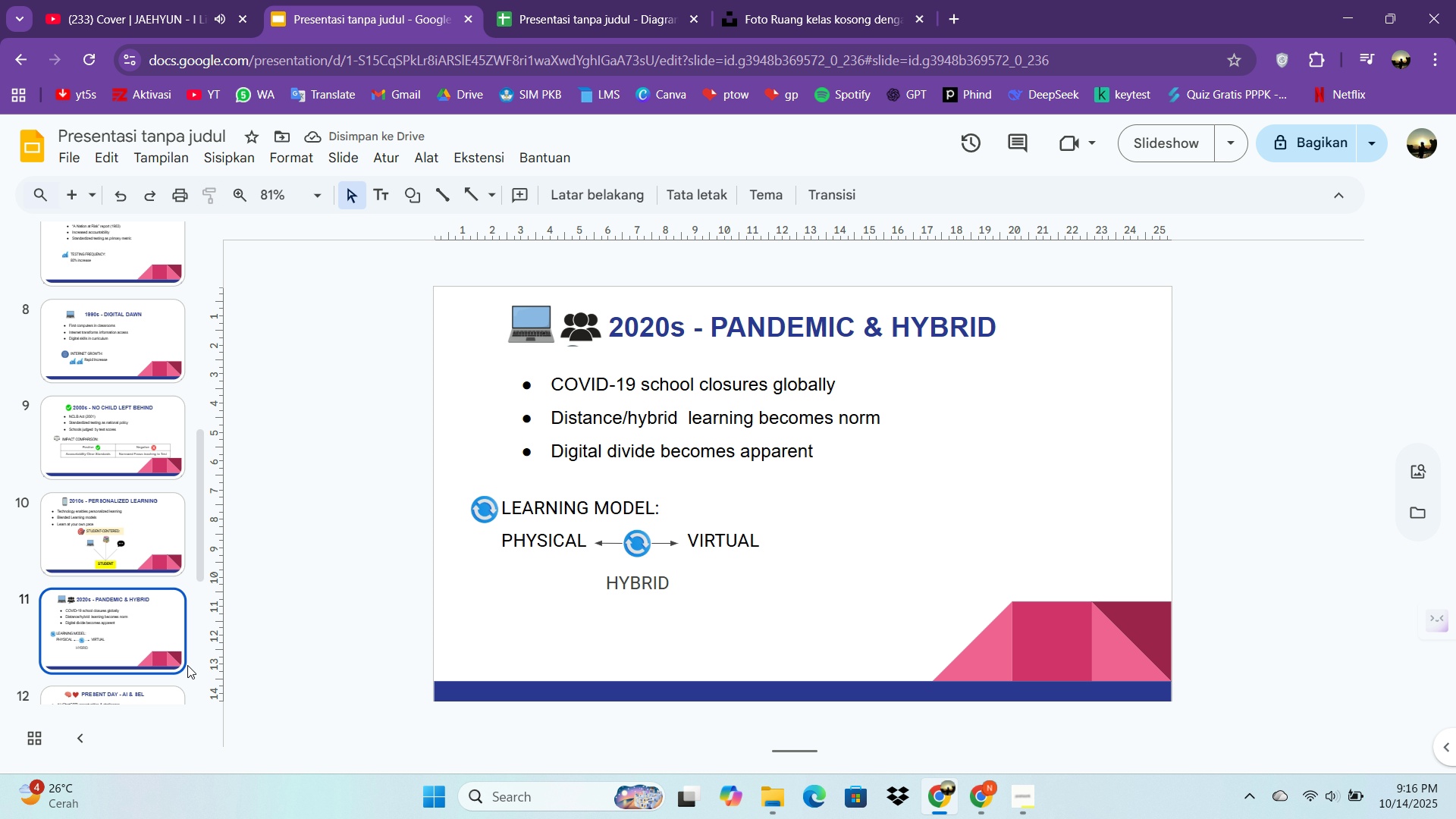 
scroll: coordinate [177, 657], scroll_direction: down, amount: 1.0
 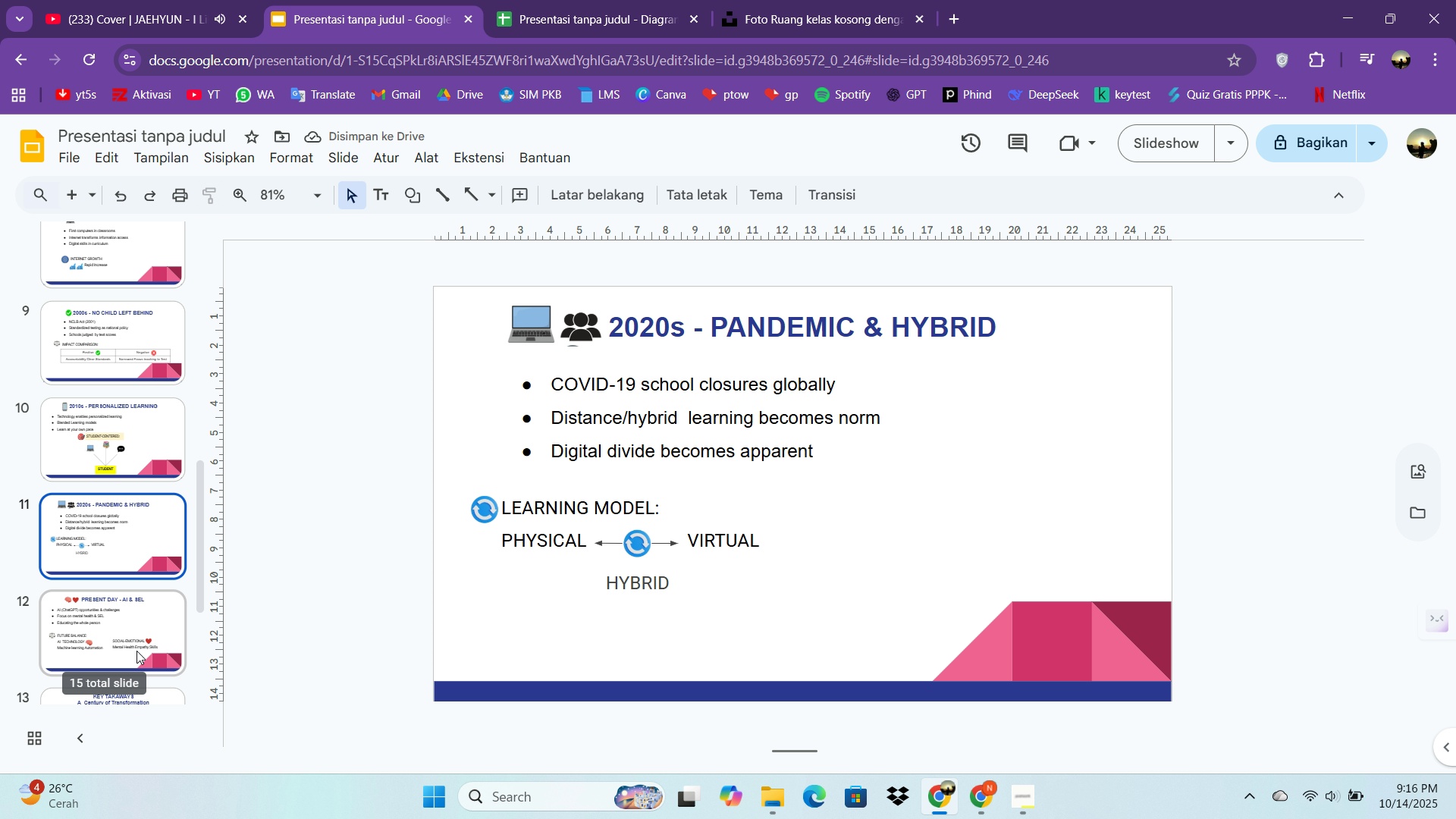 
left_click([136, 651])
 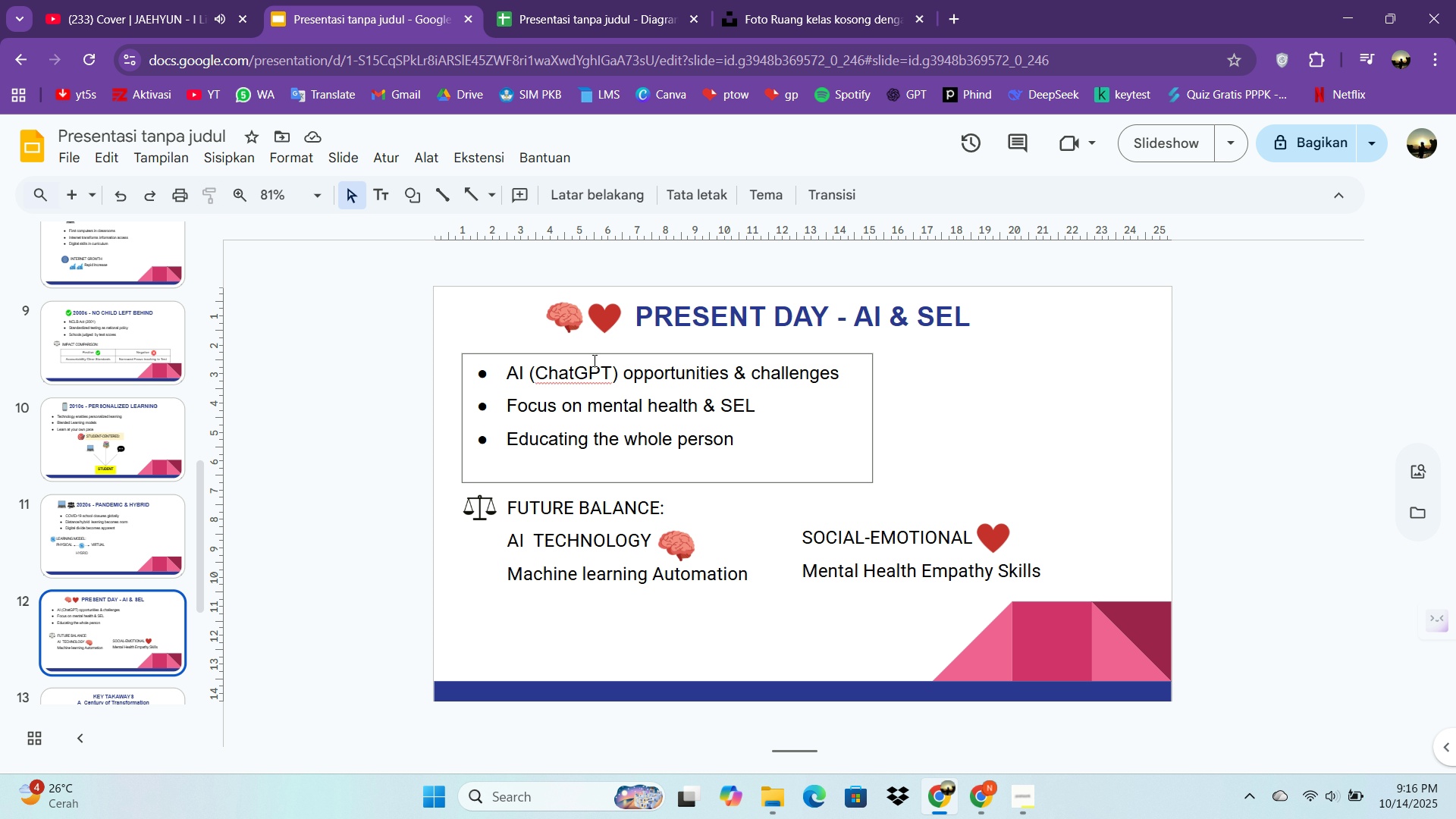 
left_click_drag(start_coordinate=[584, 356], to_coordinate=[631, 361])
 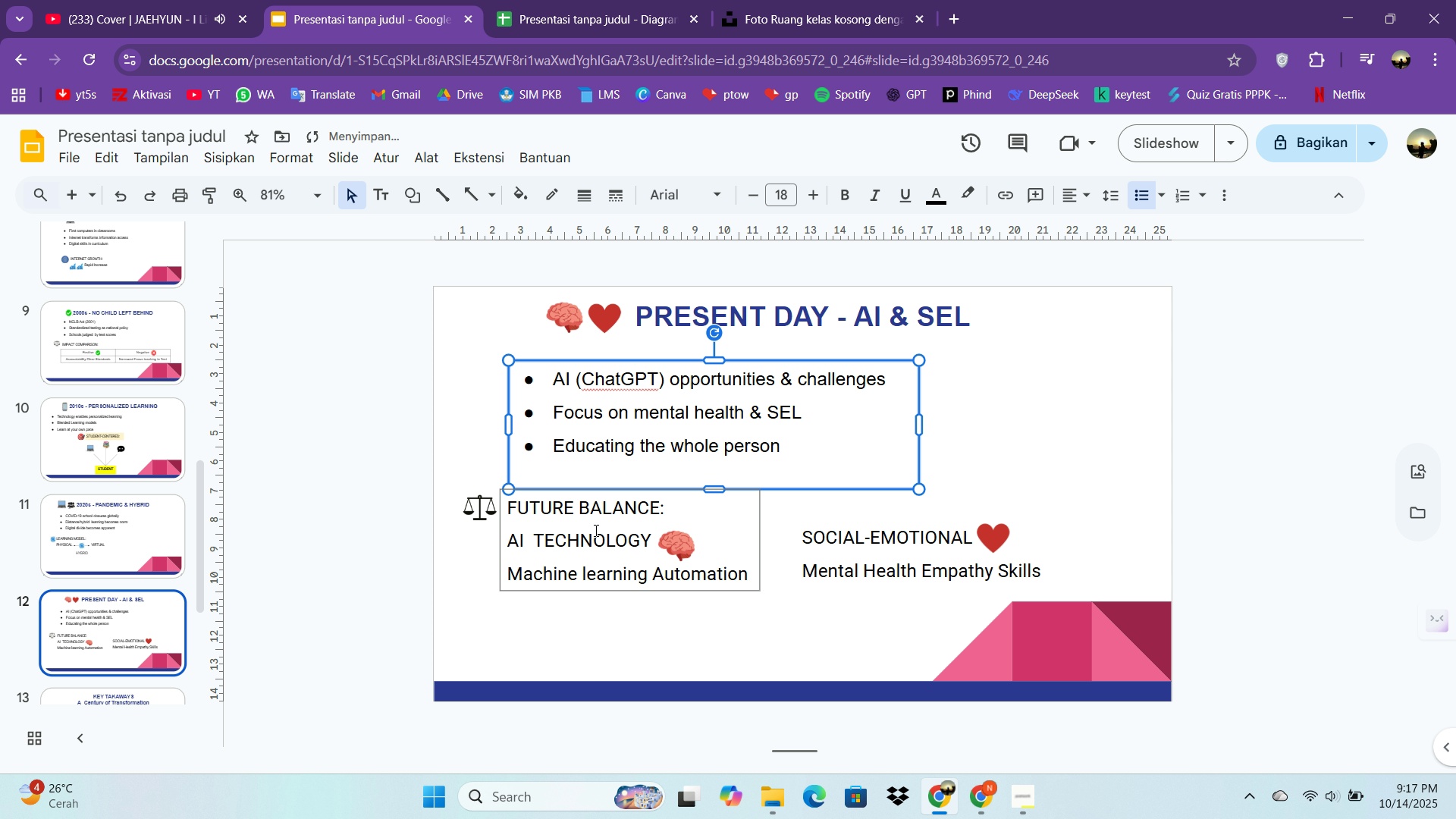 
left_click([594, 537])
 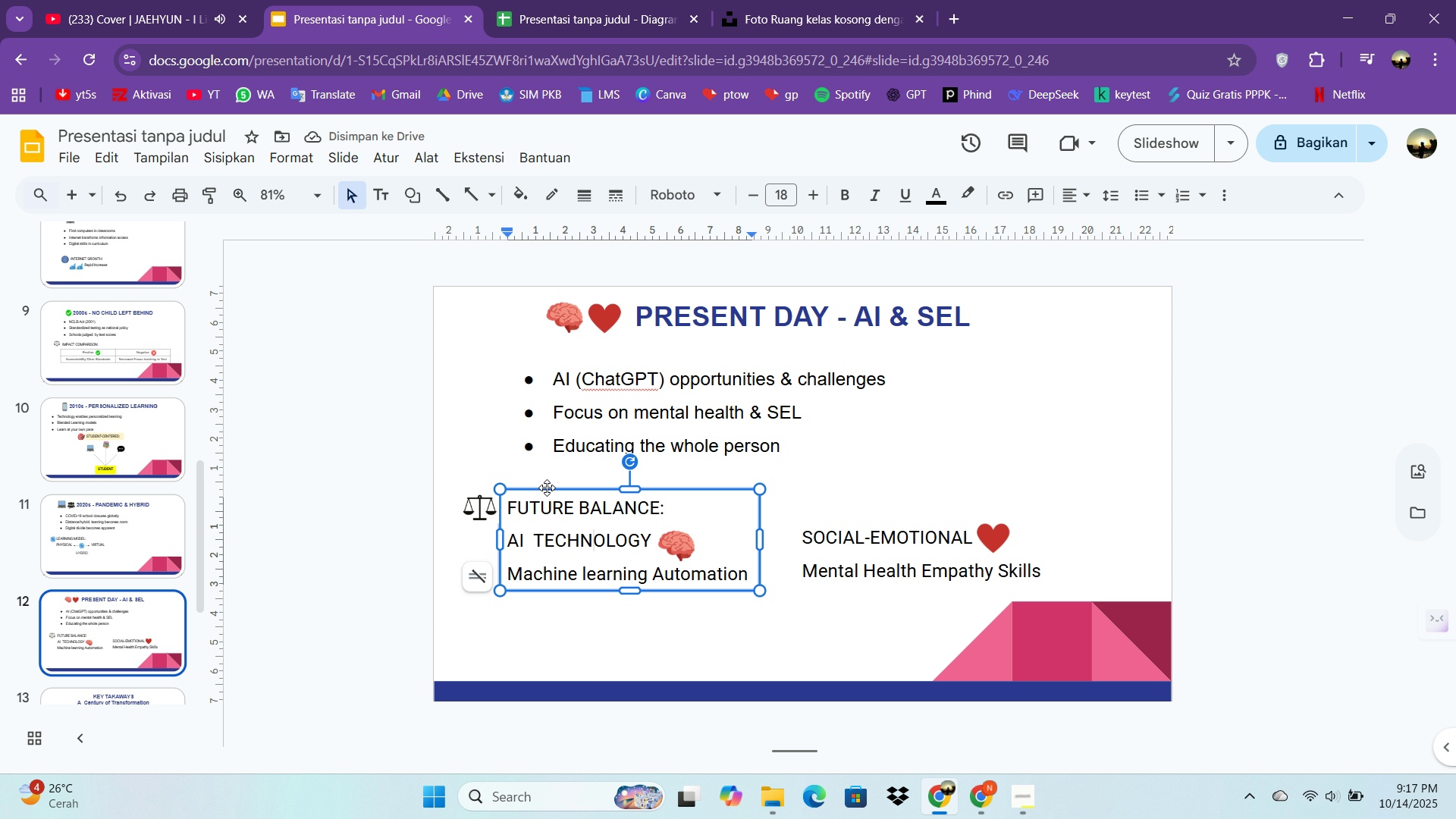 
left_click_drag(start_coordinate=[557, 490], to_coordinate=[581, 494])
 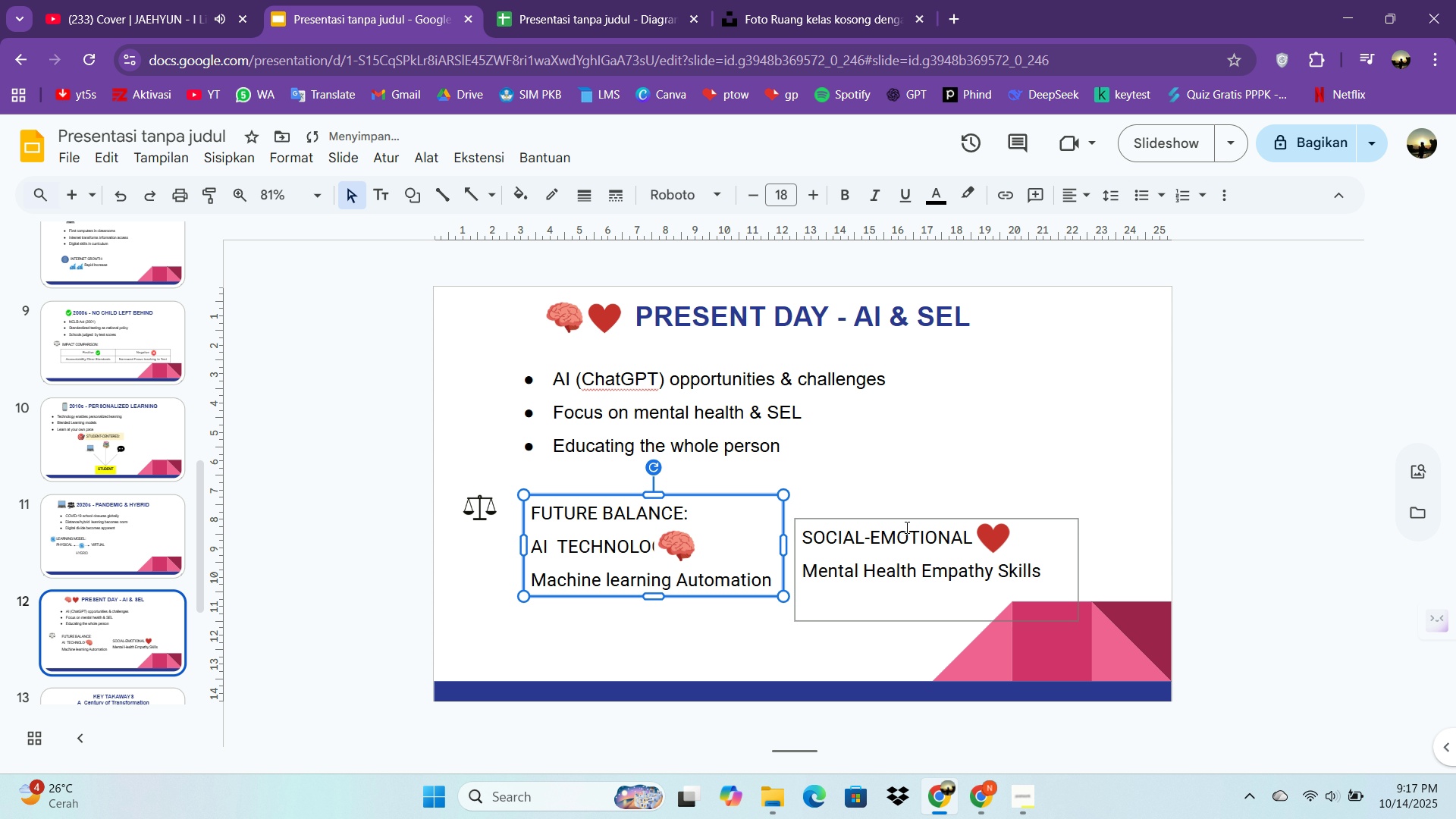 
left_click_drag(start_coordinate=[904, 521], to_coordinate=[923, 526])
 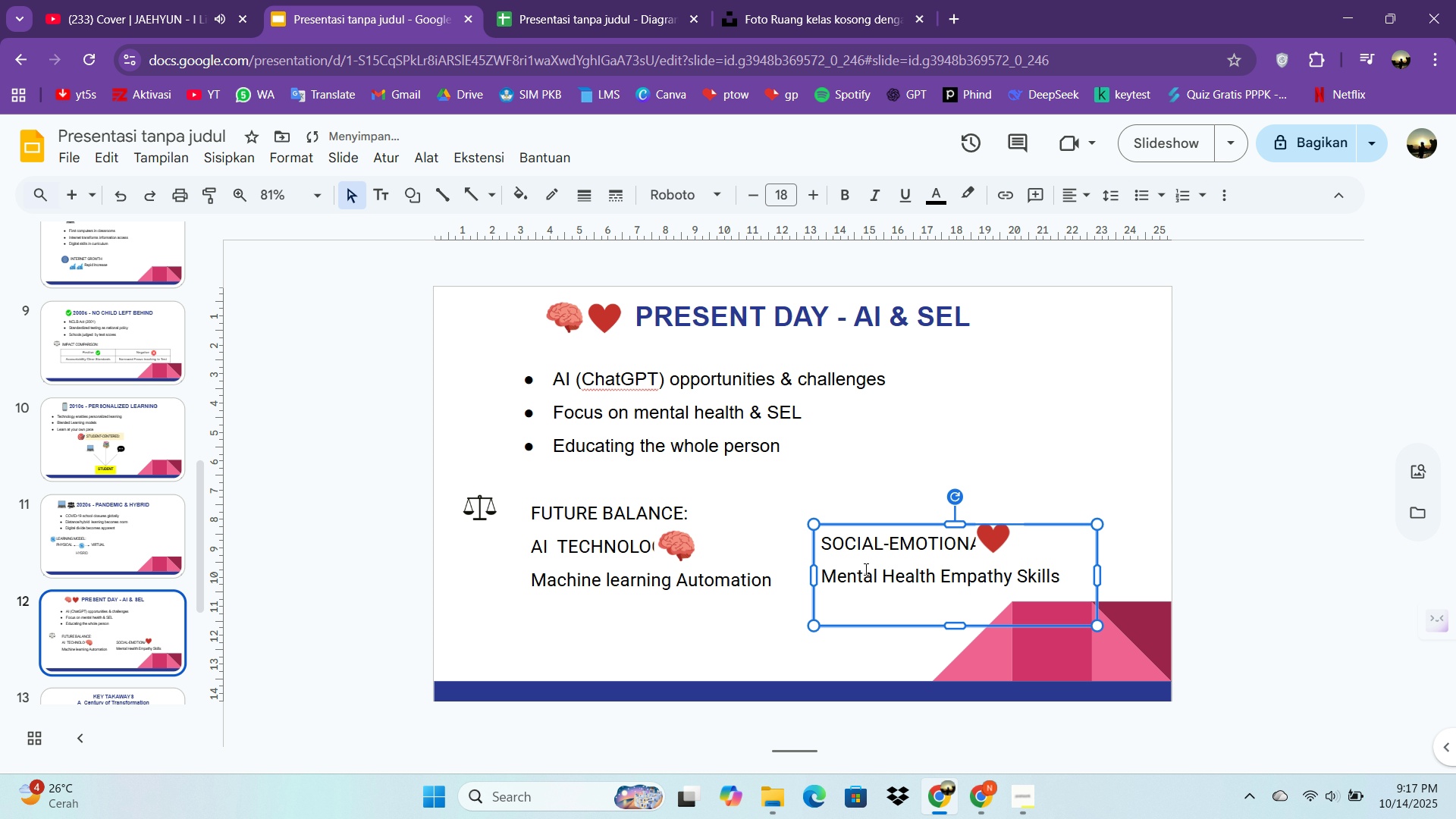 
key(ArrowDown)
 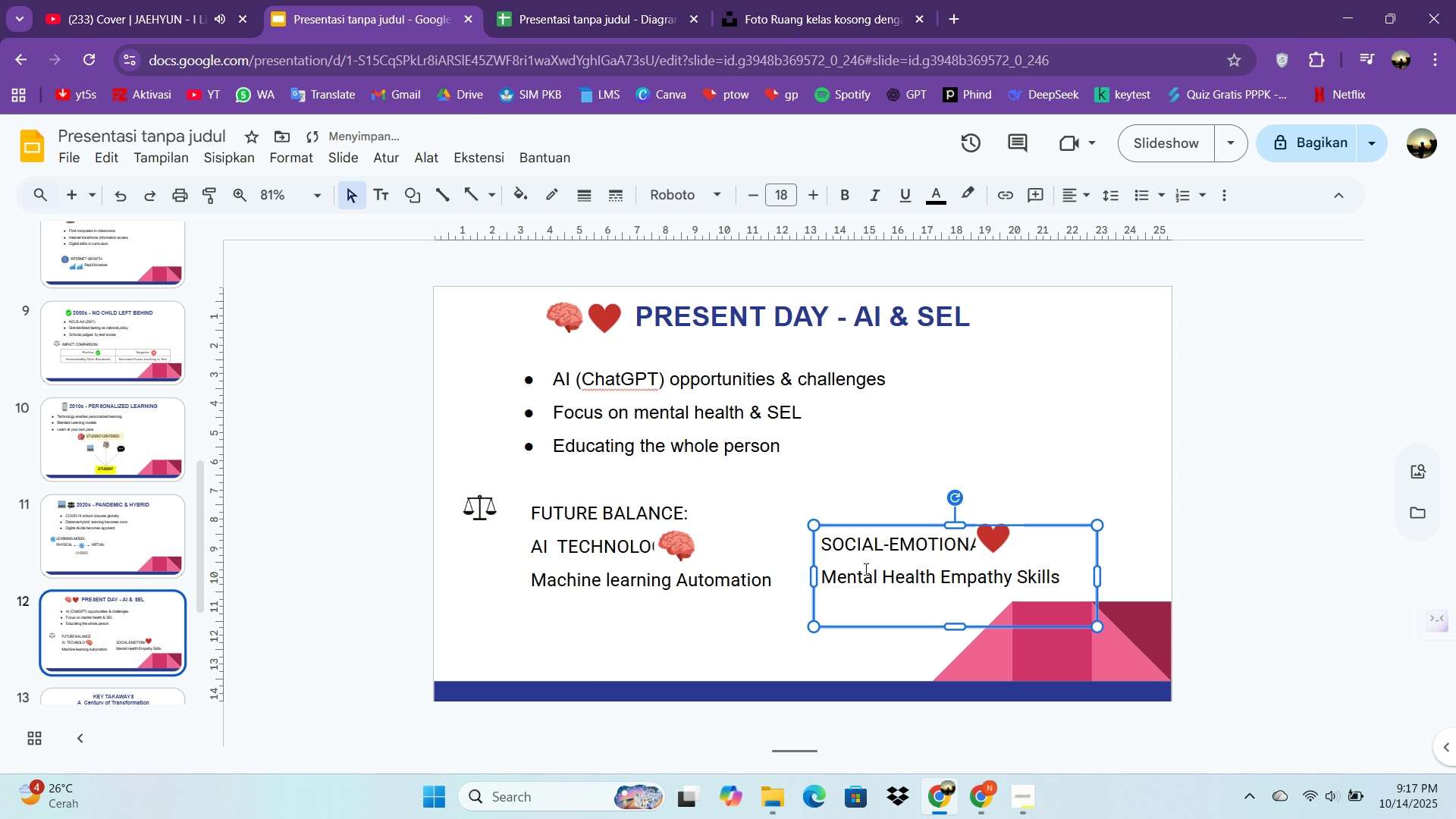 
key(ArrowDown)
 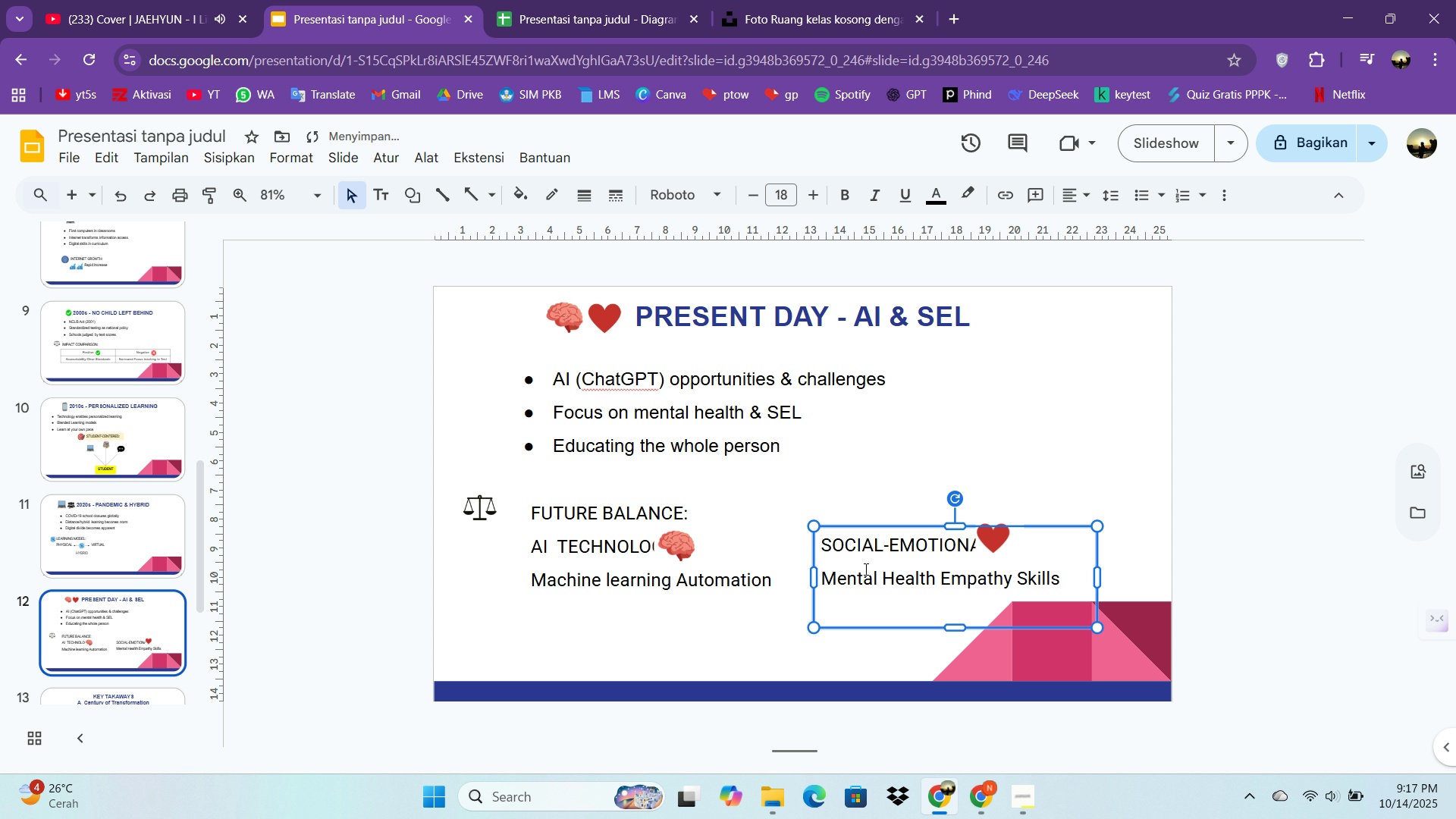 
key(ArrowDown)
 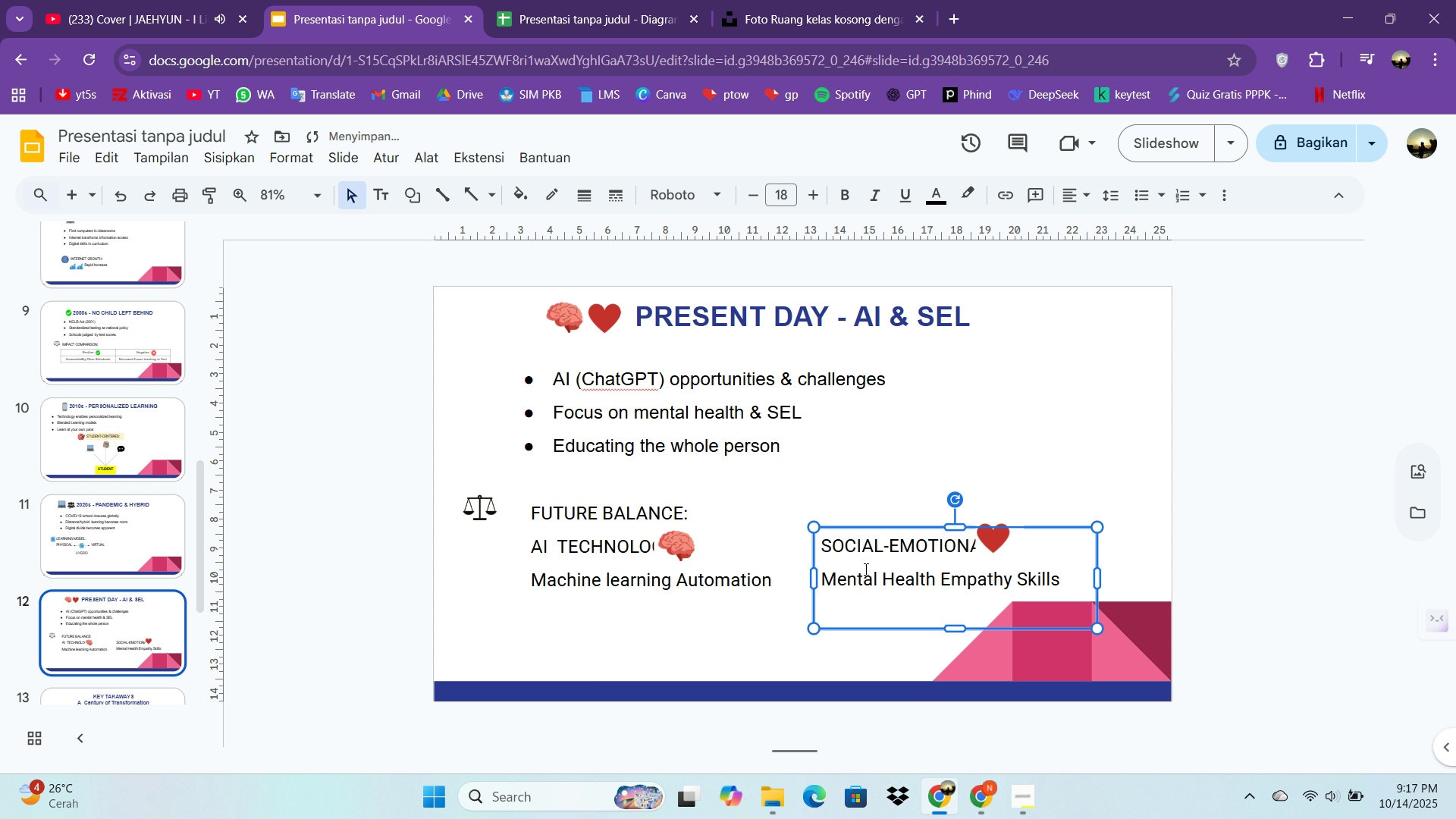 
key(ArrowDown)
 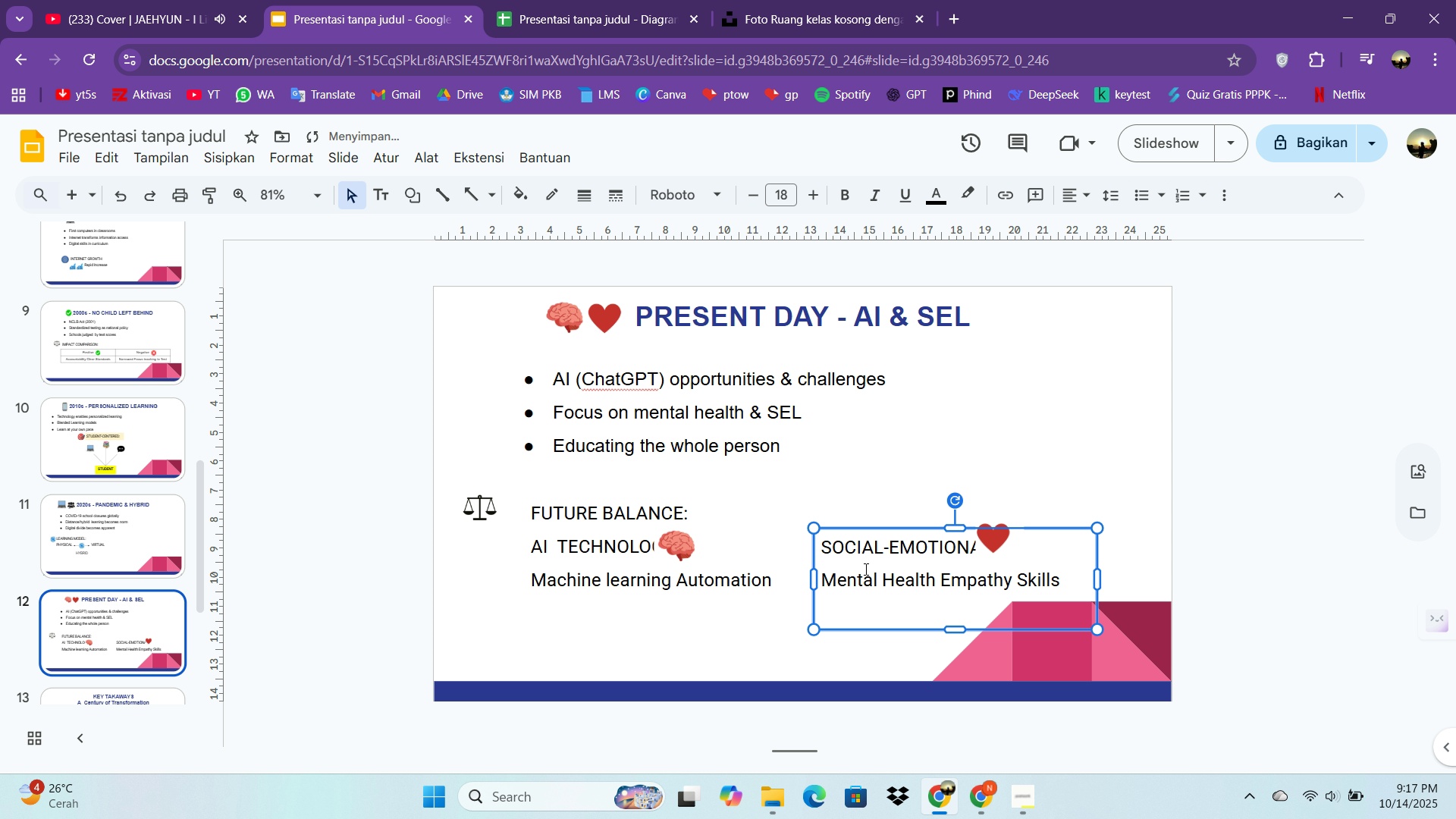 
key(ArrowDown)
 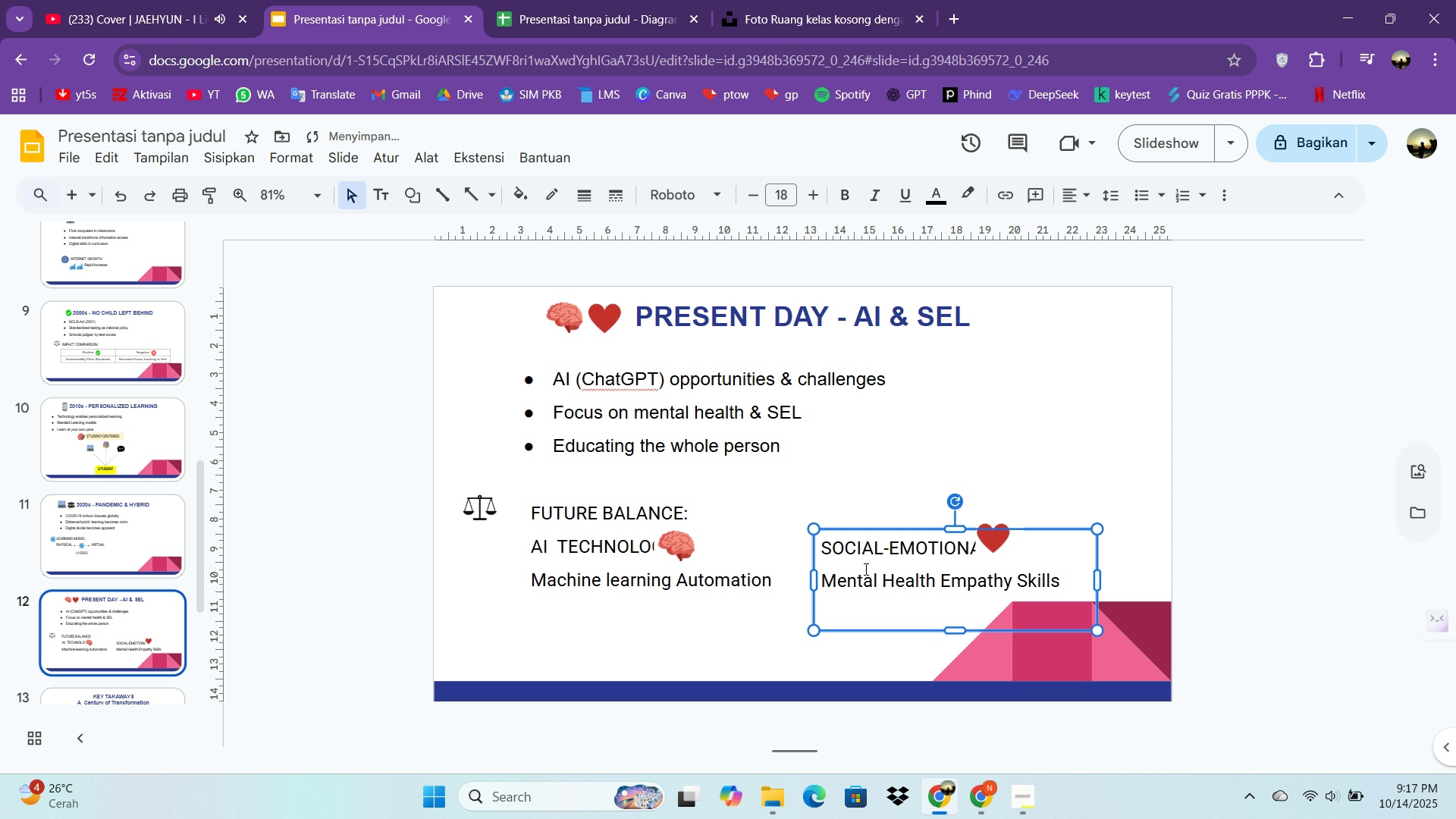 
key(ArrowDown)
 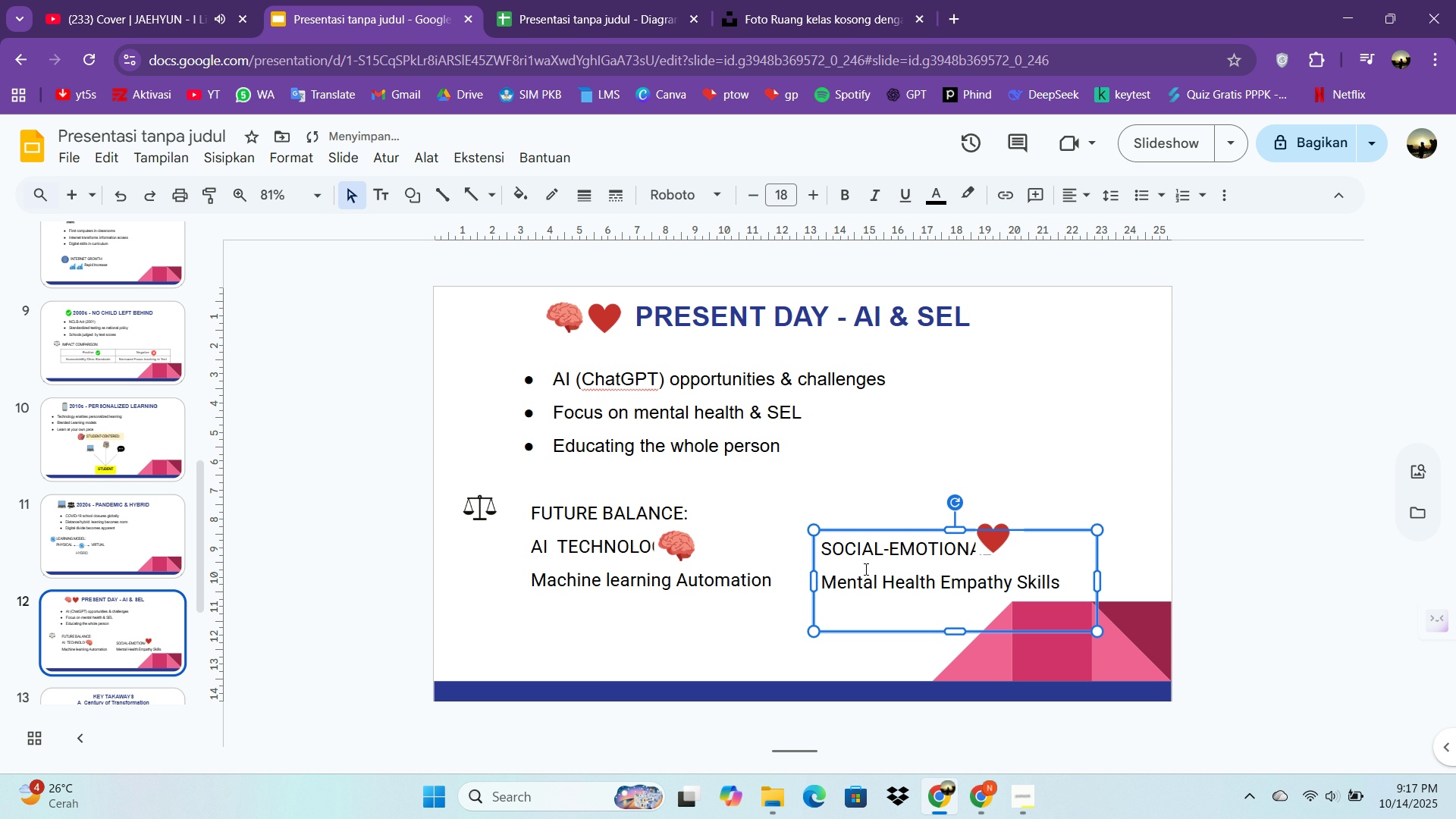 
key(ArrowDown)
 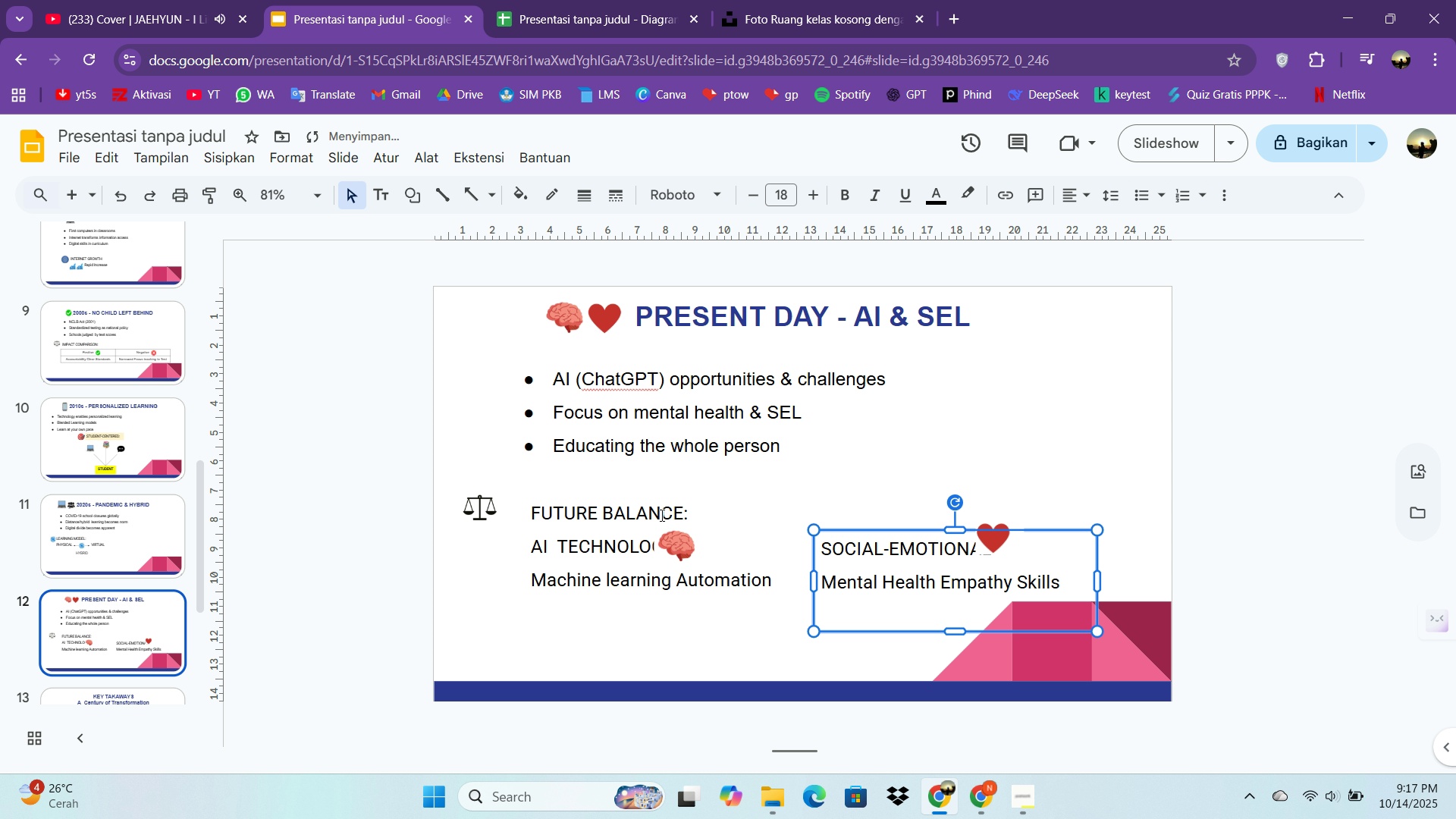 
left_click([659, 515])
 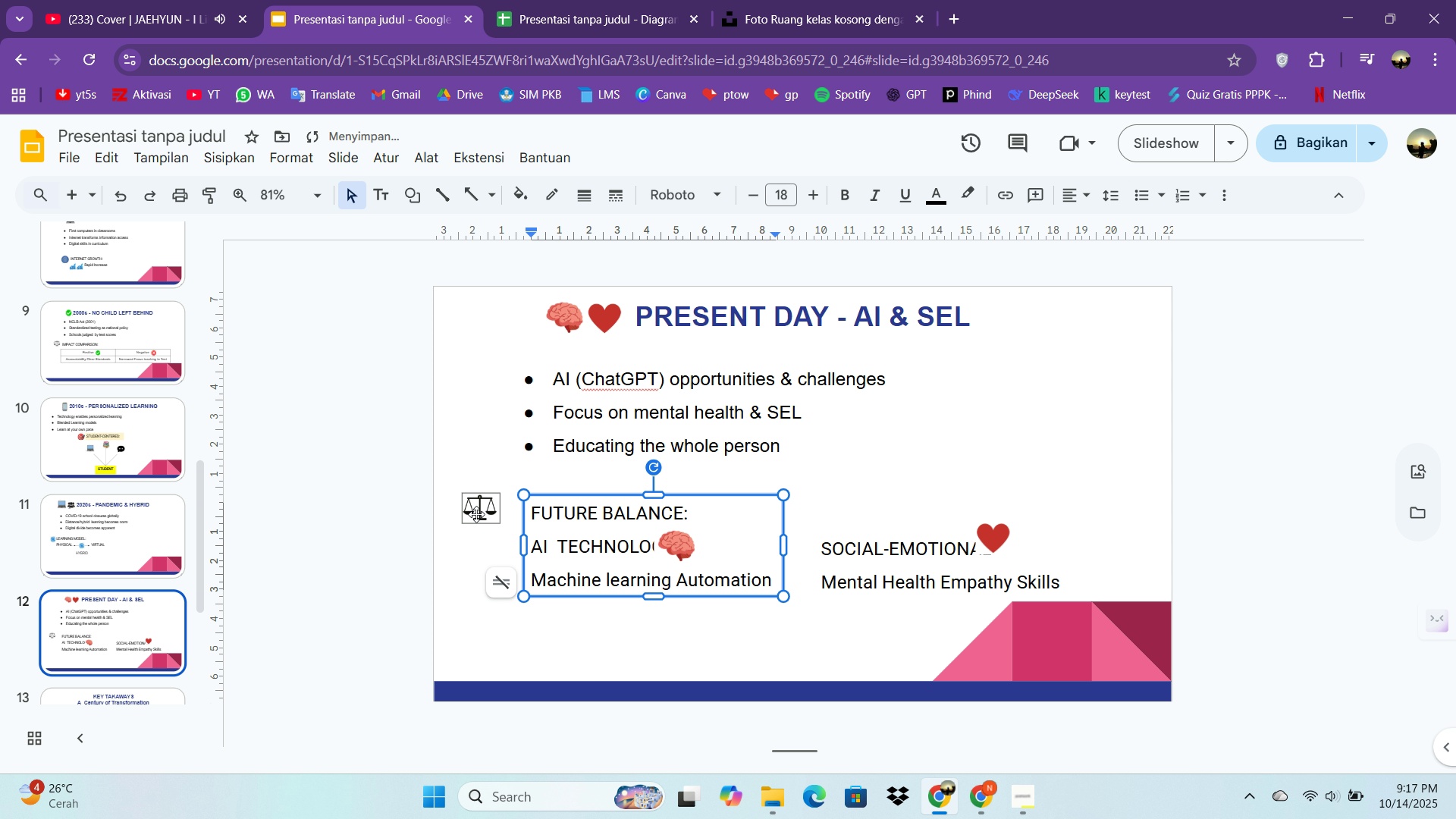 
left_click_drag(start_coordinate=[479, 511], to_coordinate=[505, 513])
 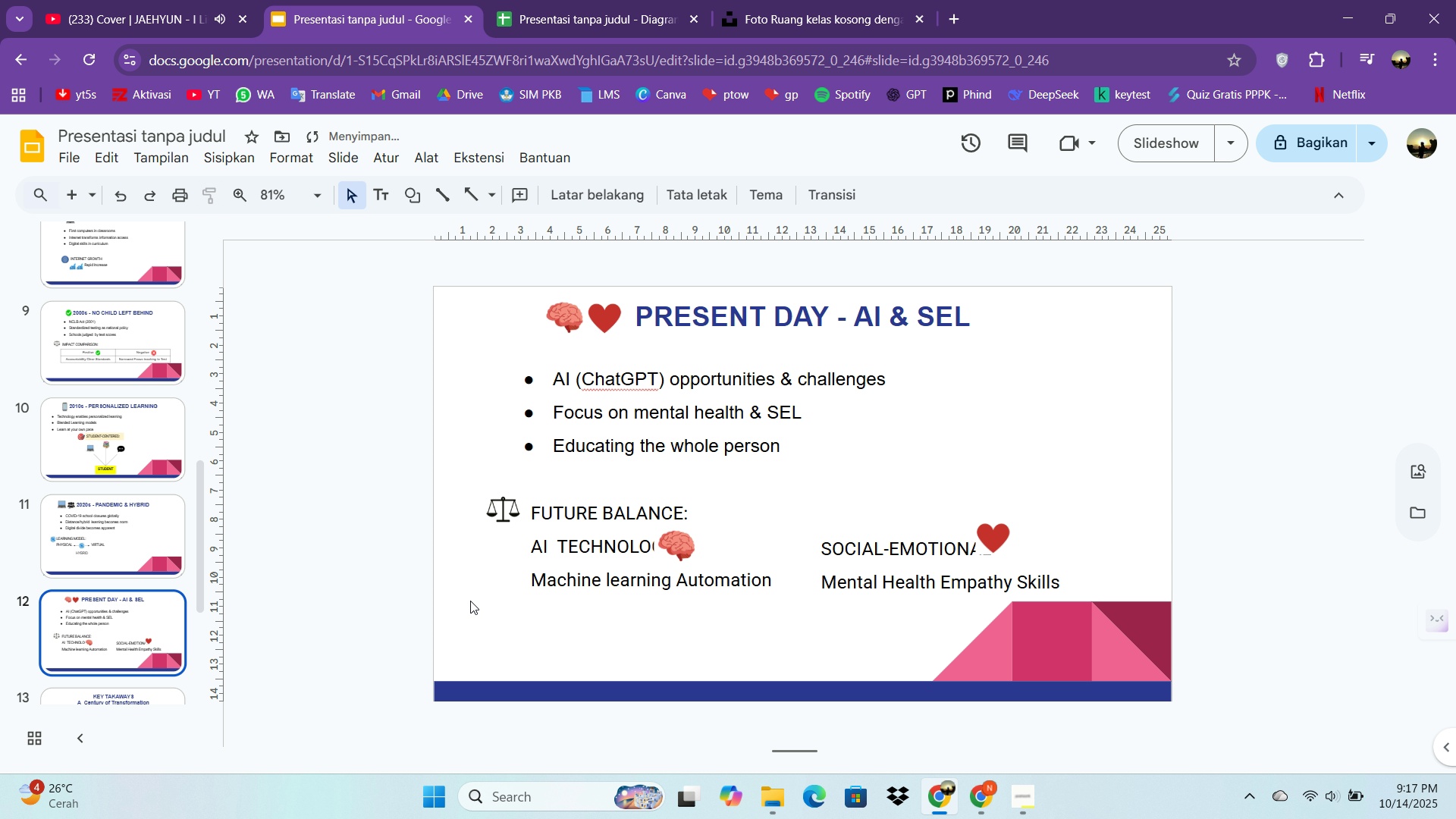 
double_click([470, 601])
 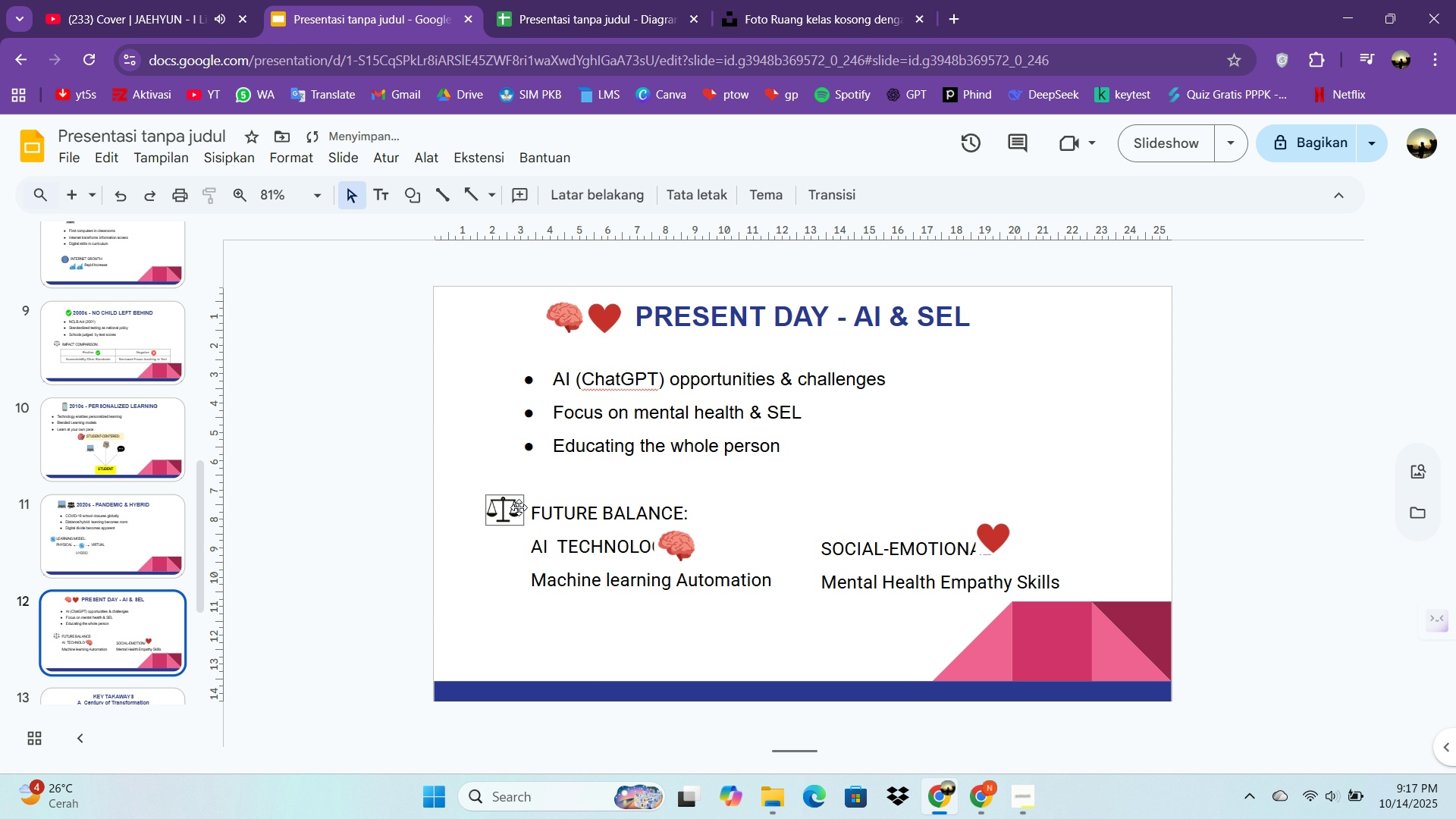 
left_click([519, 507])
 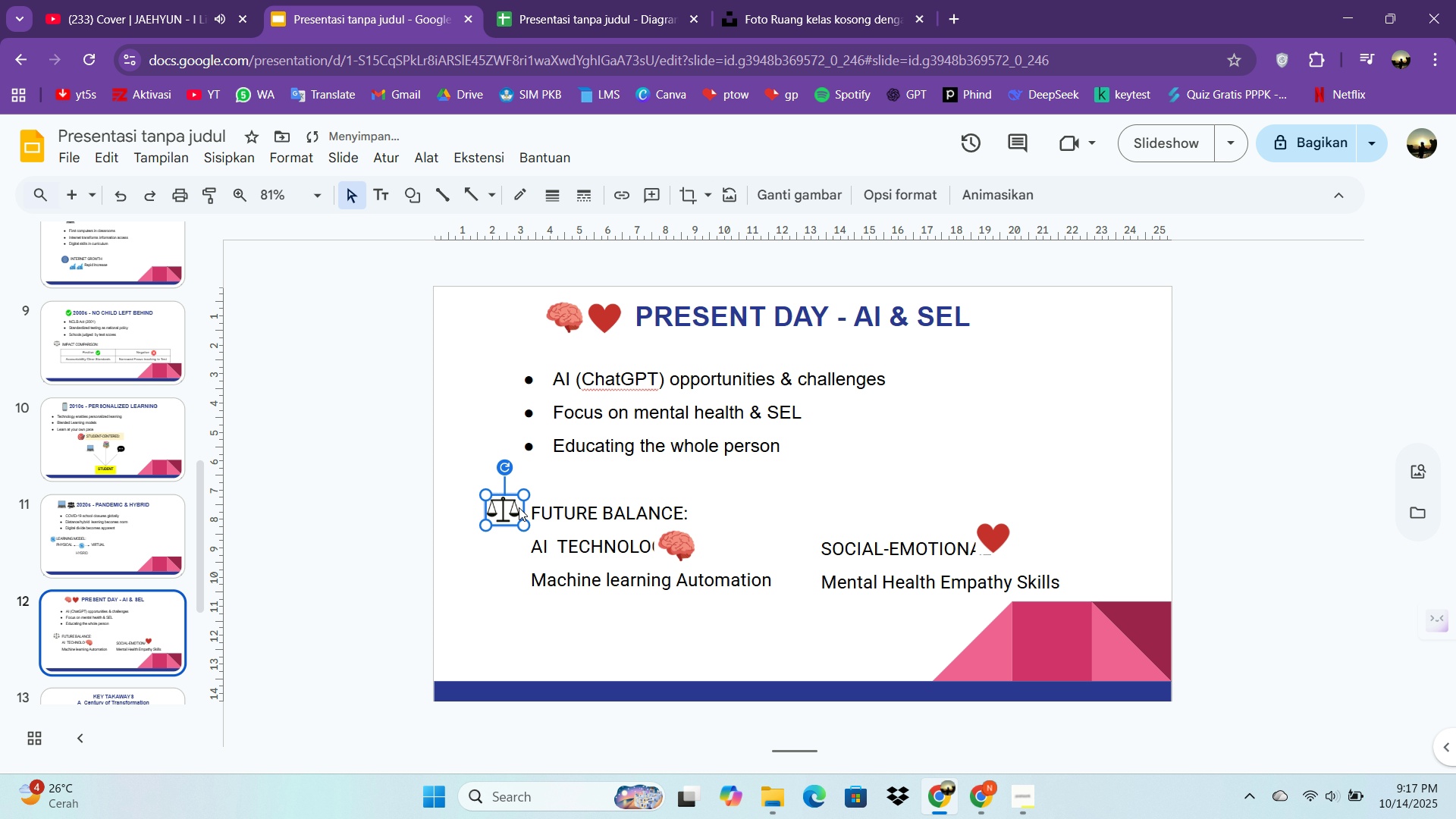 
key(ArrowDown)
 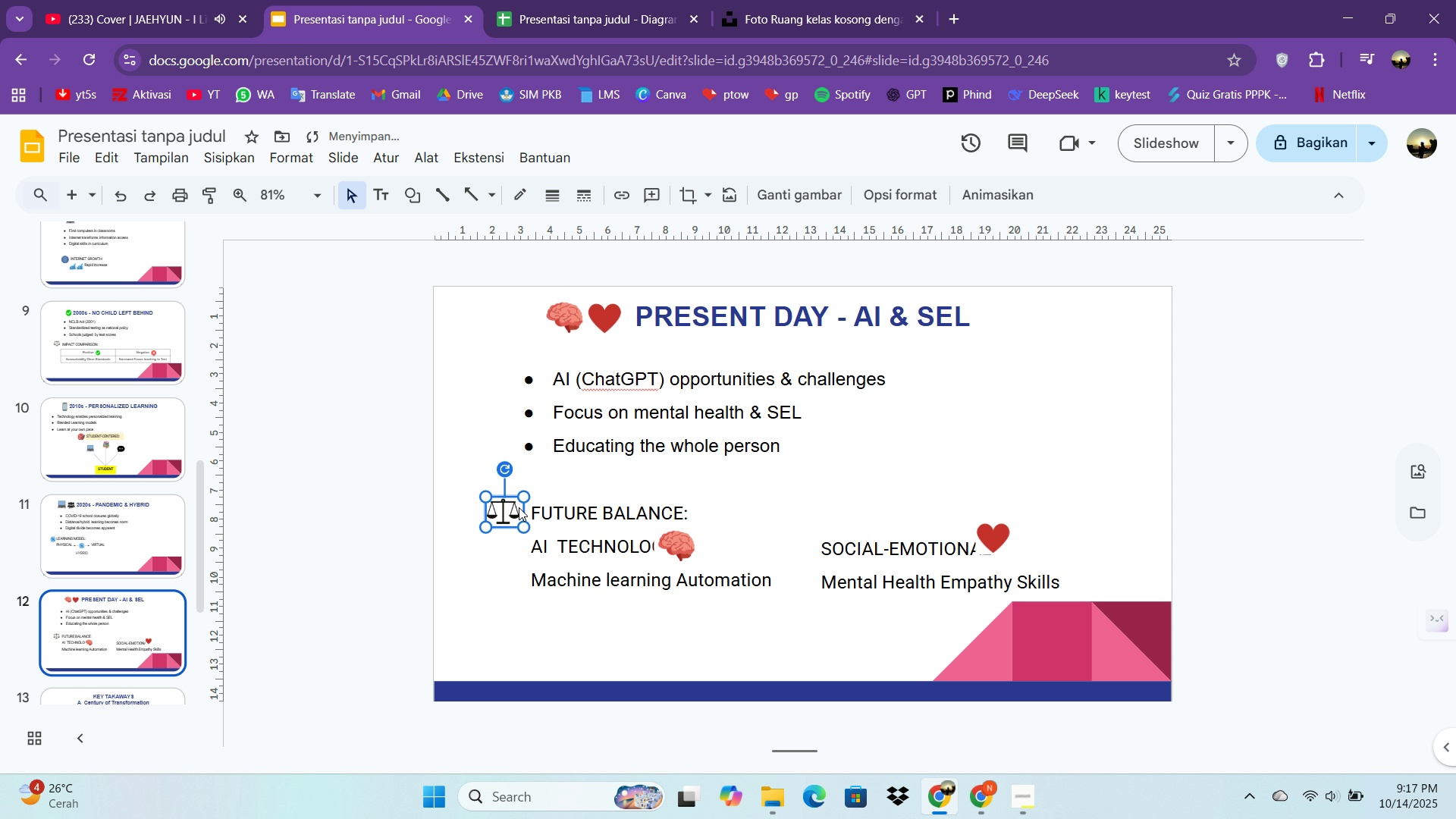 
key(ArrowDown)
 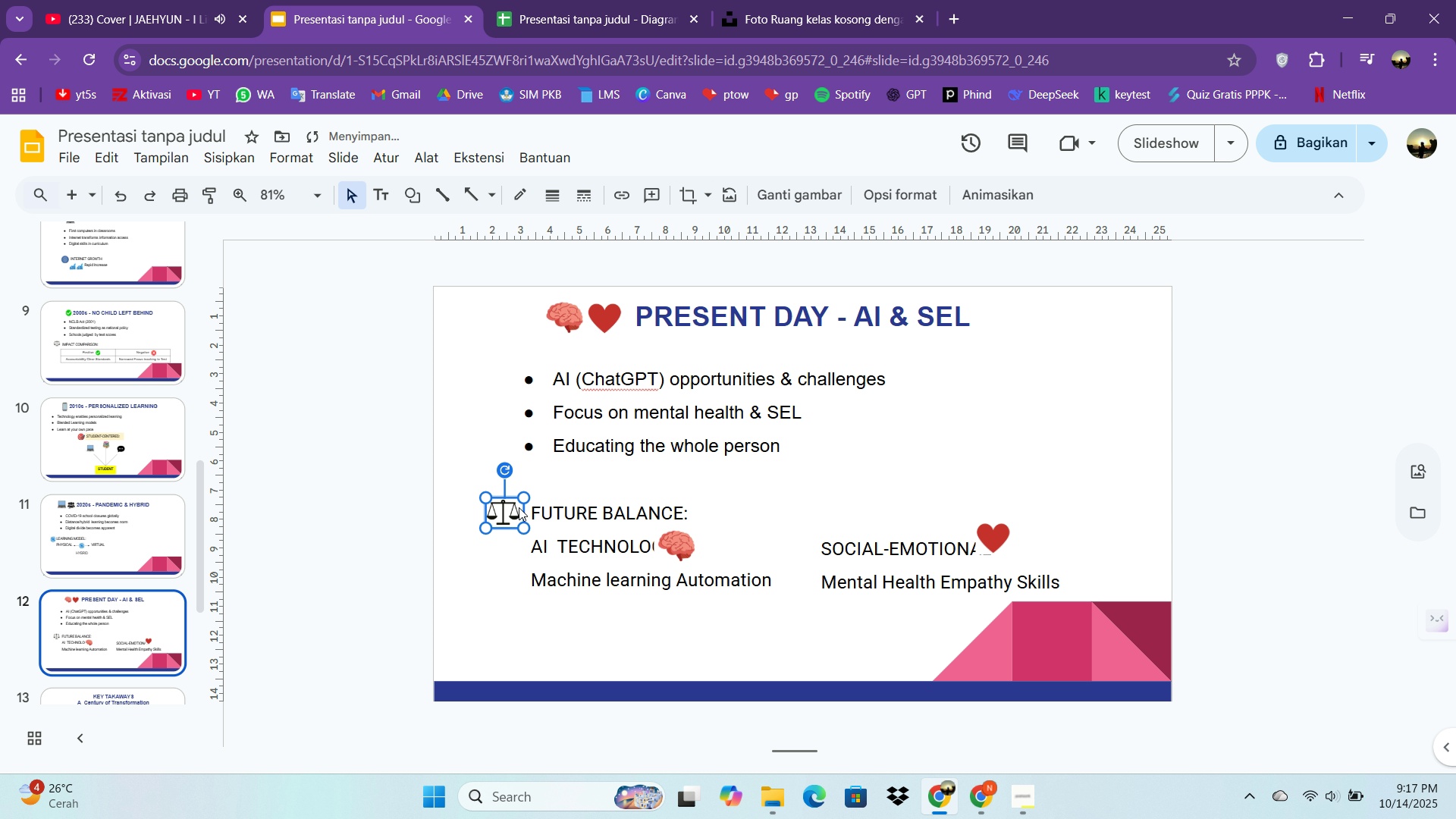 
key(ArrowDown)
 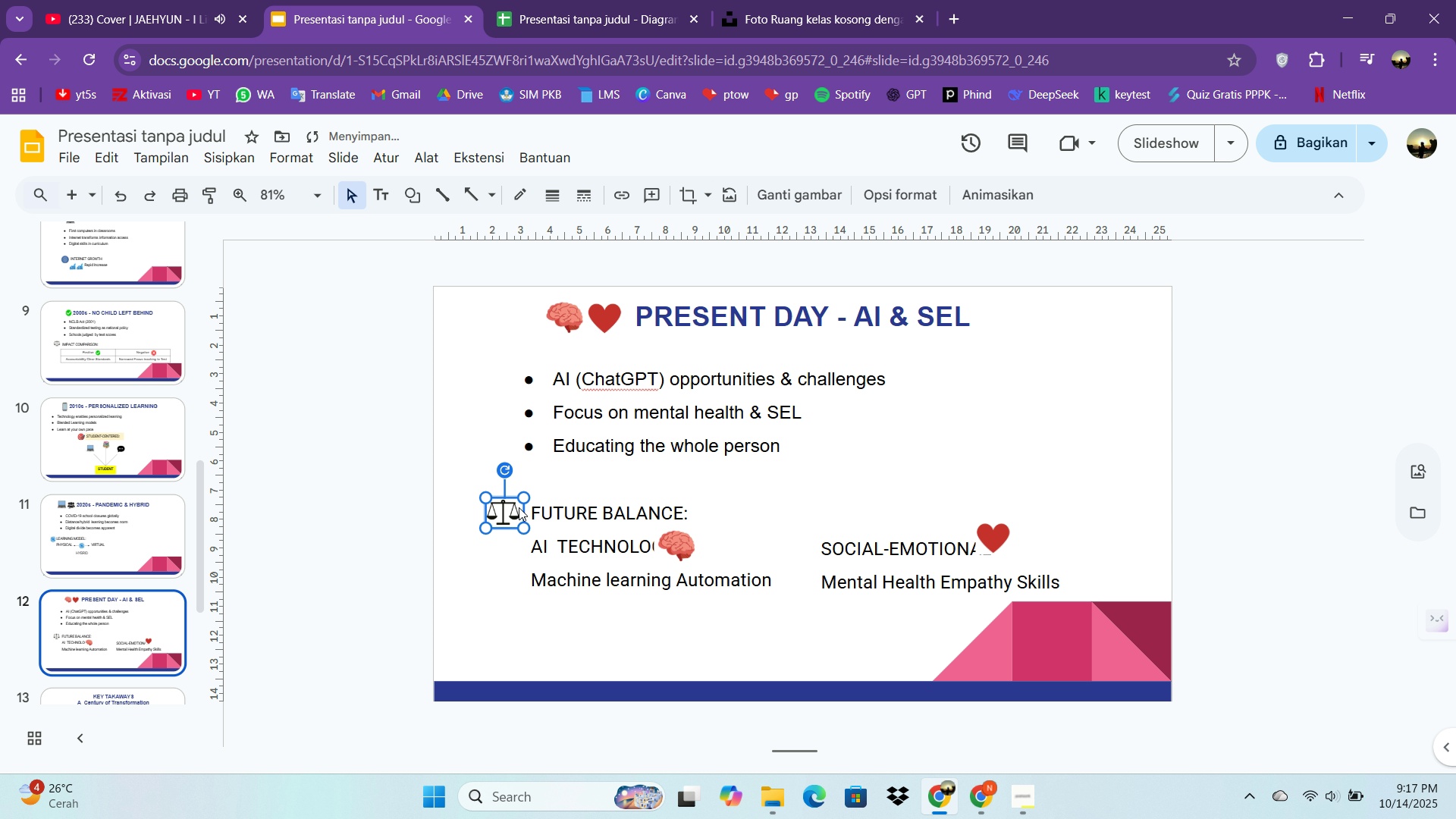 
key(Insert)
 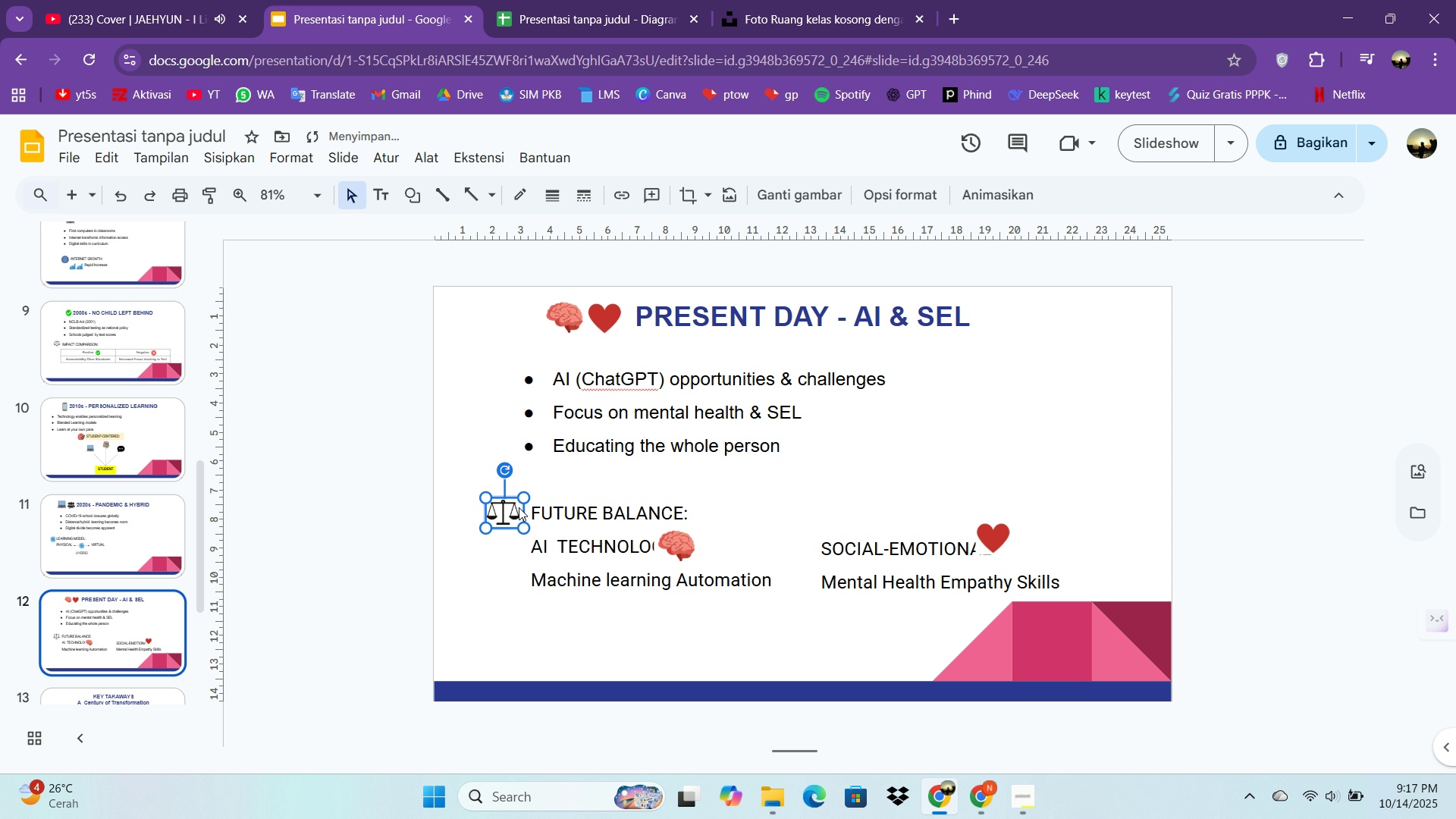 
key(Insert)
 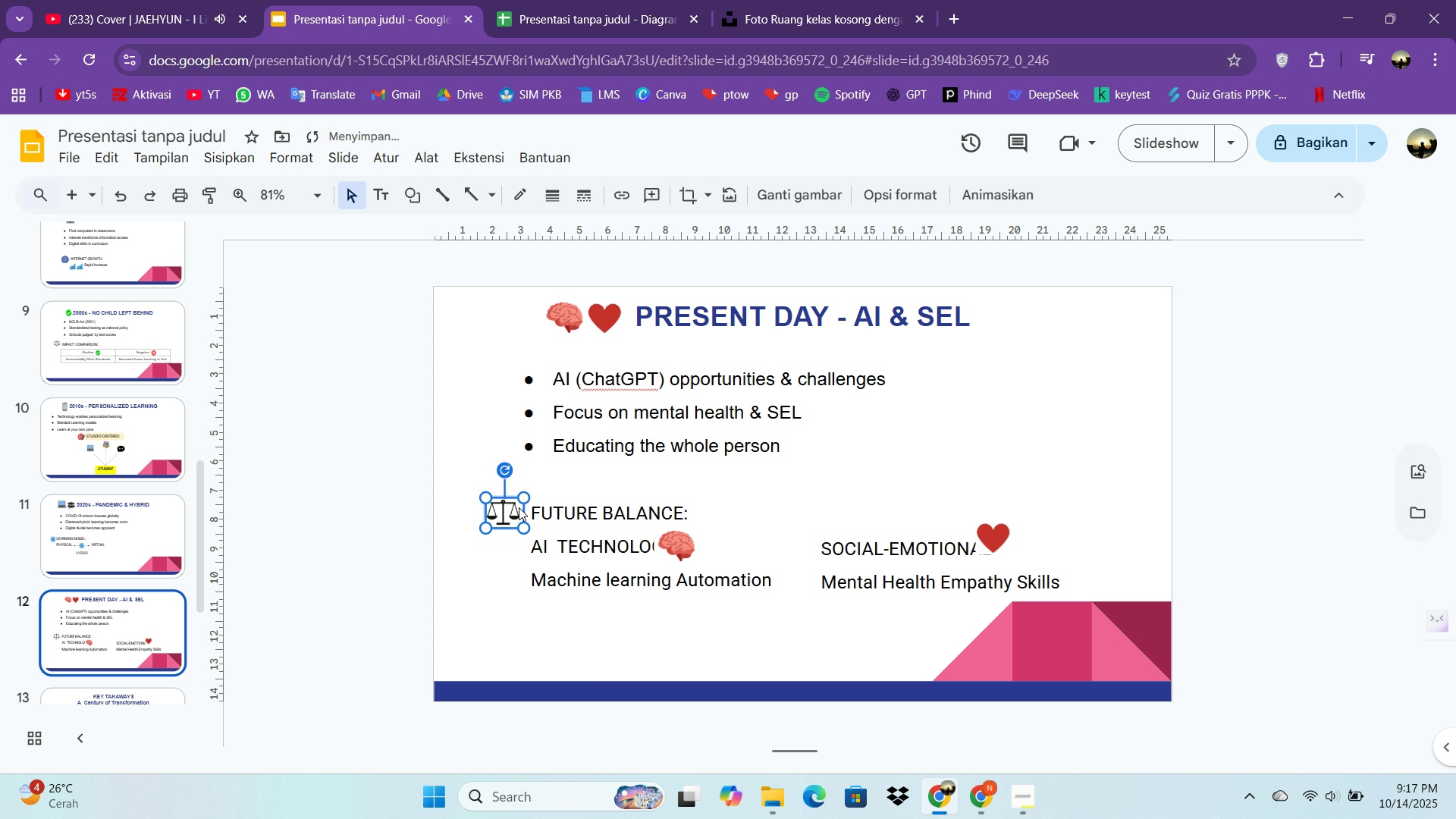 
key(Insert)
 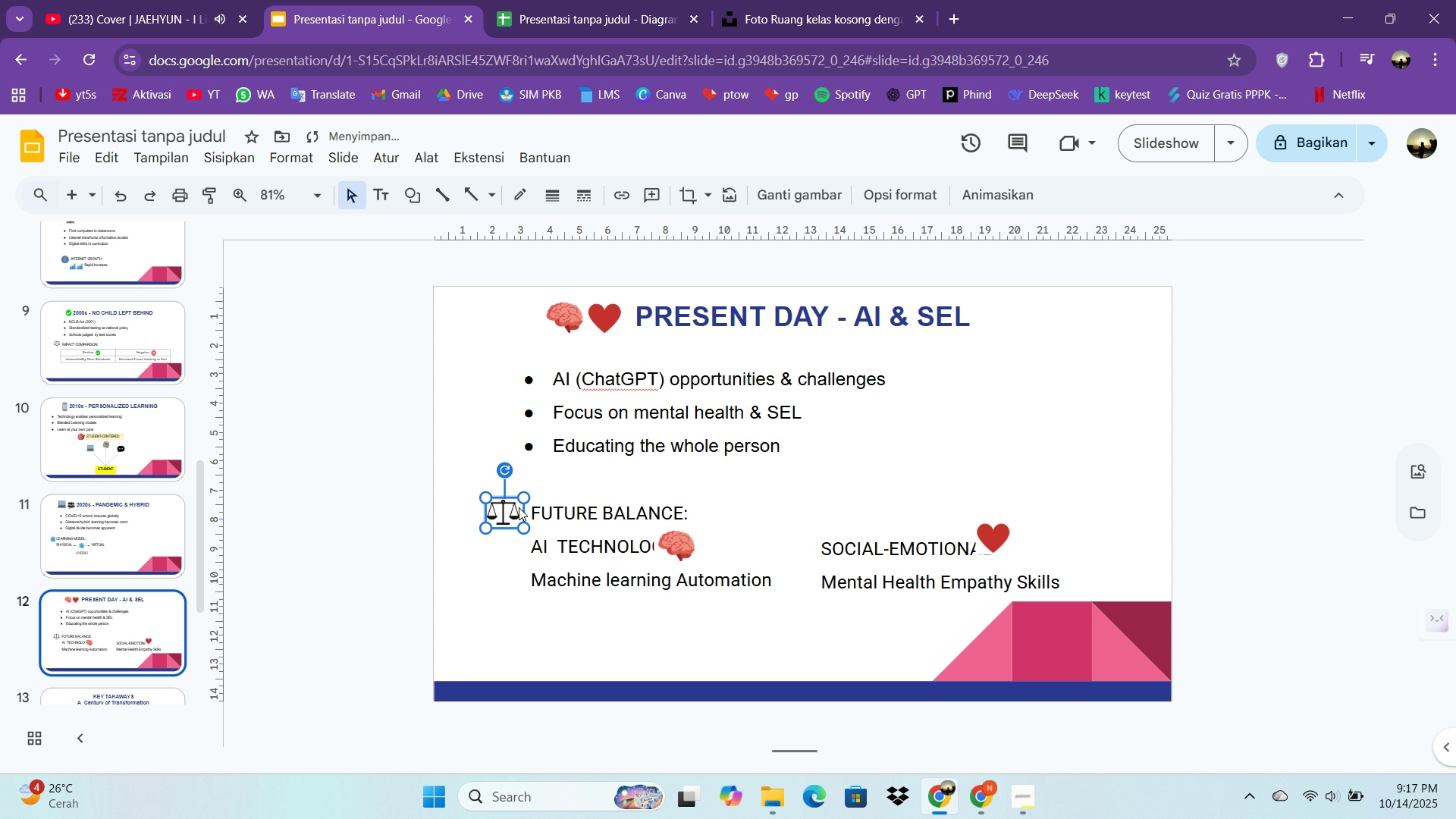 
key(Insert)
 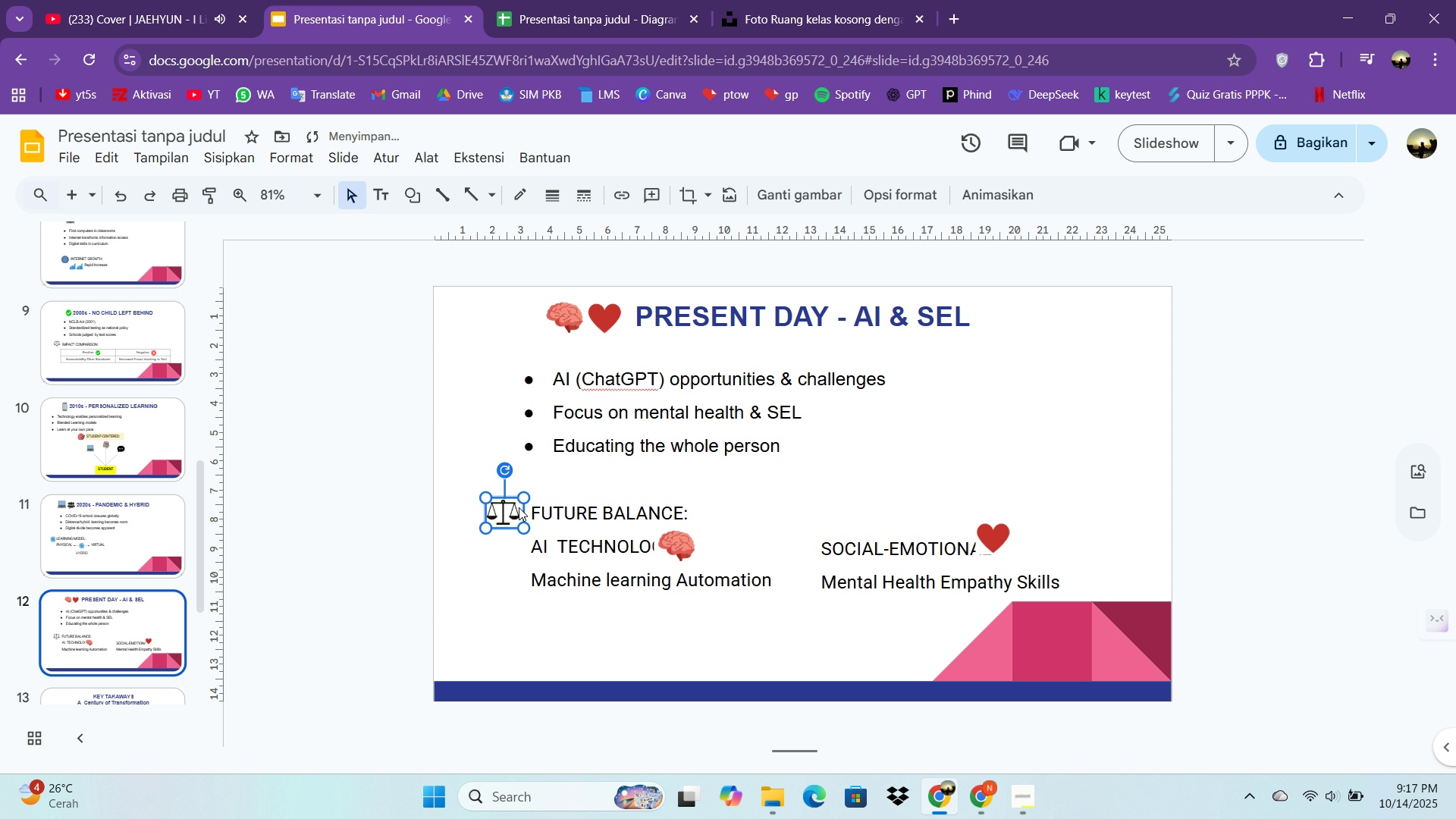 
key(Insert)
 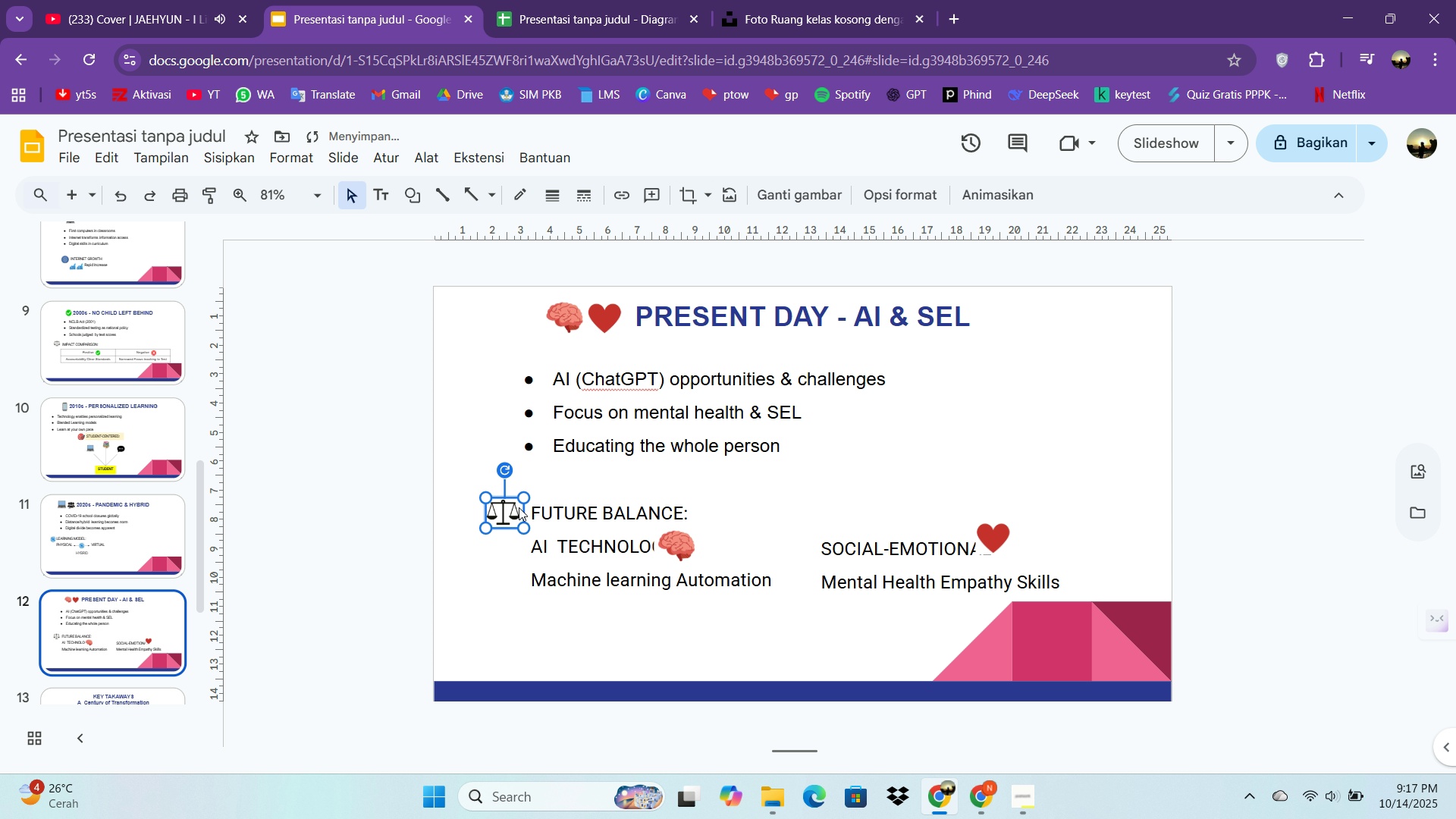 
key(Insert)
 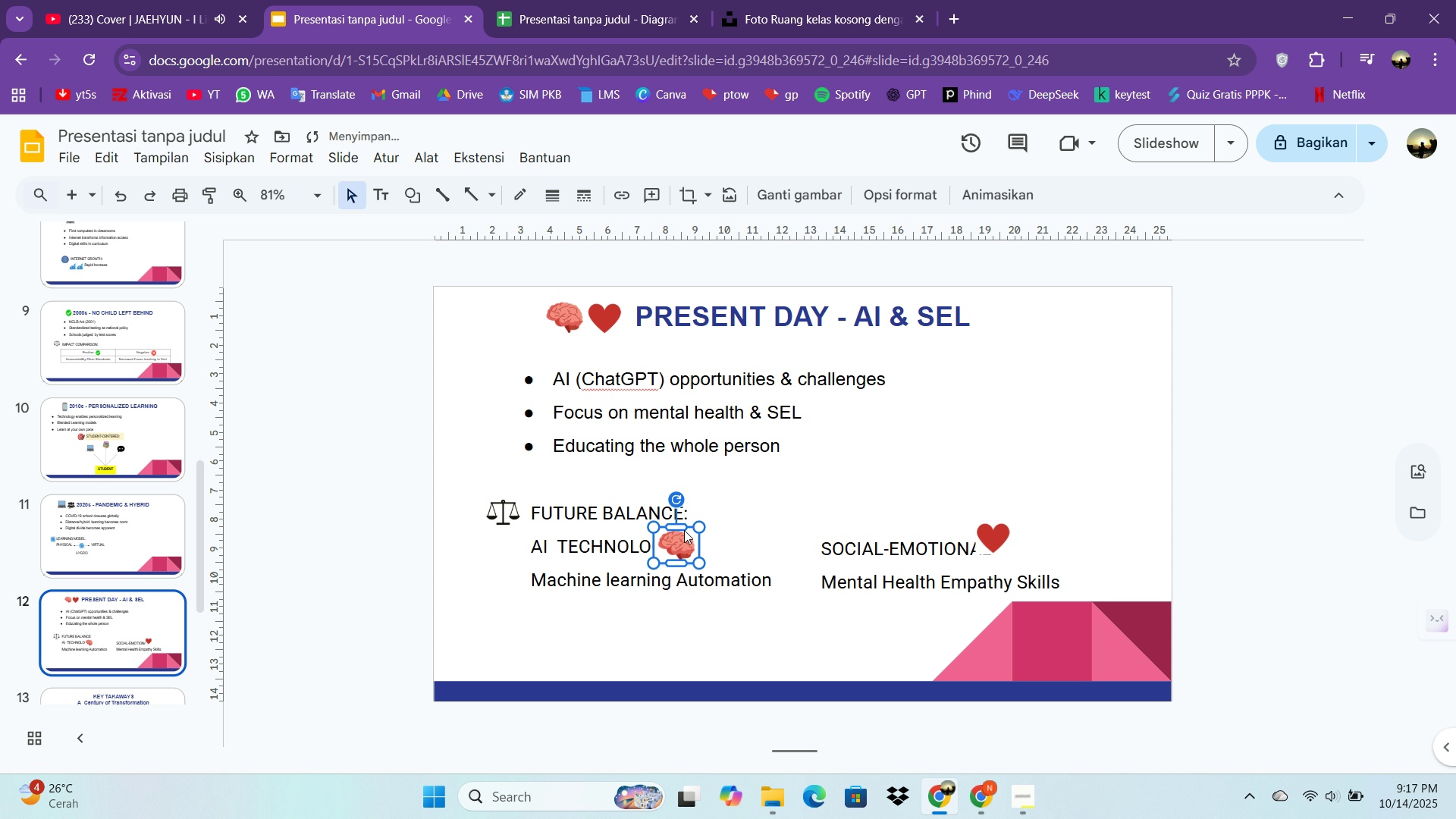 
double_click([684, 530])
 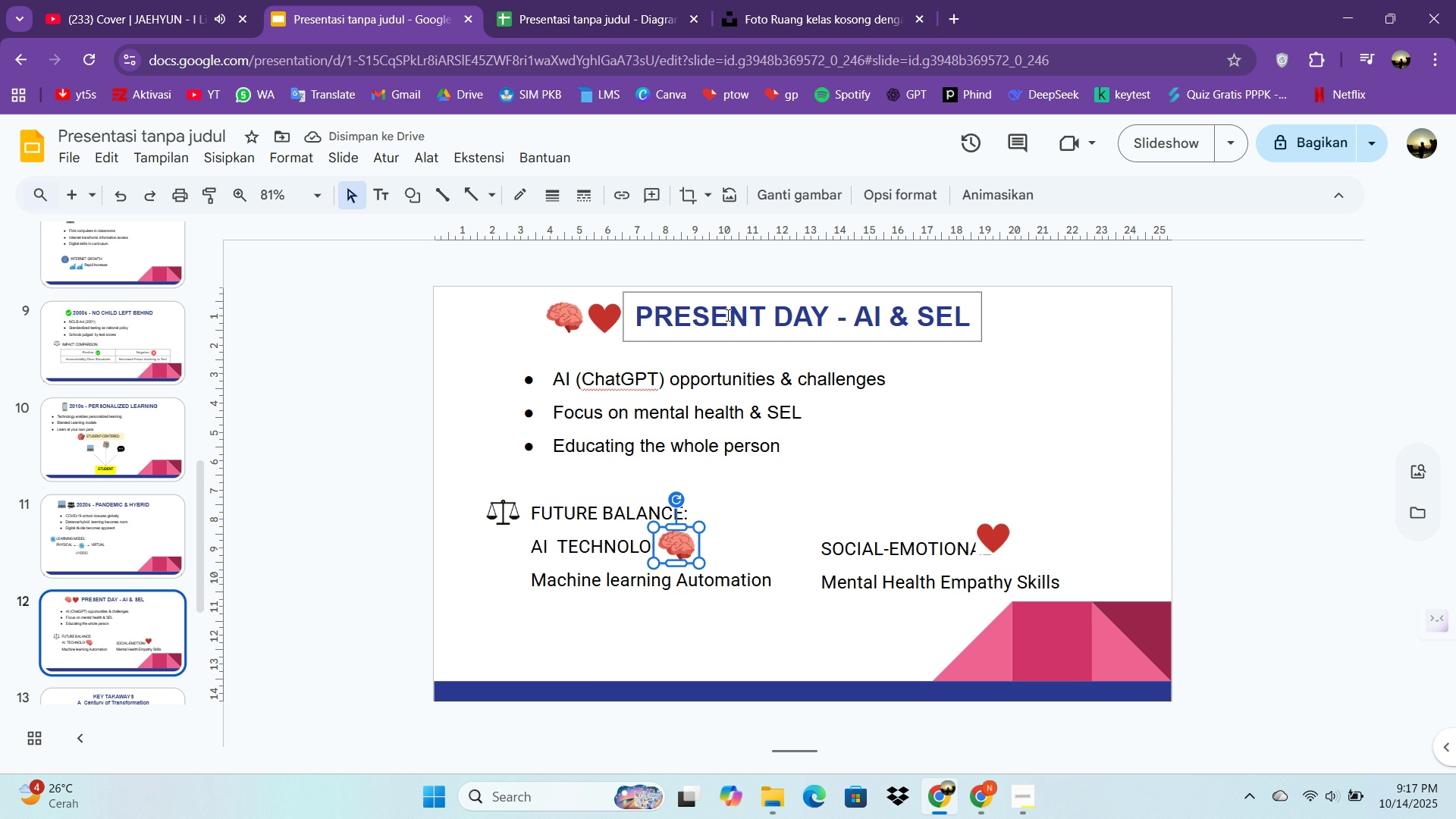 
double_click([726, 315])
 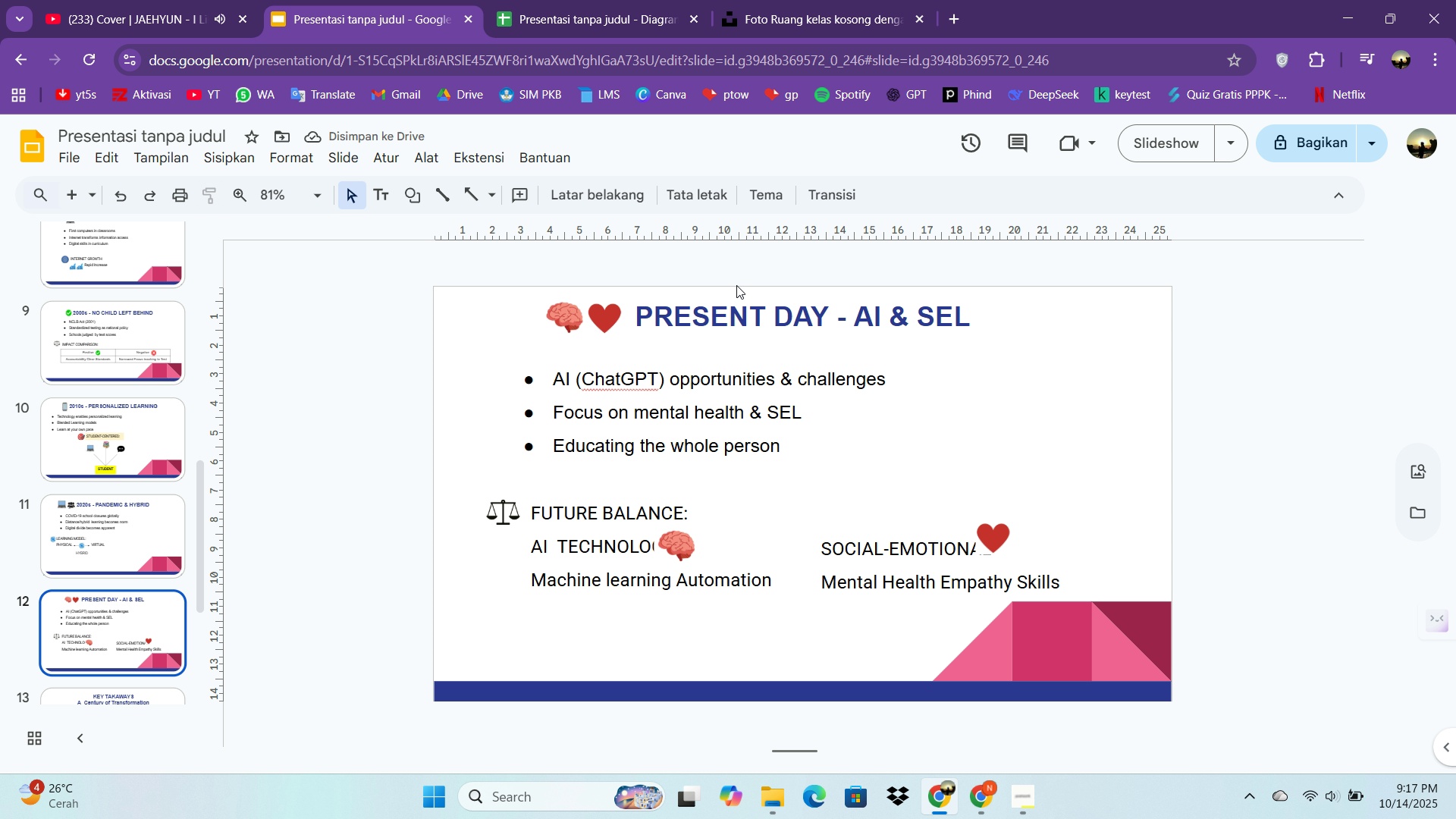 
double_click([736, 285])
 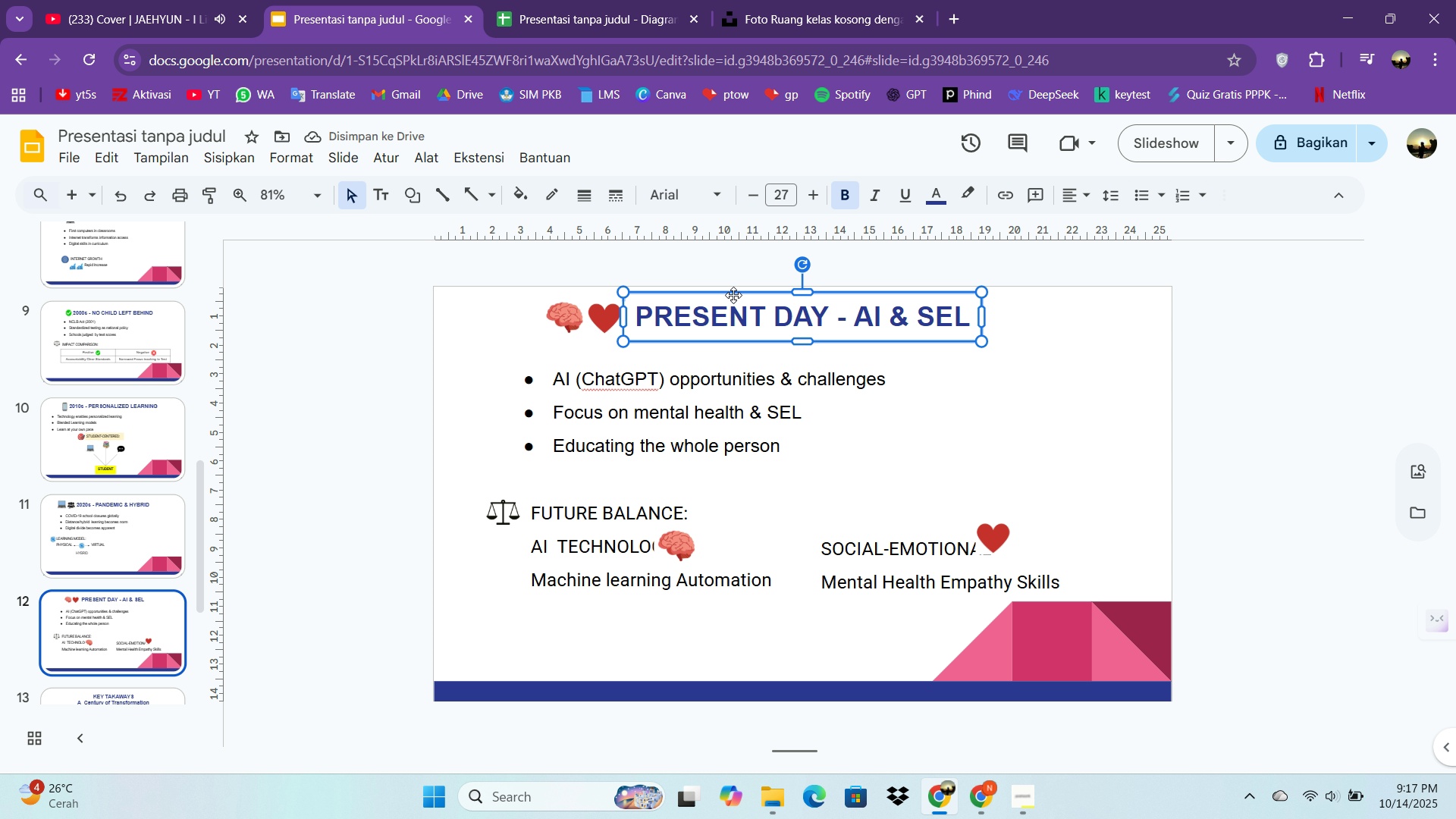 
triple_click([733, 295])
 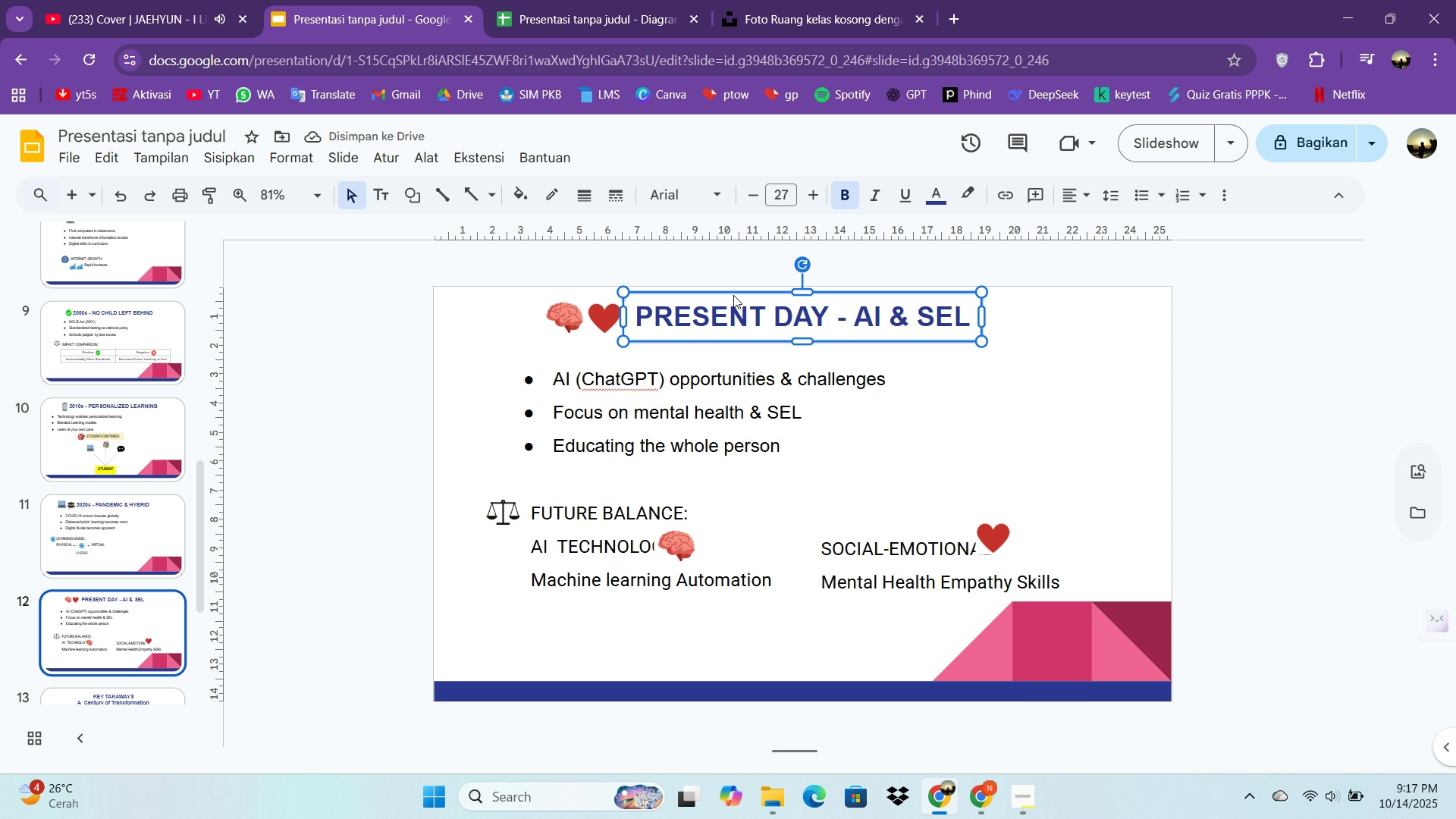 
hold_key(key=ArrowDown, duration=0.83)
 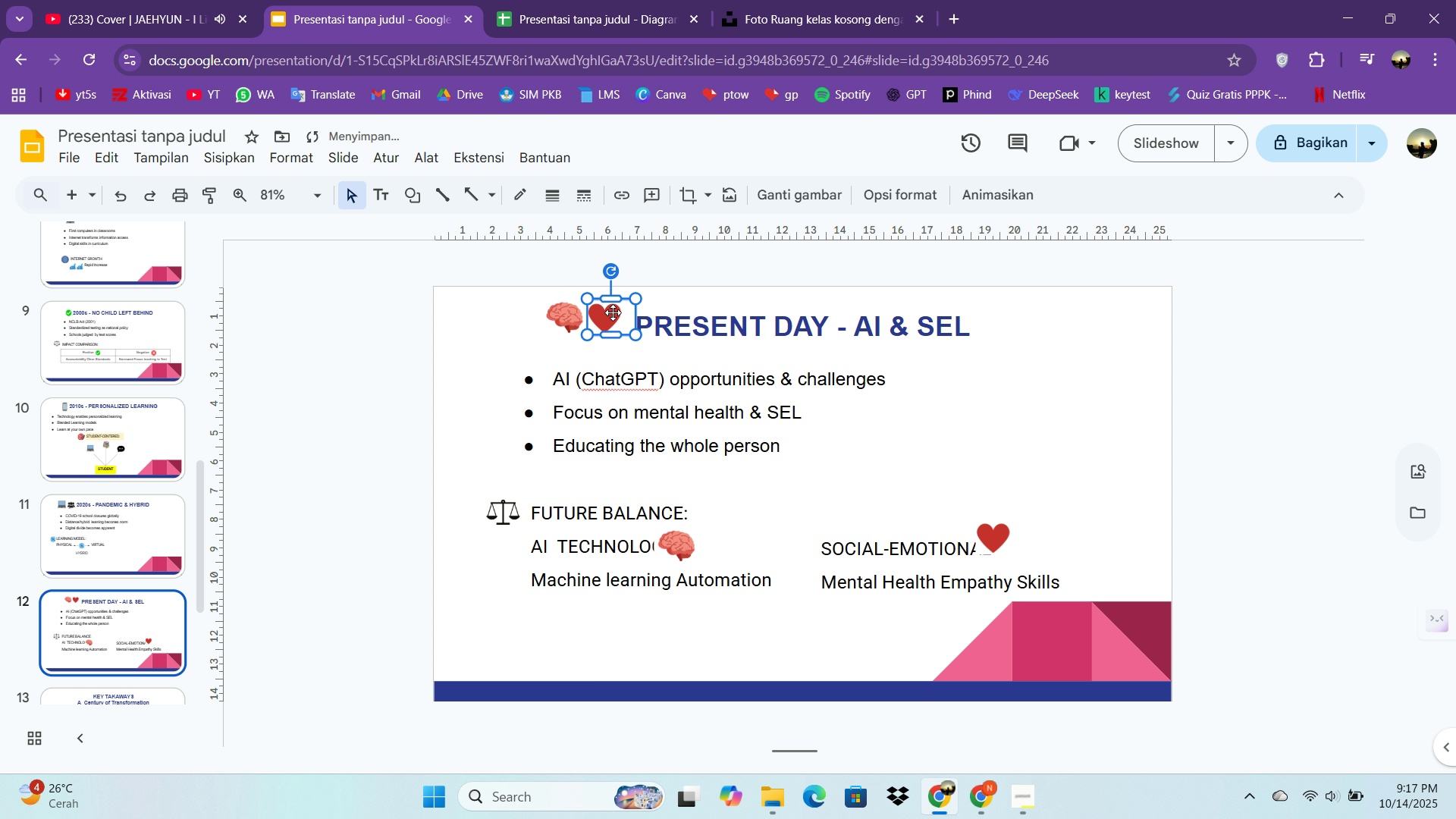 
left_click([613, 312])
 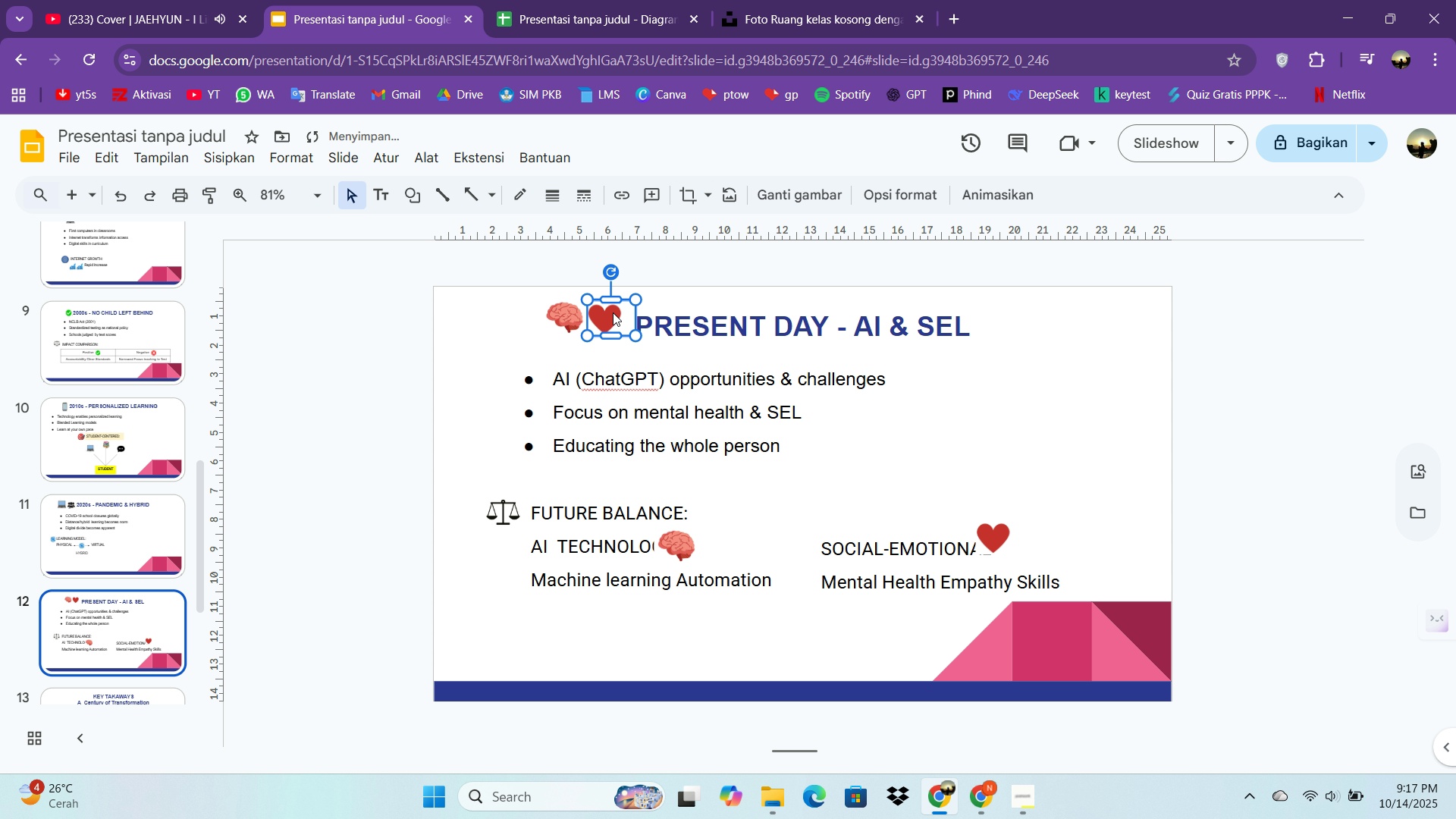 
hold_key(key=ArrowDown, duration=0.78)
 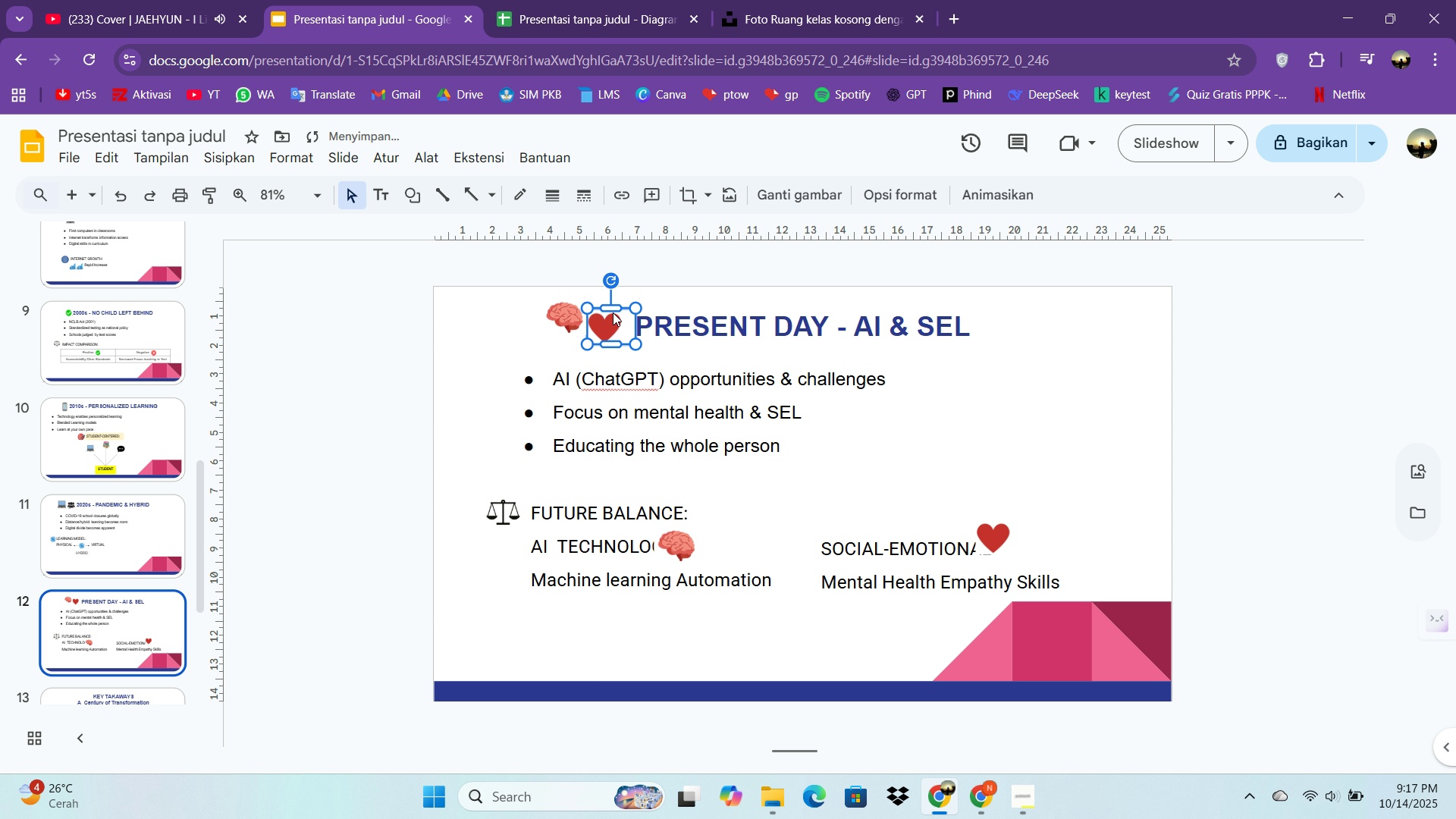 
key(ArrowDown)
 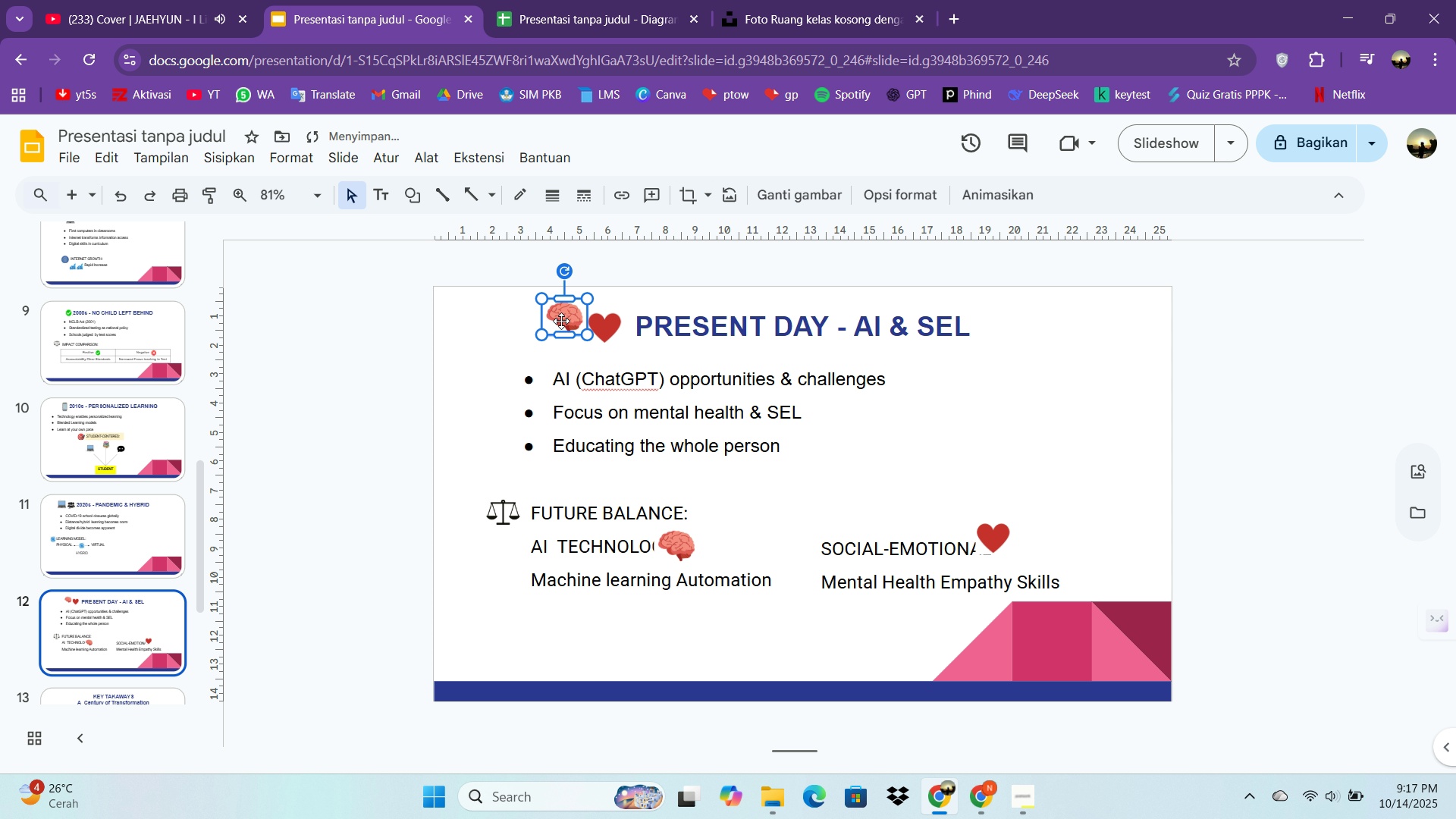 
left_click([561, 321])
 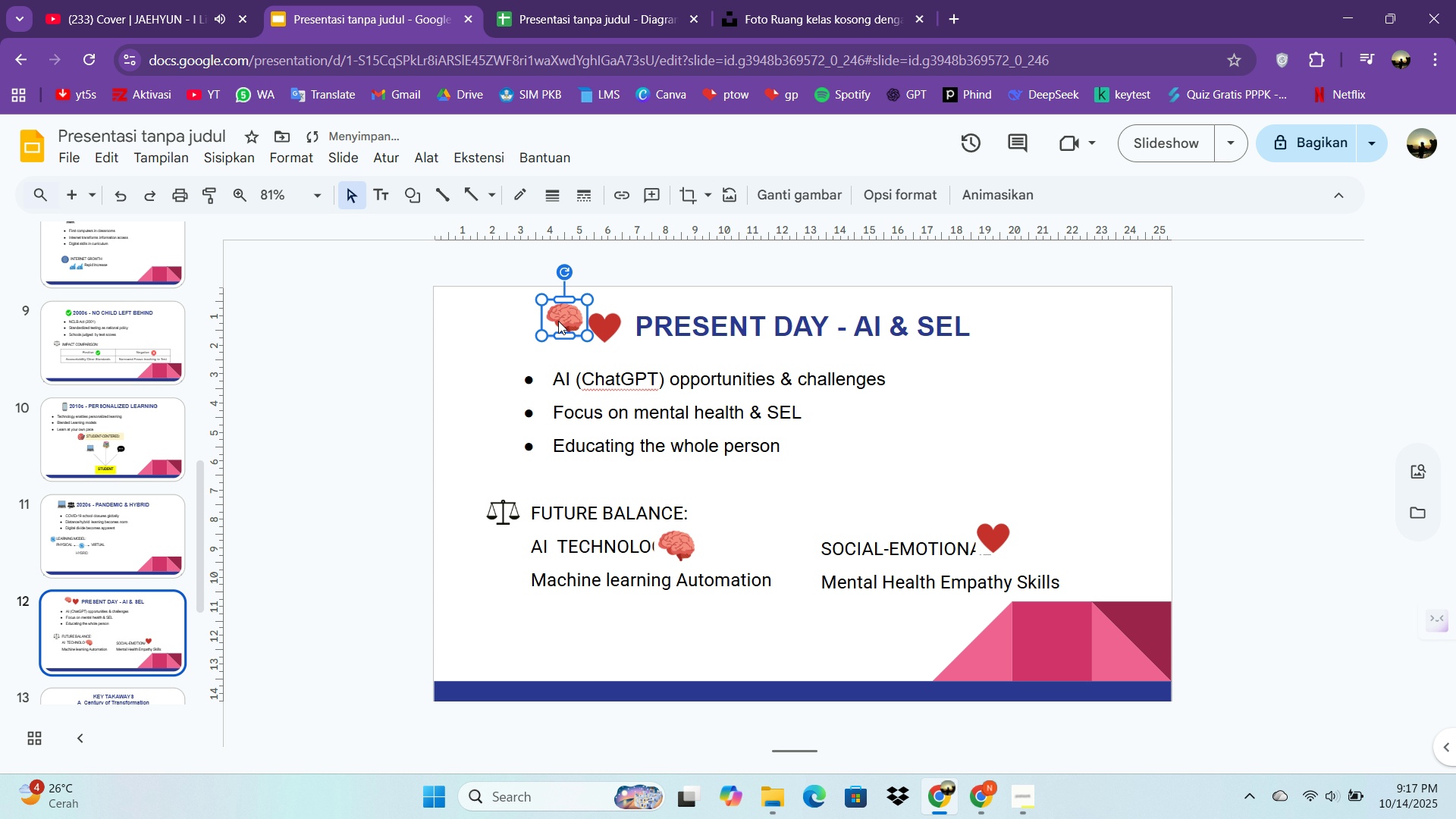 
hold_key(key=ArrowDown, duration=0.85)
 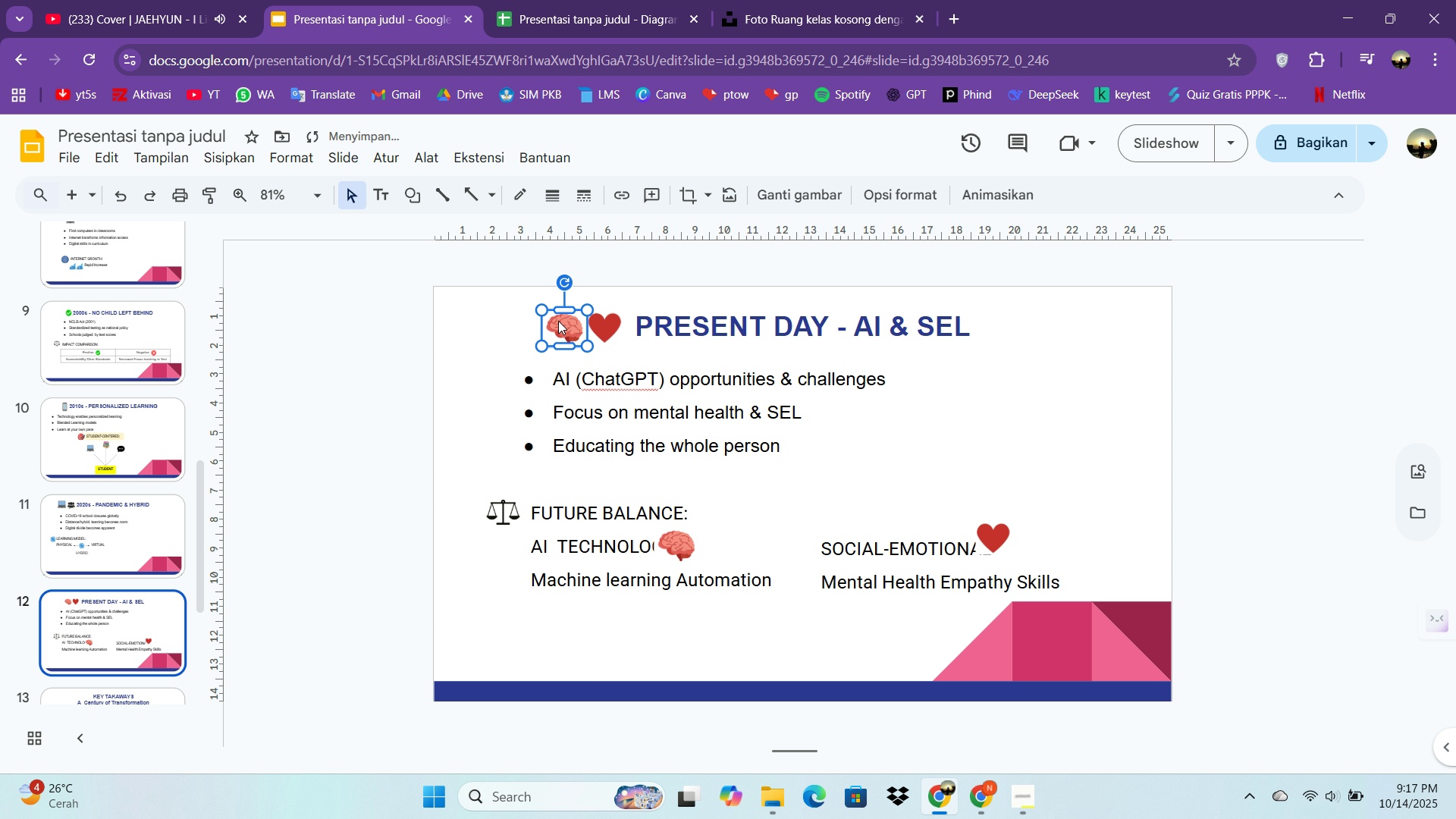 
key(ArrowDown)
 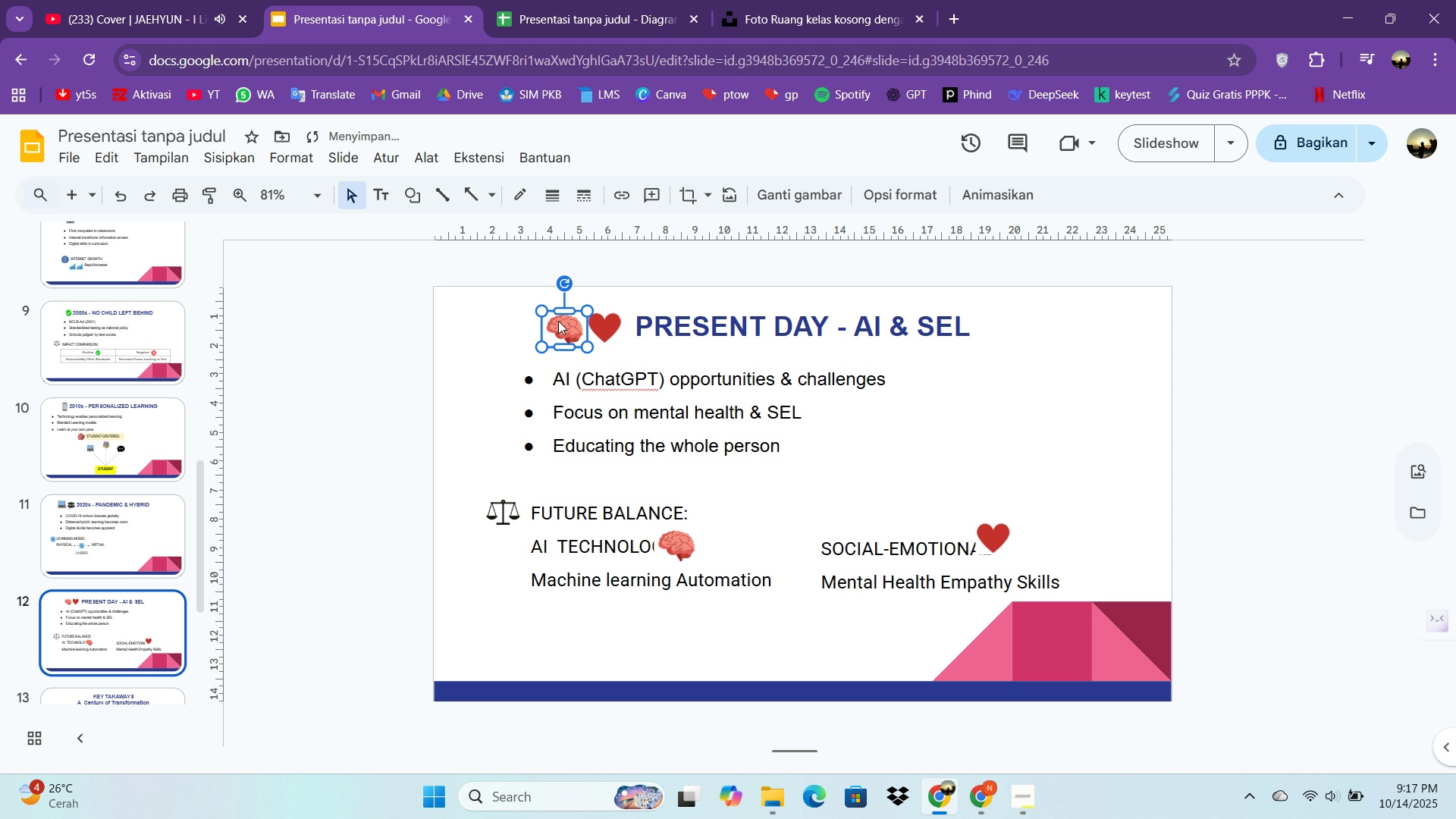 
key(ArrowDown)
 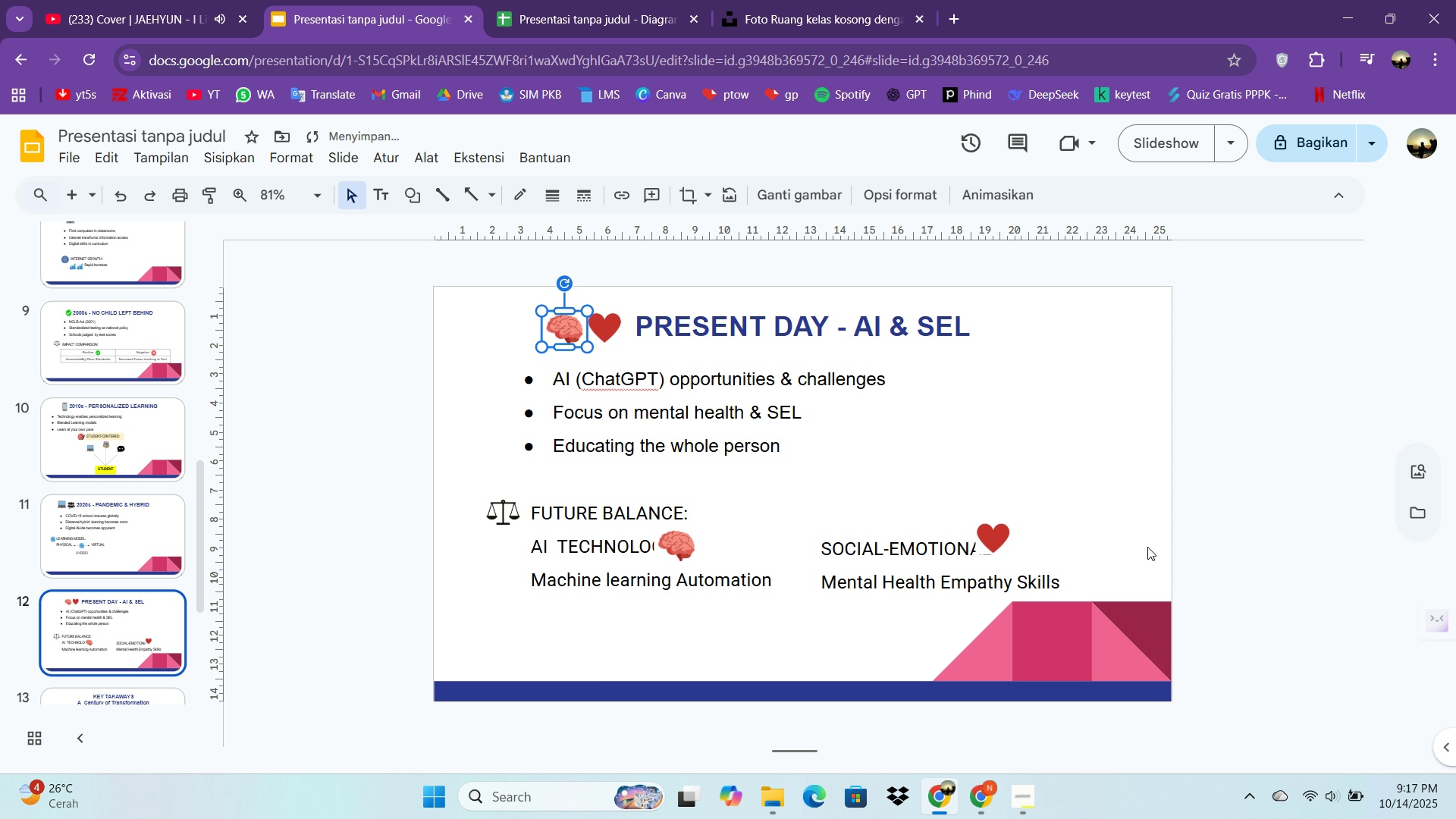 
left_click([1286, 455])
 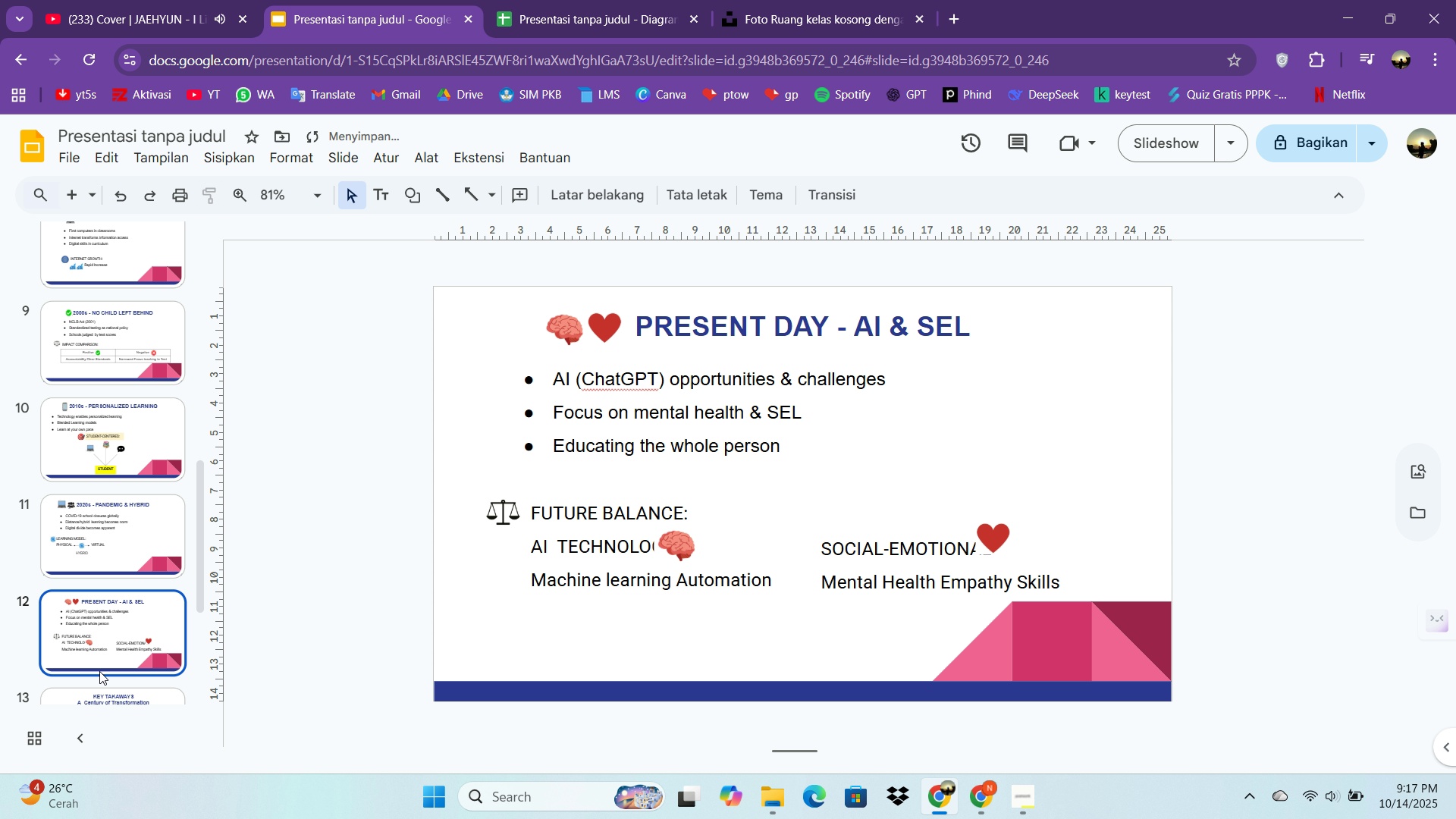 
scroll: coordinate [102, 673], scroll_direction: down, amount: 1.0
 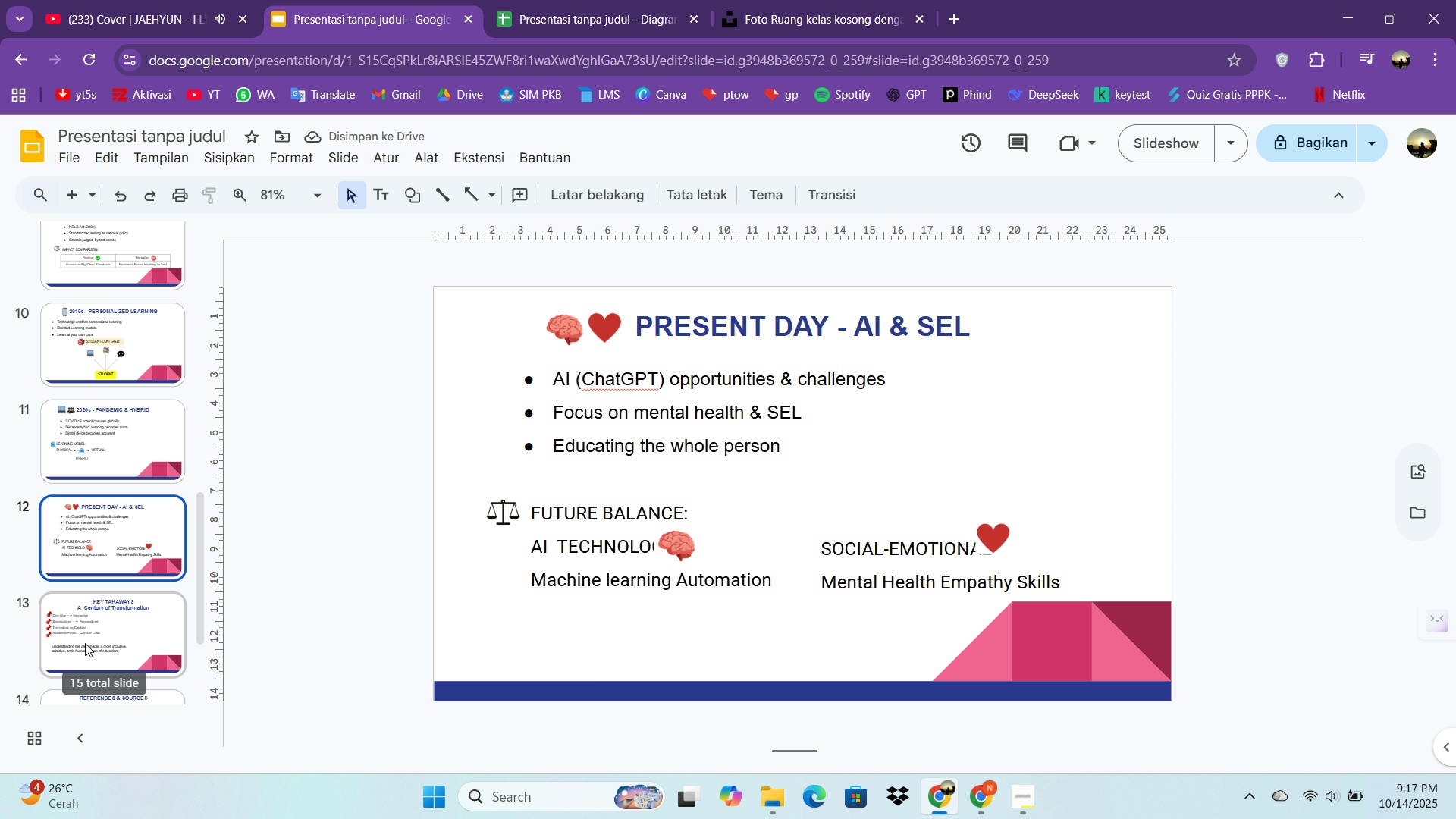 
left_click([85, 643])
 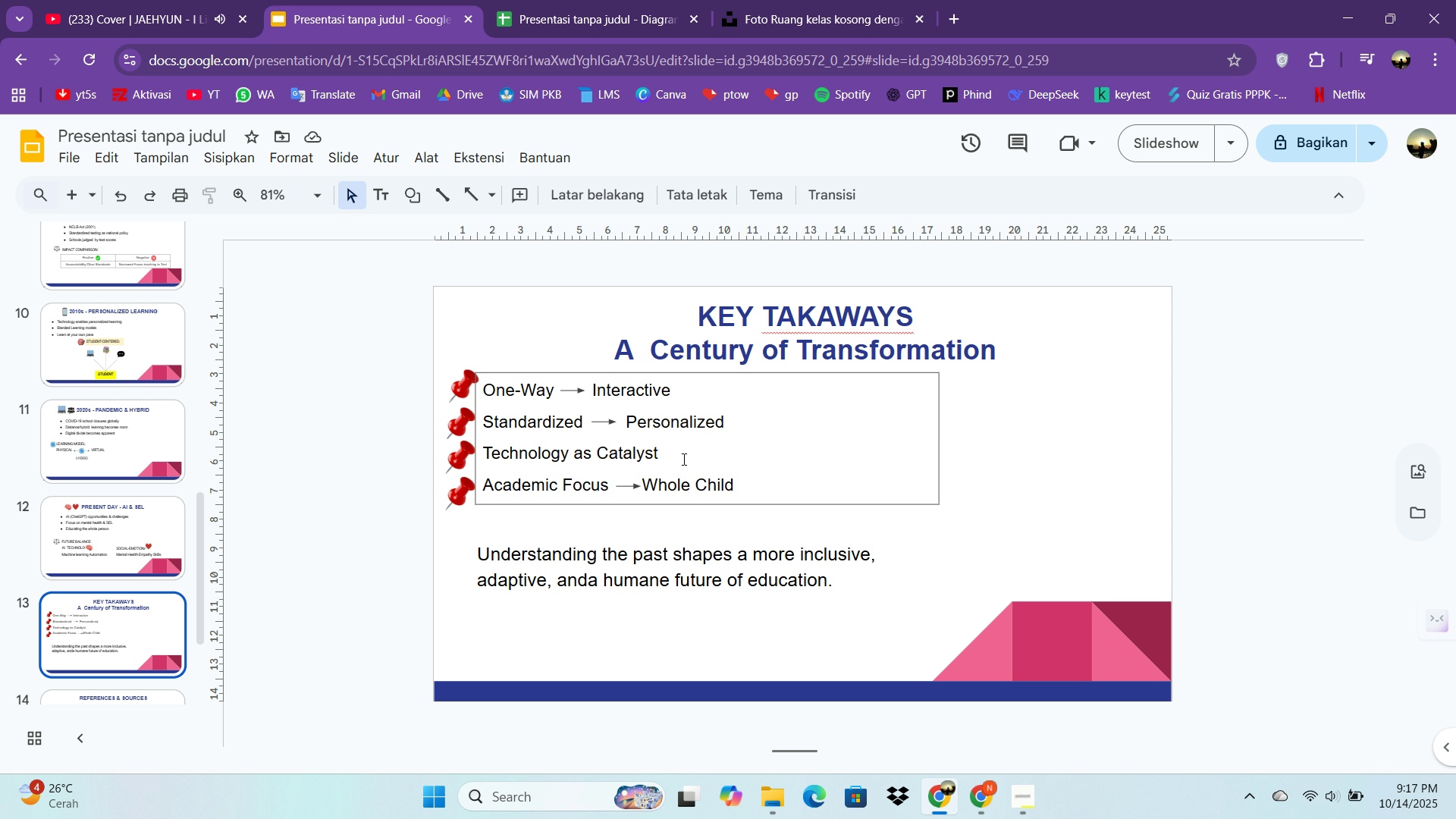 
left_click([632, 479])
 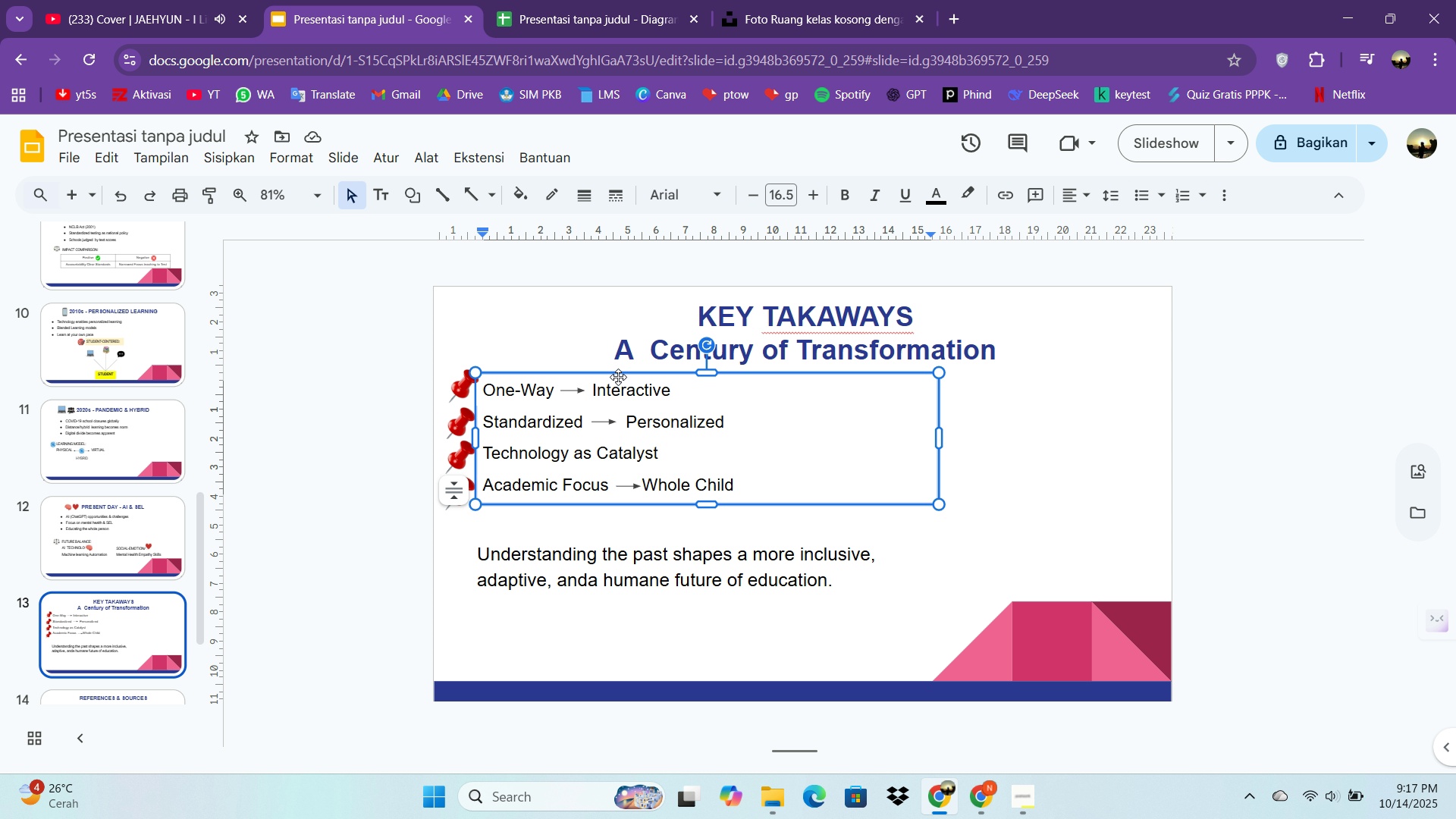 
left_click_drag(start_coordinate=[612, 374], to_coordinate=[708, 374])
 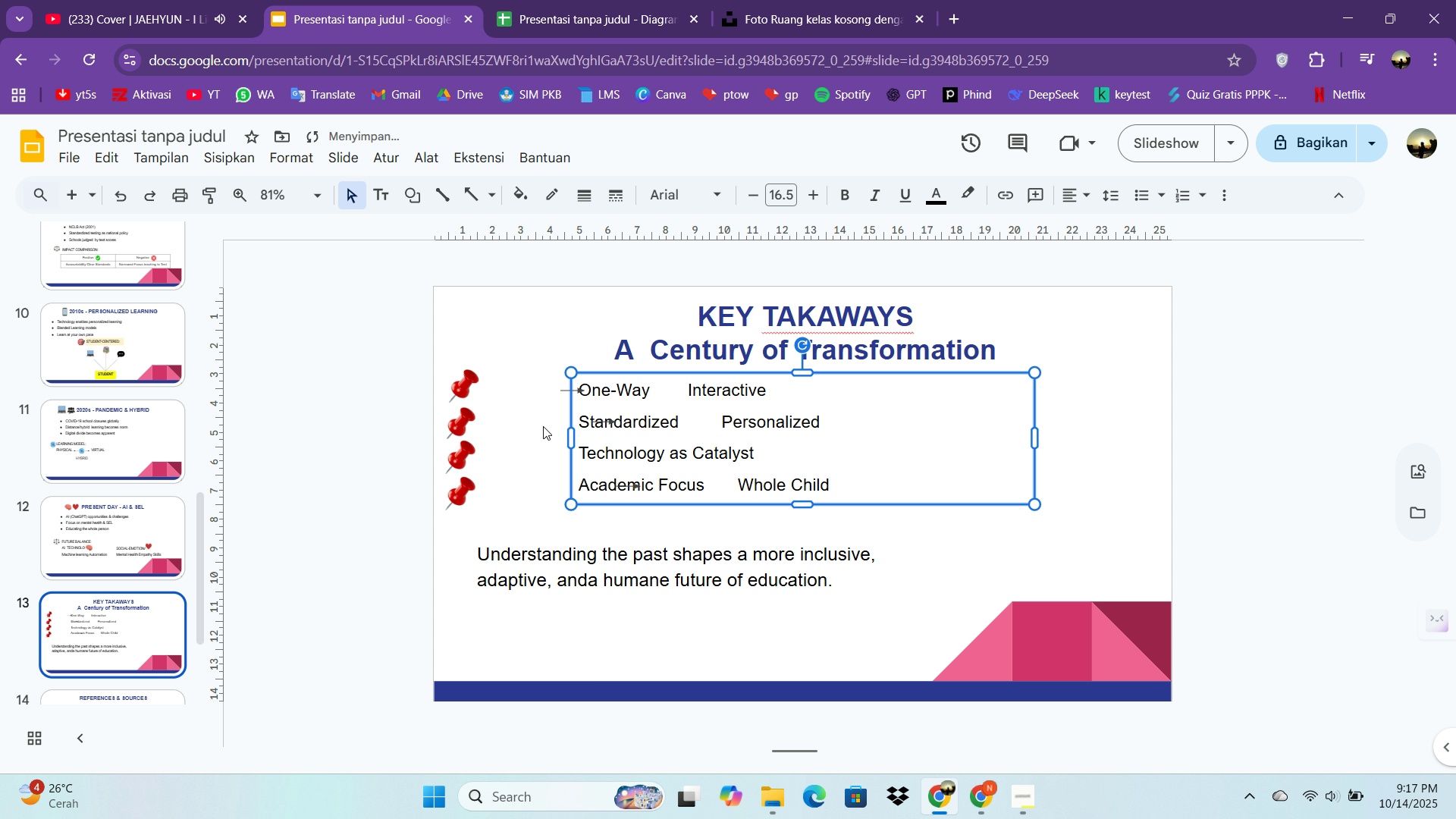 
key(Control+Z)
 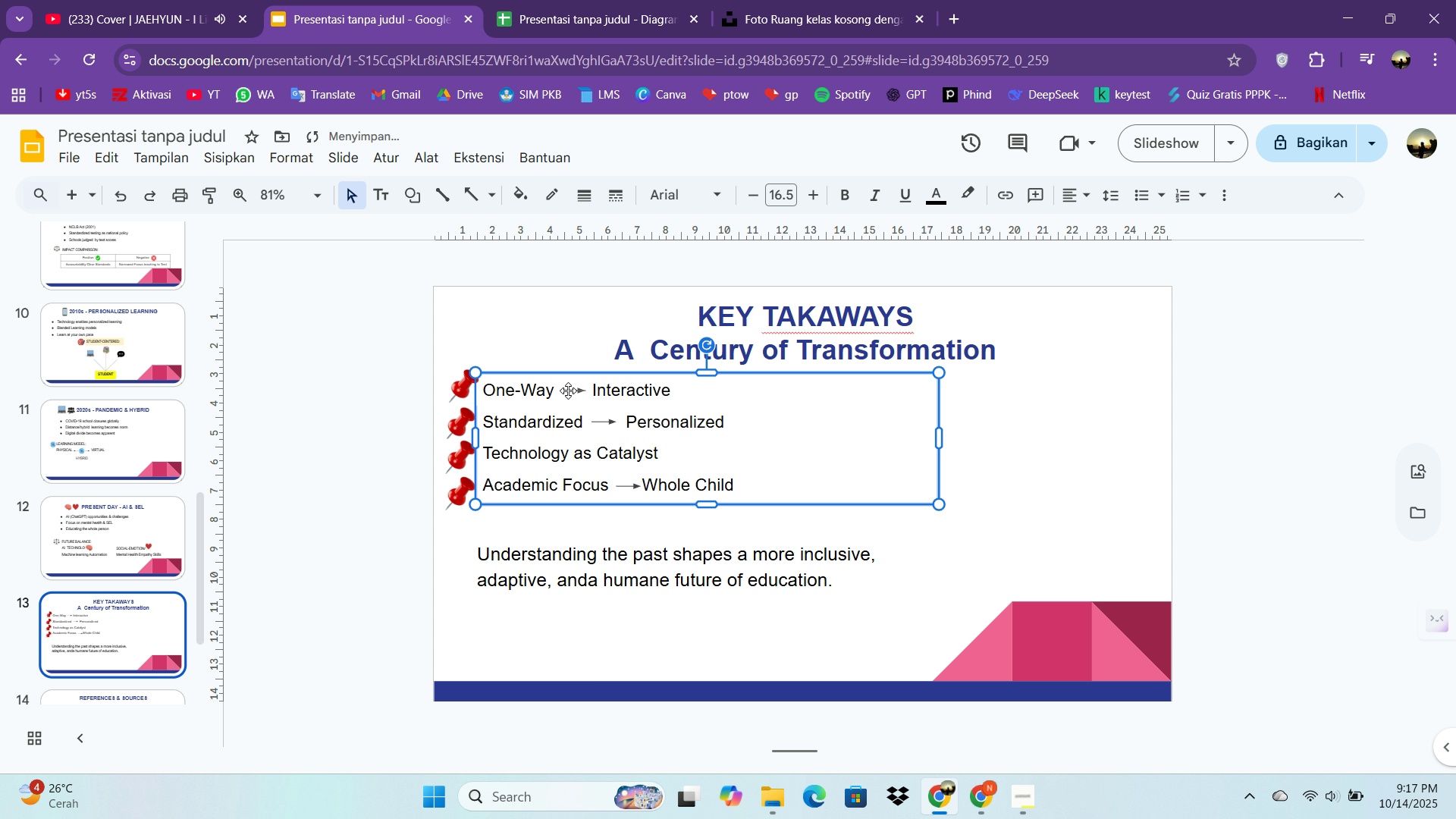 
left_click([568, 391])
 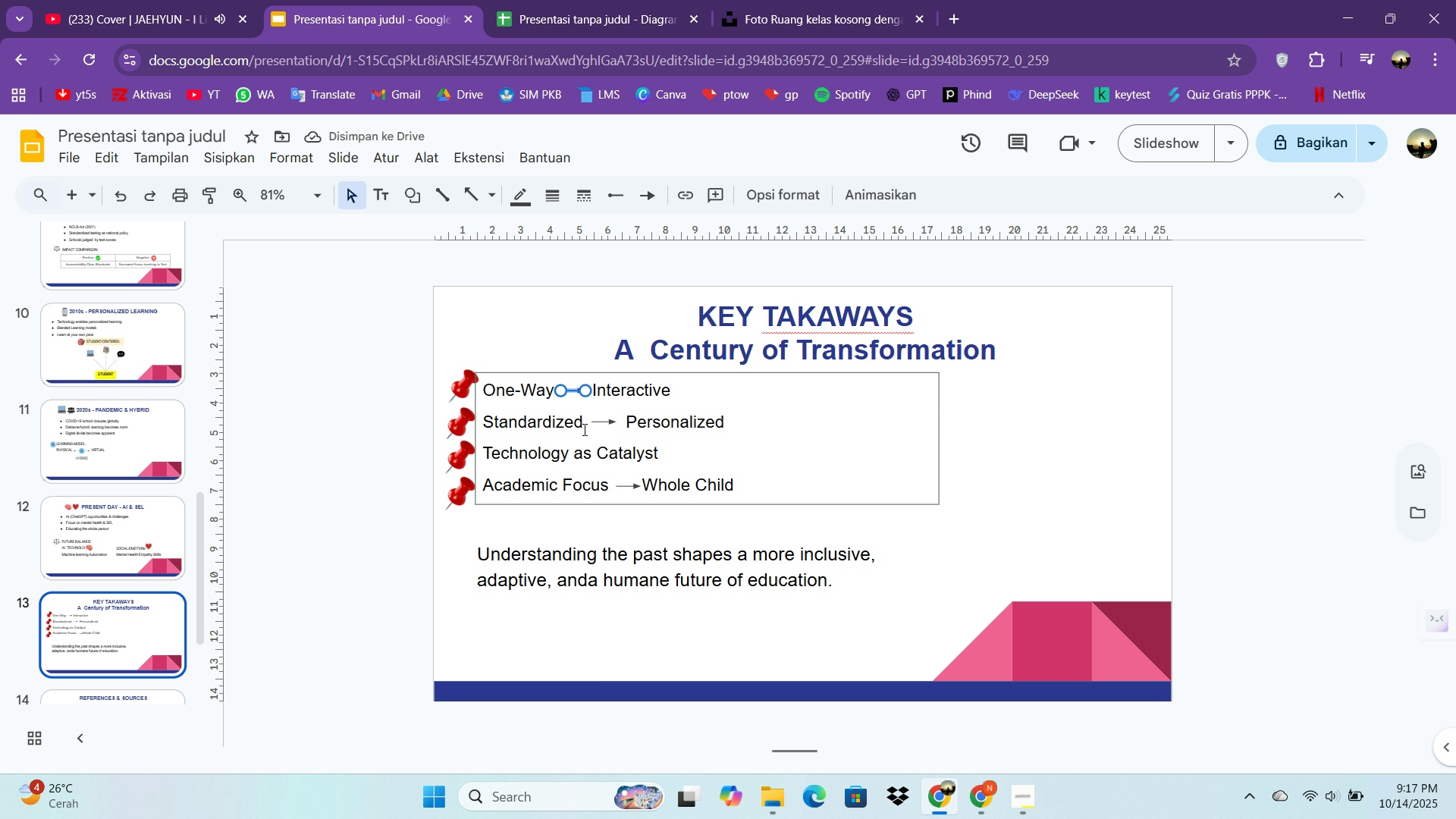 
hold_key(key=ControlLeft, duration=10.5)
hold_key(key=ShiftLeft, duration=10.21)
left_click([599, 423])
 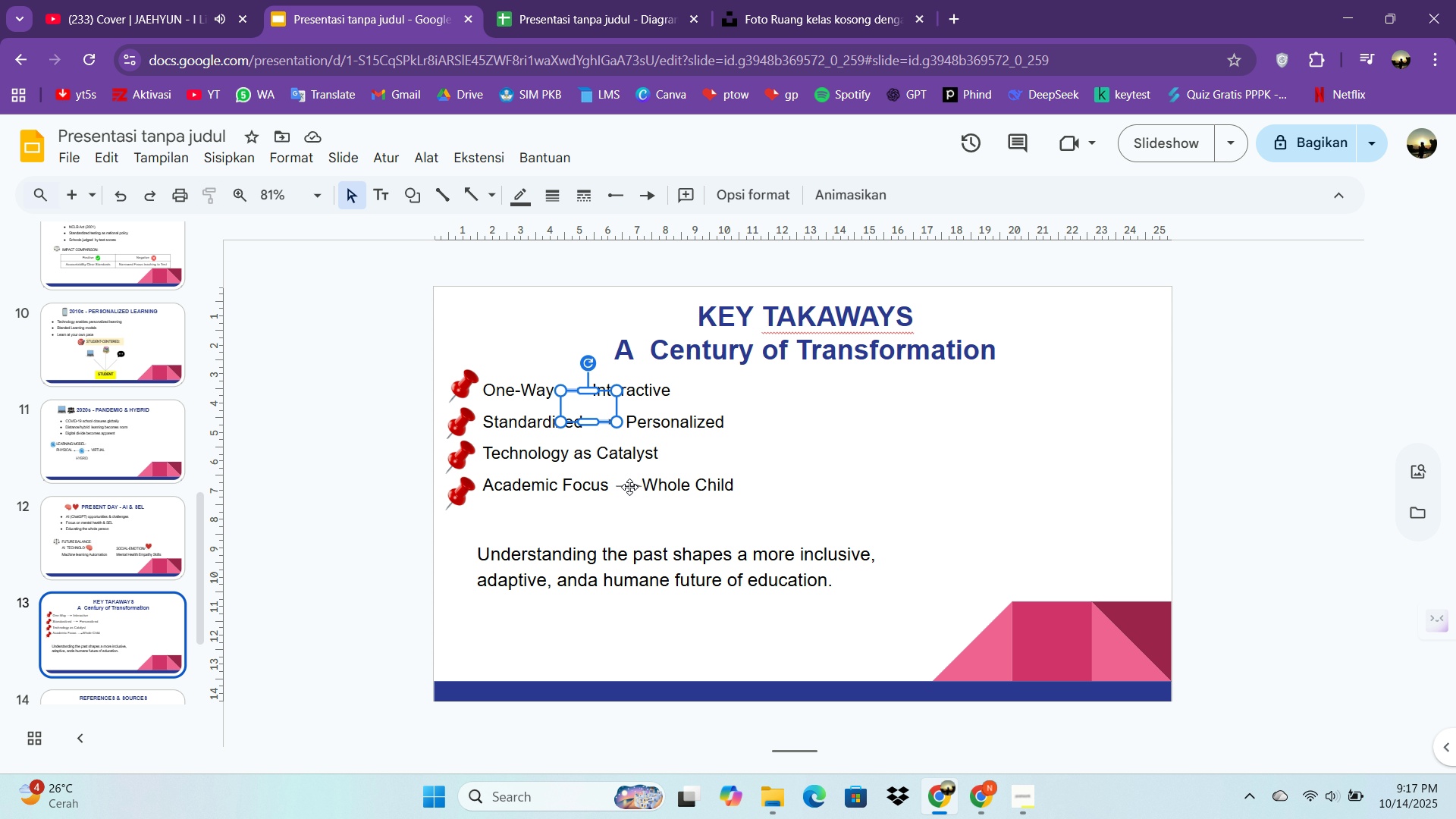 
left_click([629, 487])
 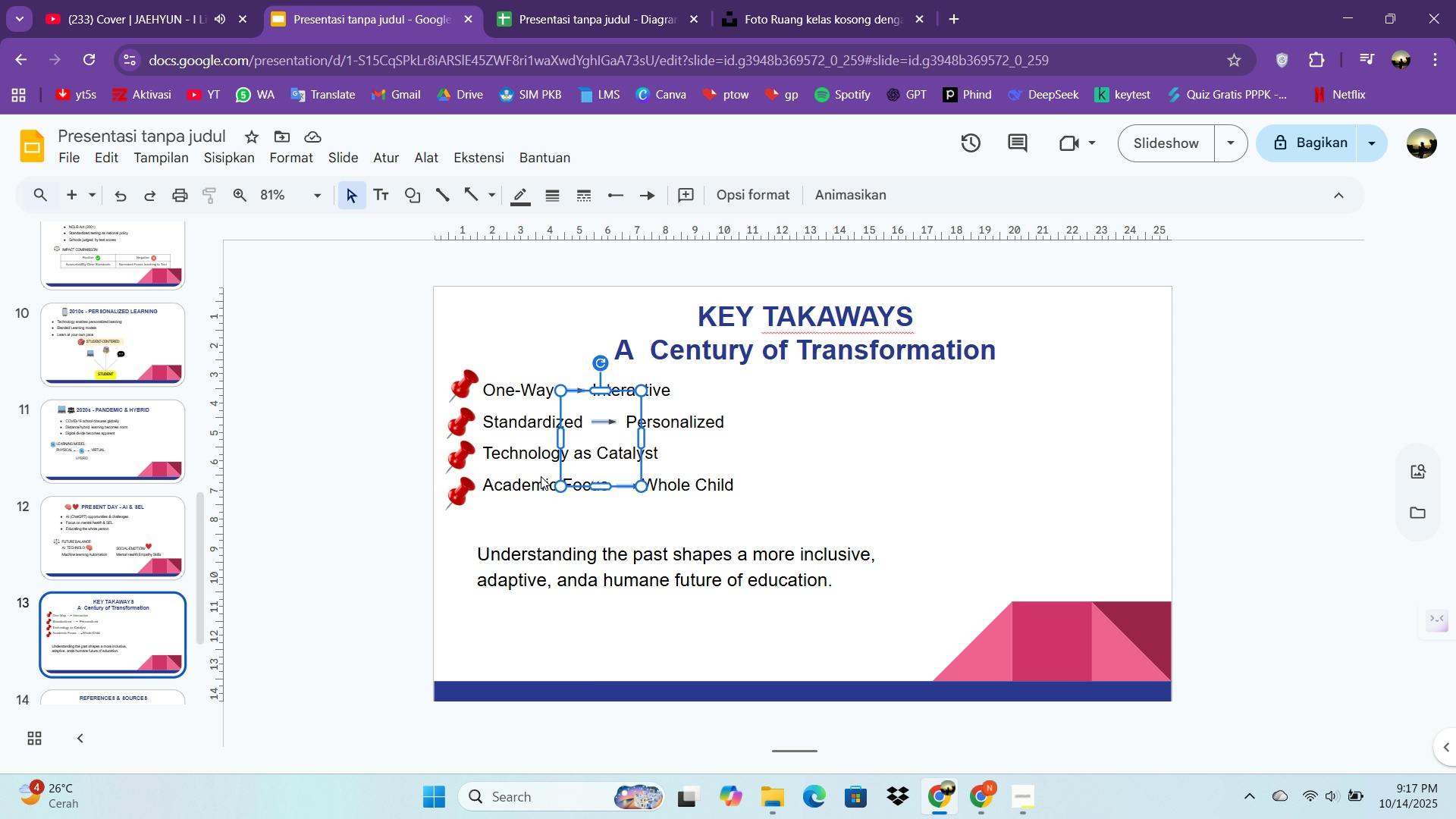 
double_click([541, 476])
 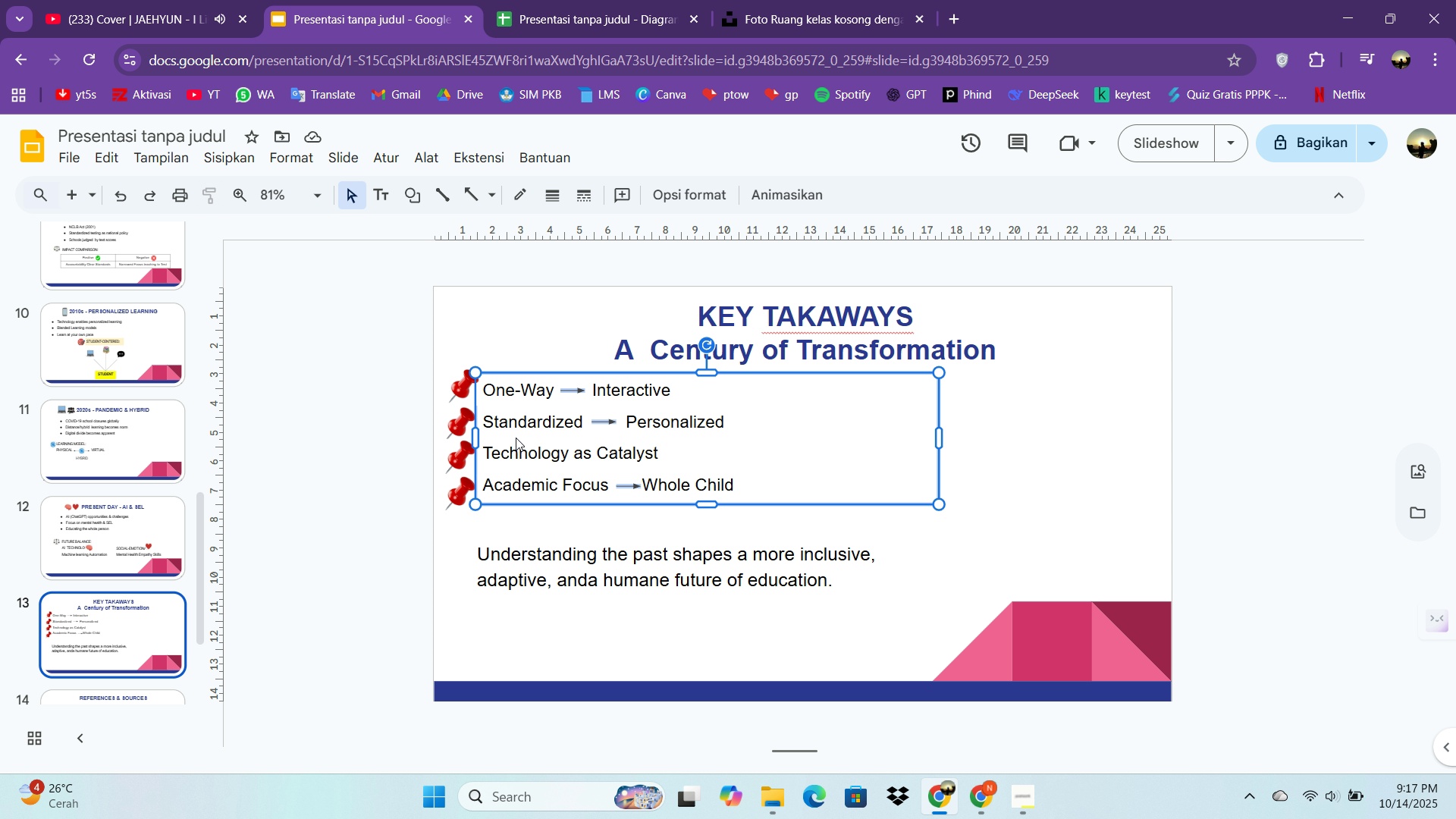 
left_click([516, 438])
 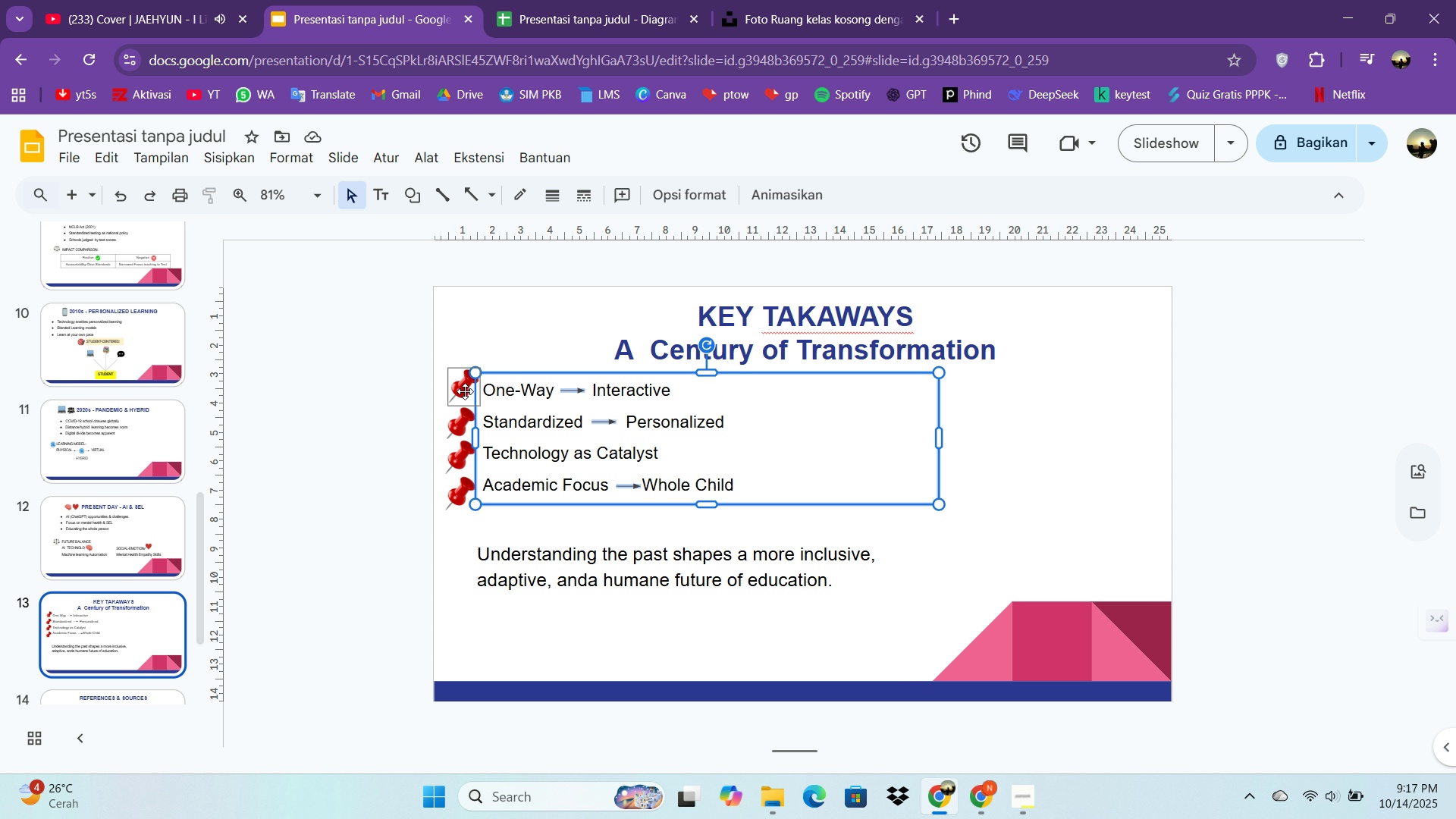 
left_click([465, 391])
 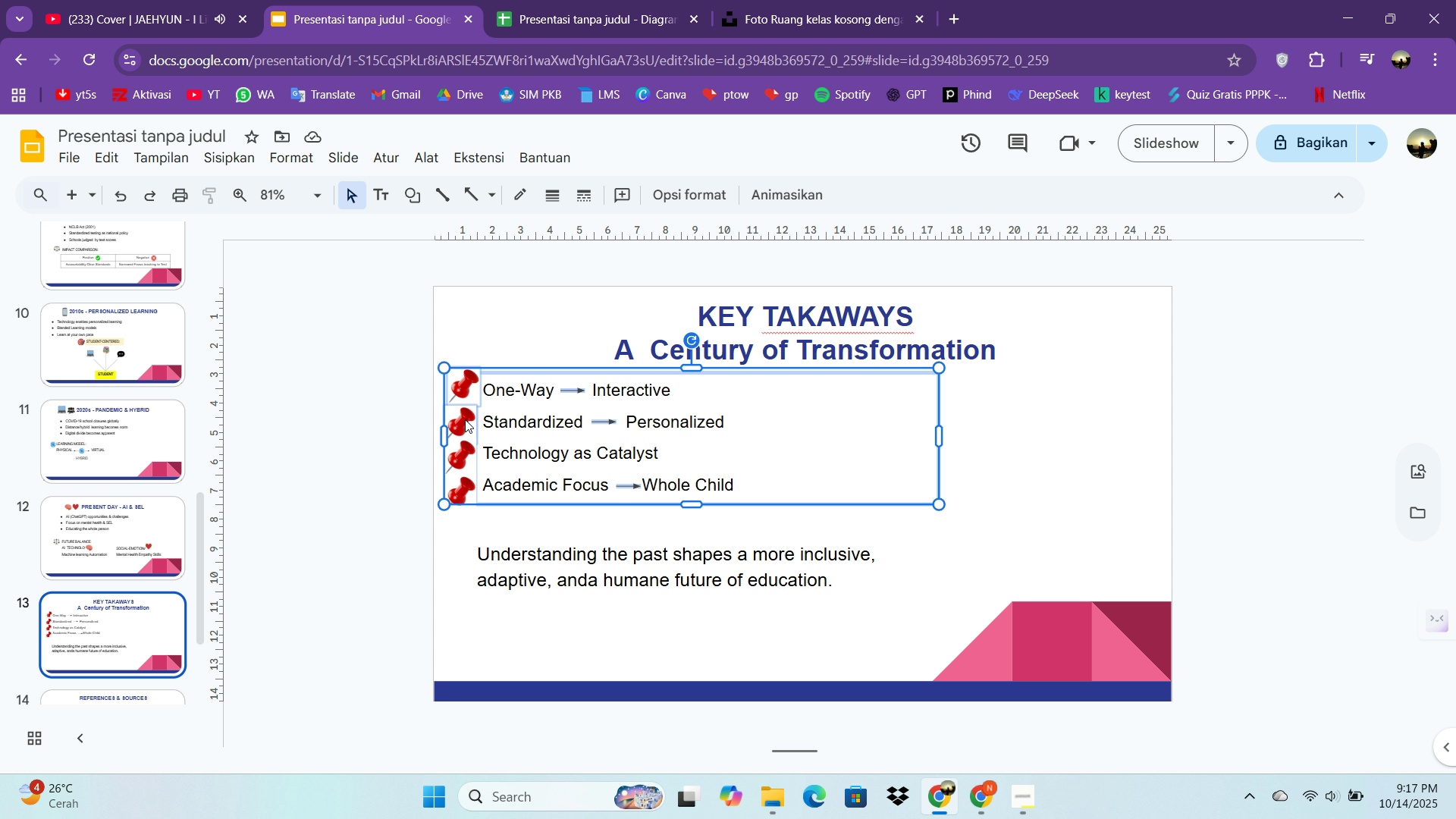 
left_click([465, 419])
 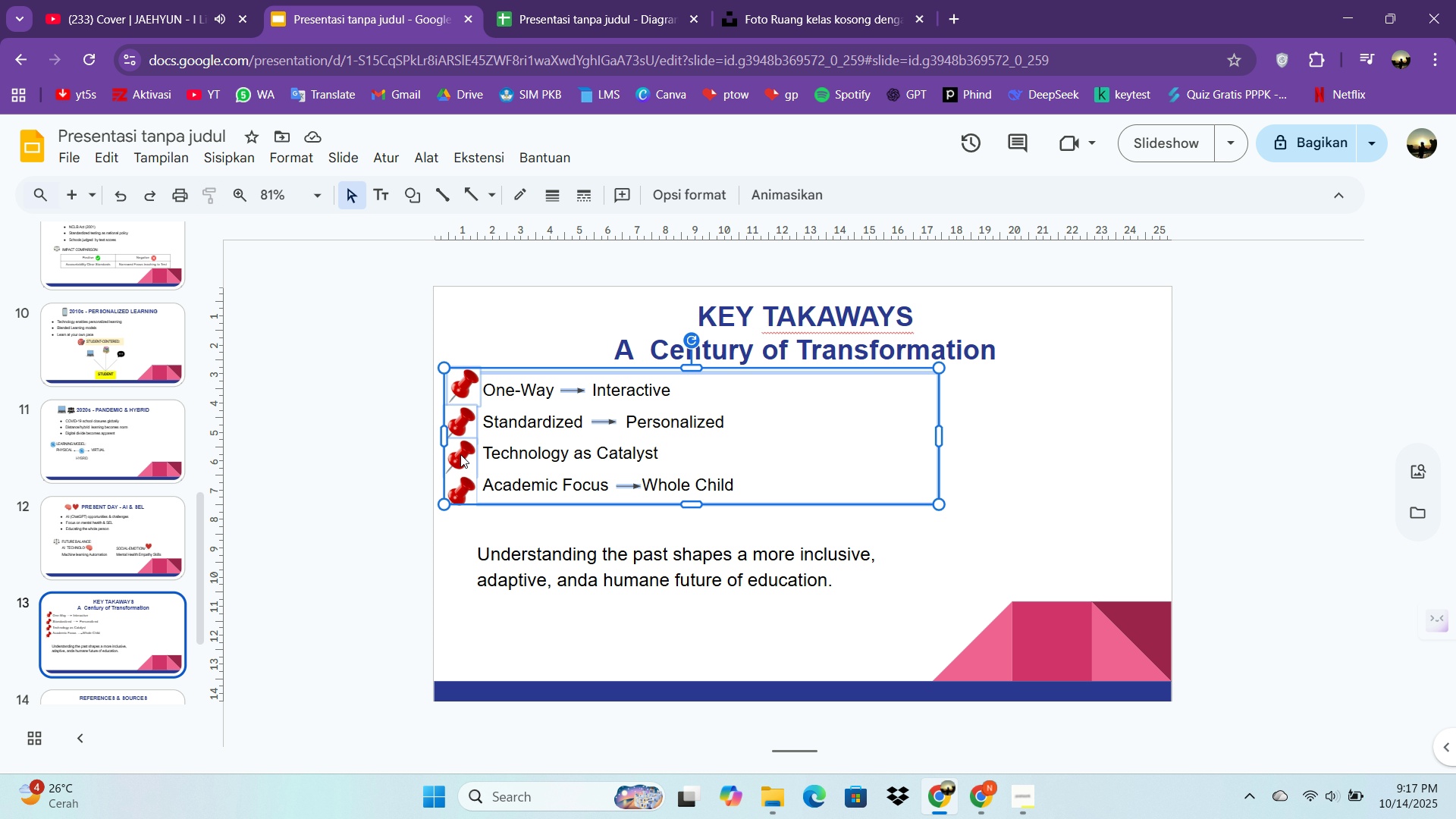 
left_click([460, 454])
 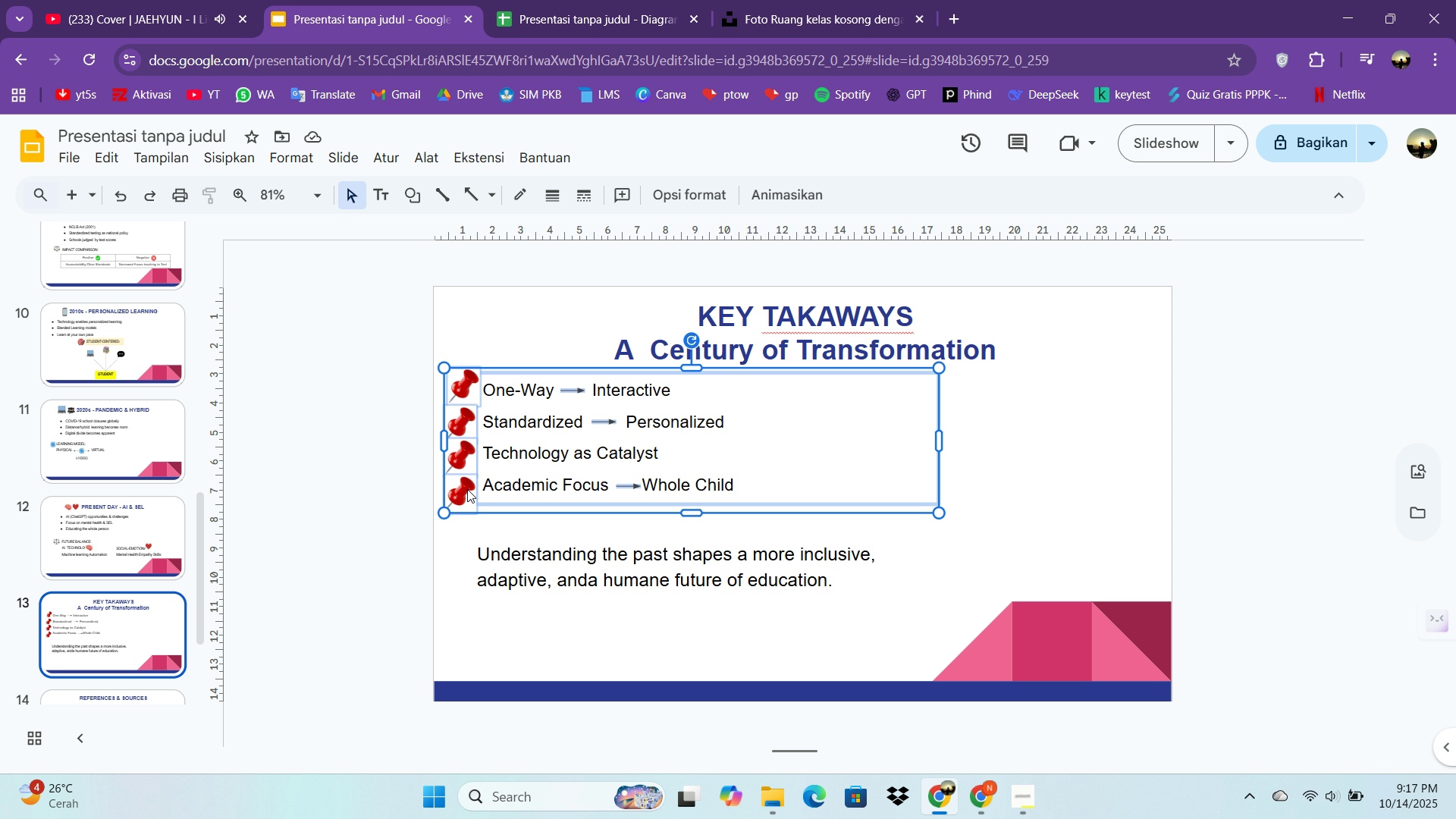 
left_click([467, 489])
 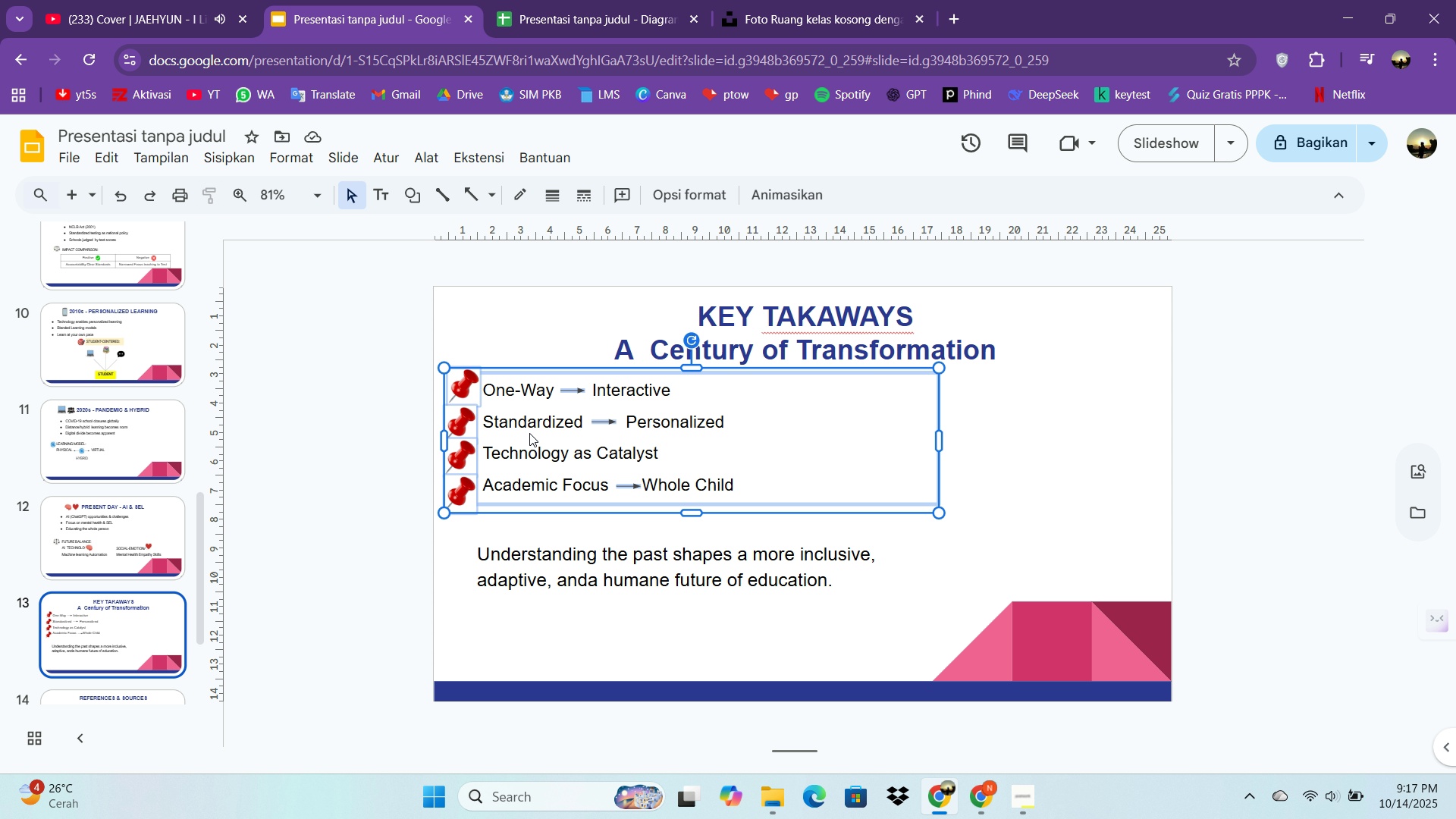 
left_click_drag(start_coordinate=[516, 433], to_coordinate=[598, 438])
 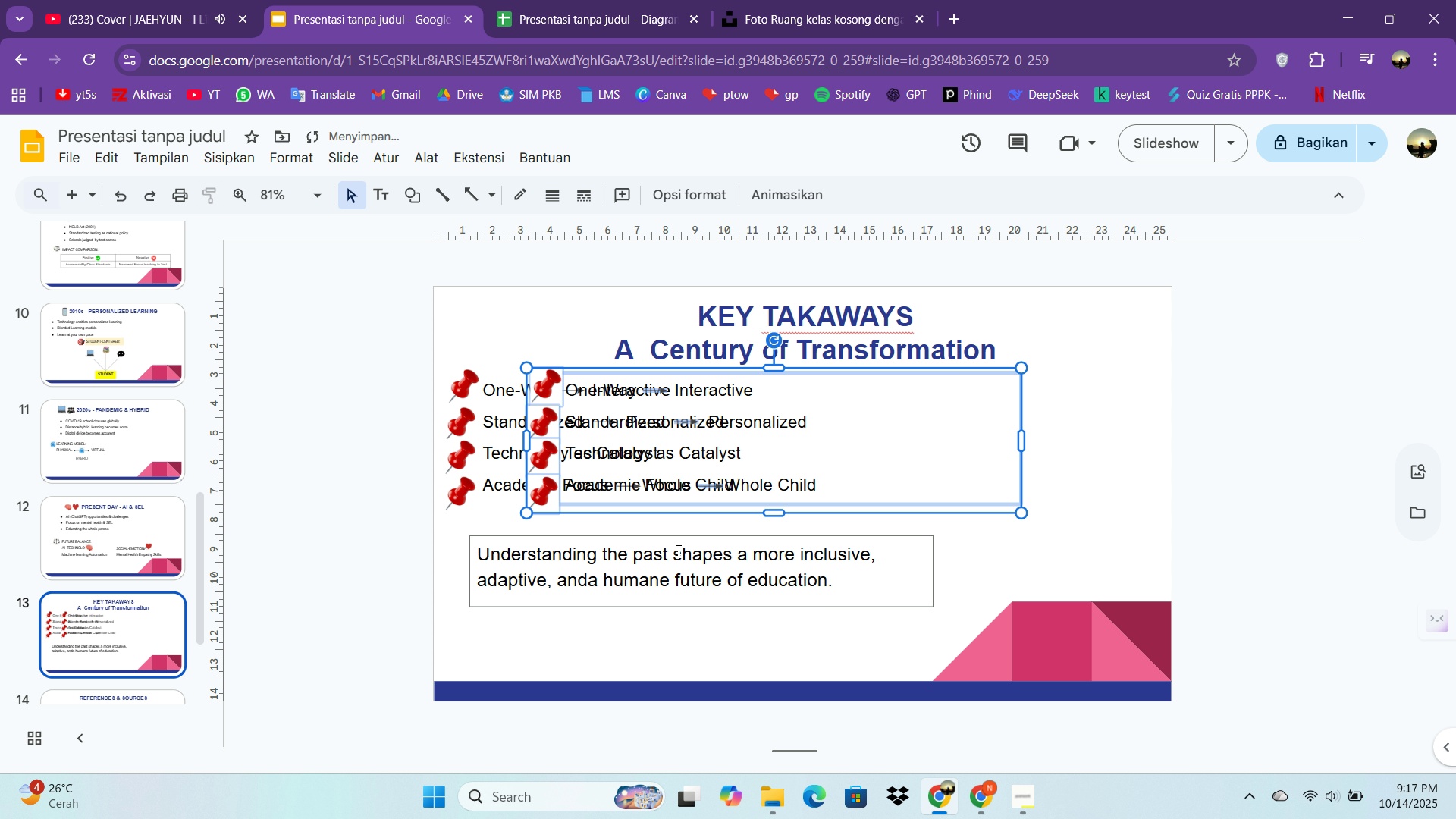 
left_click([677, 551])
 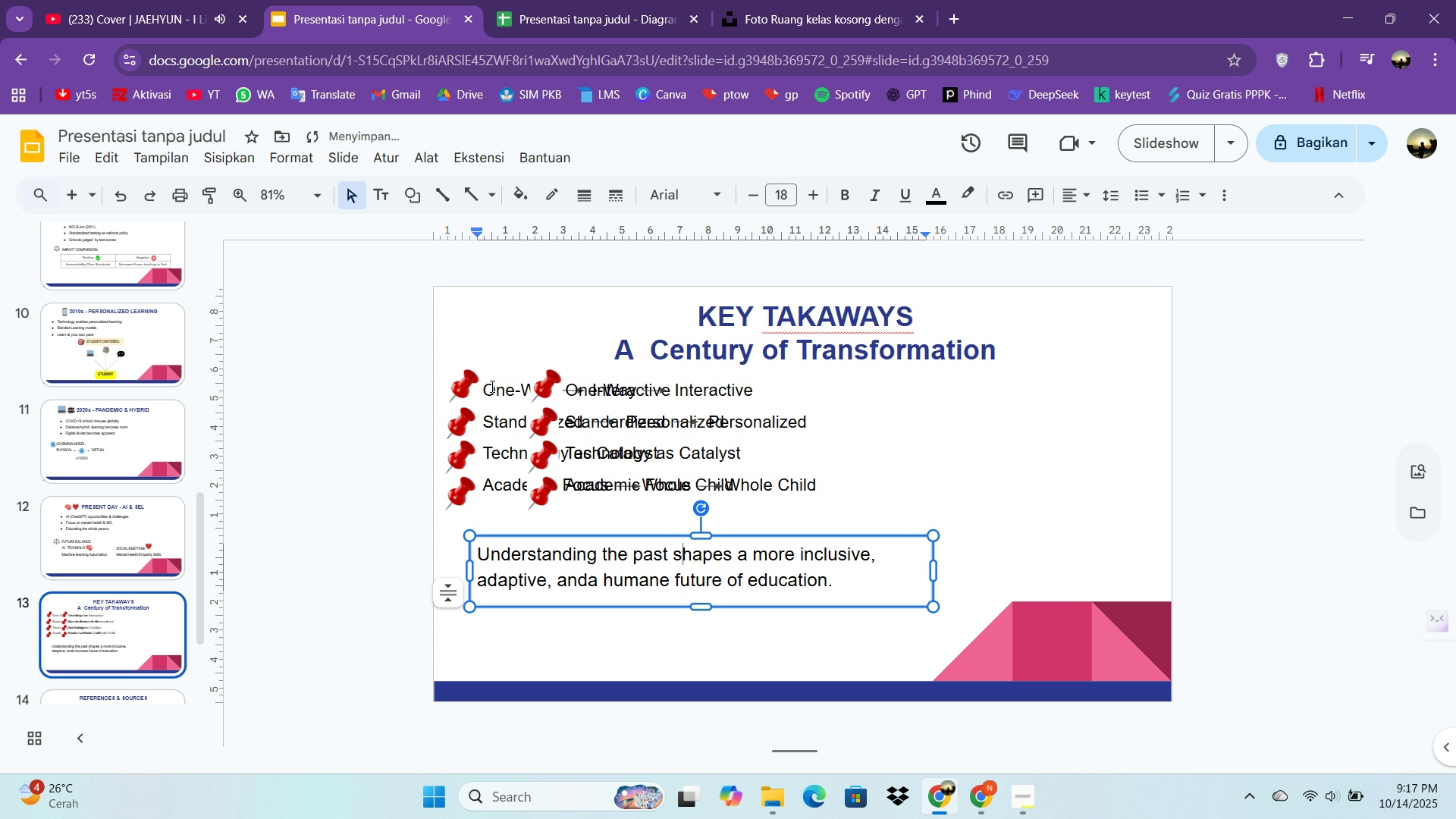 
left_click([491, 386])
 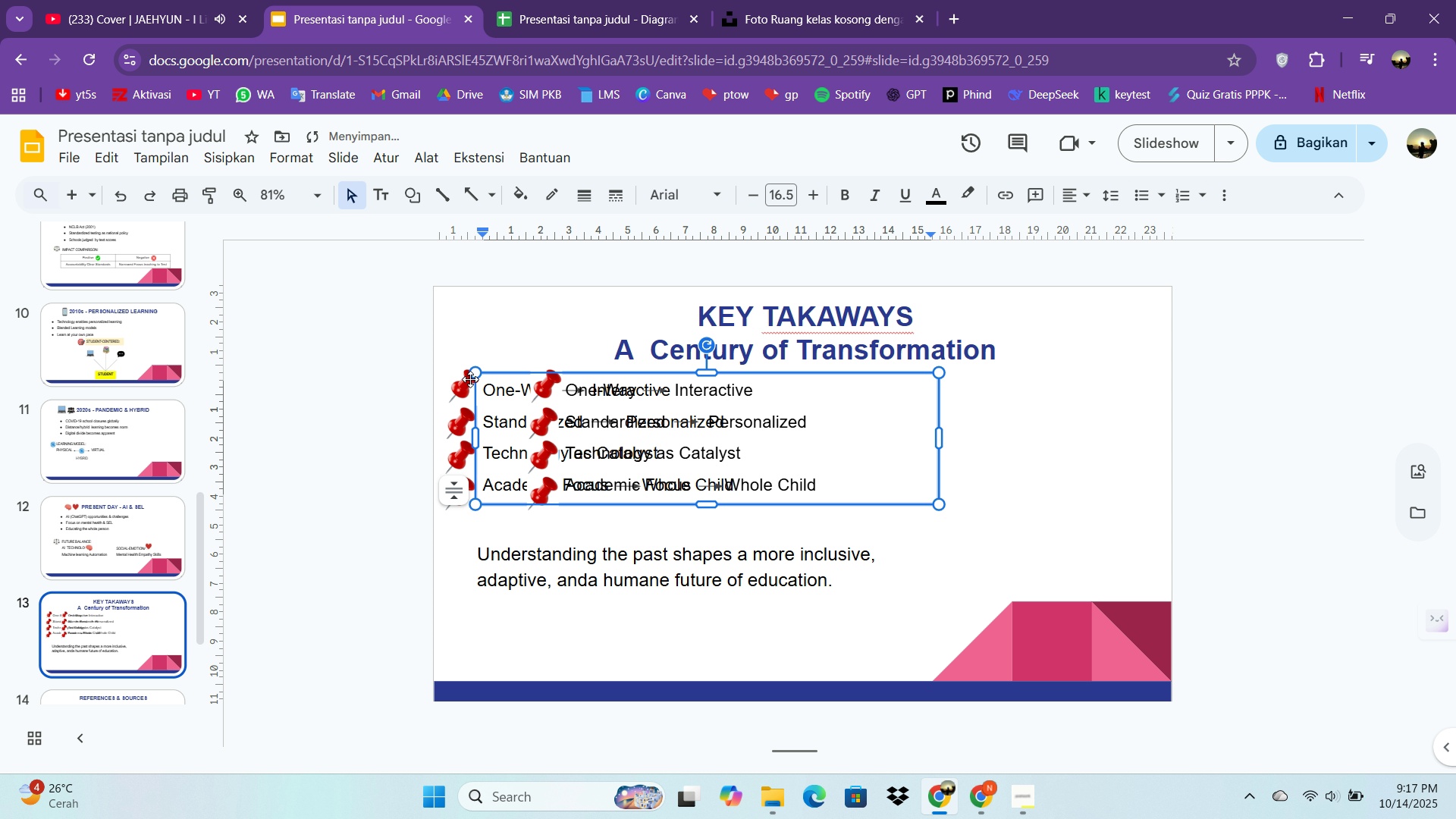 
left_click([470, 379])
 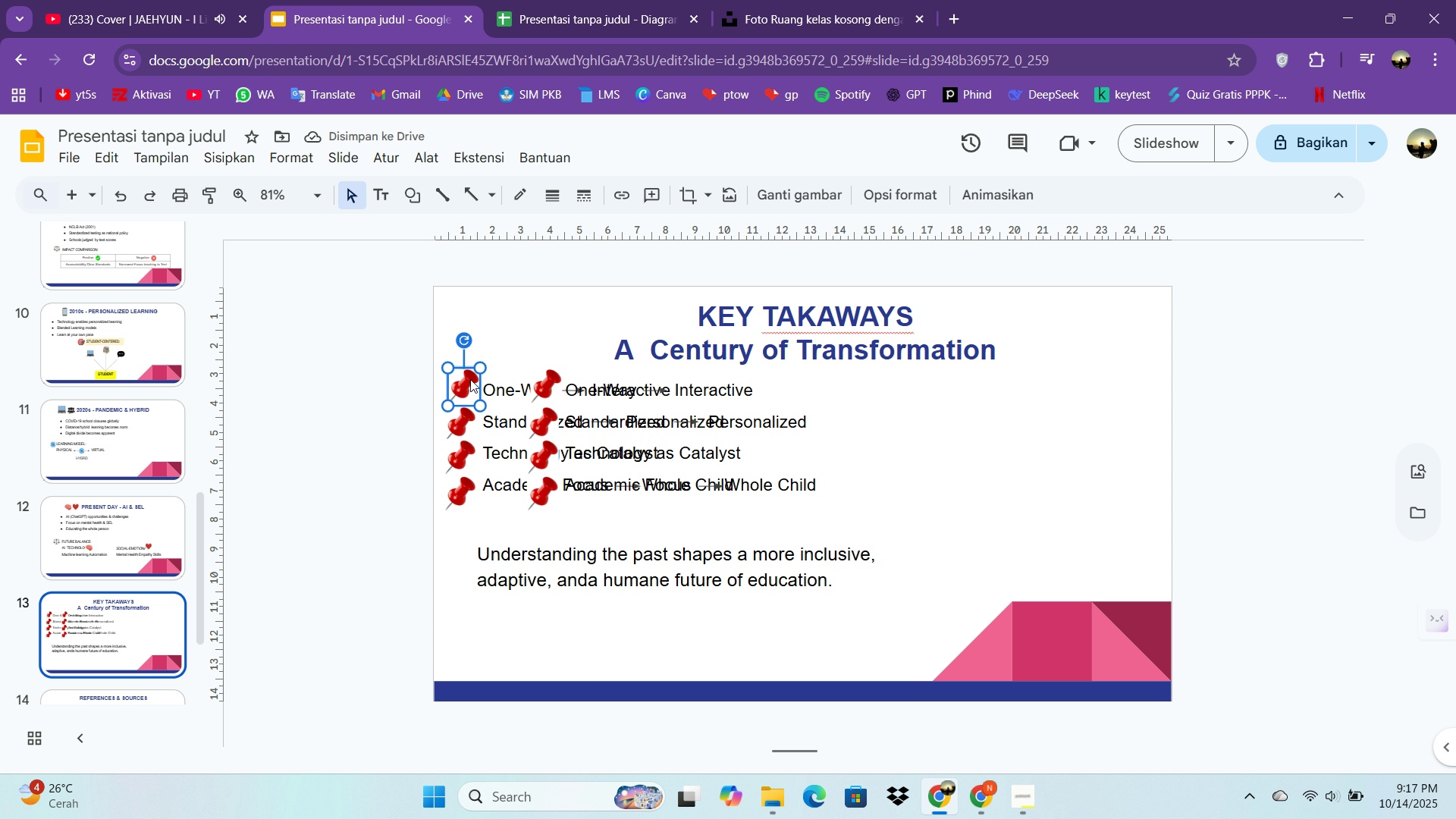 
key(Control+Z)
 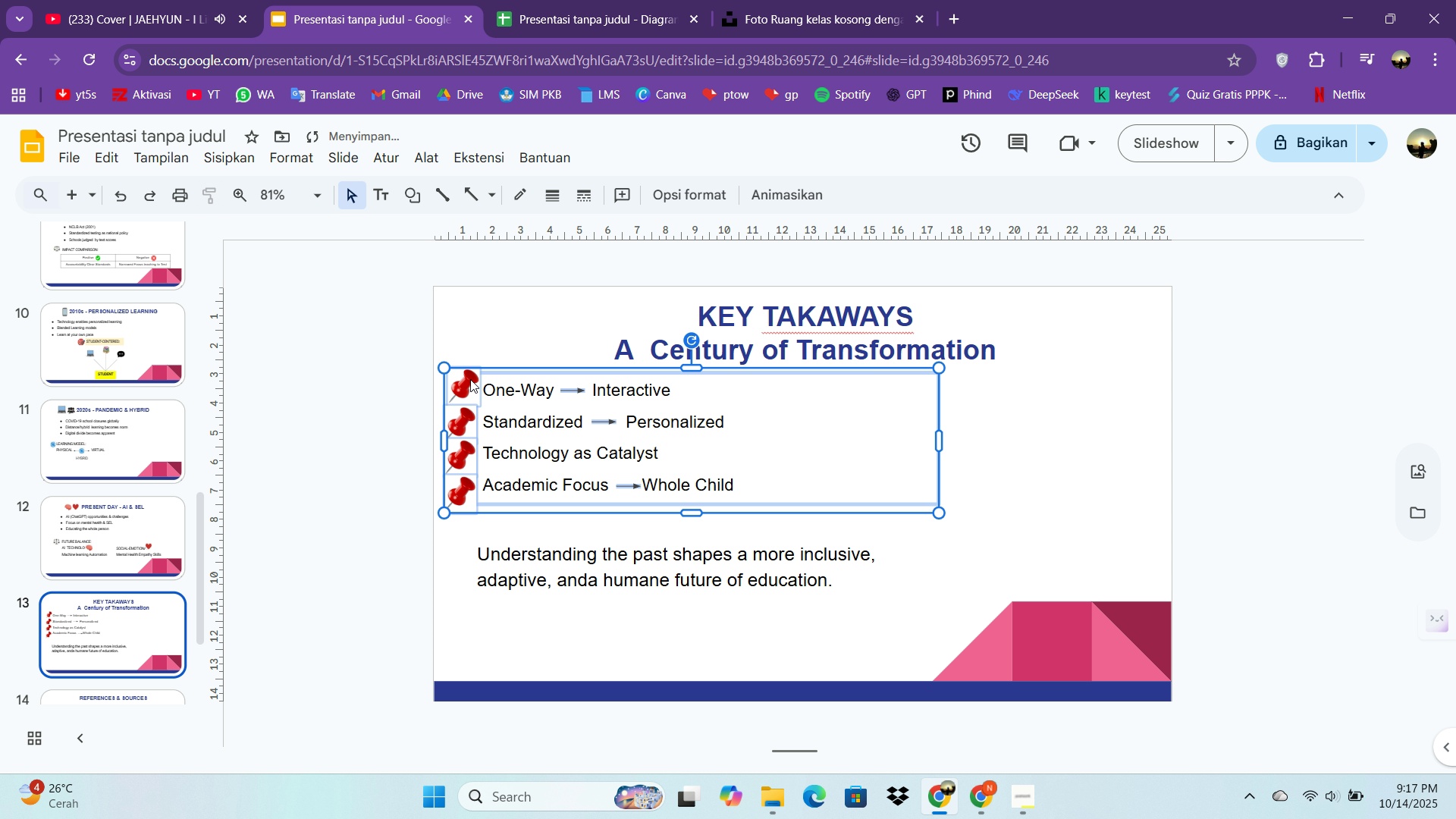 
key(Control+Z)
 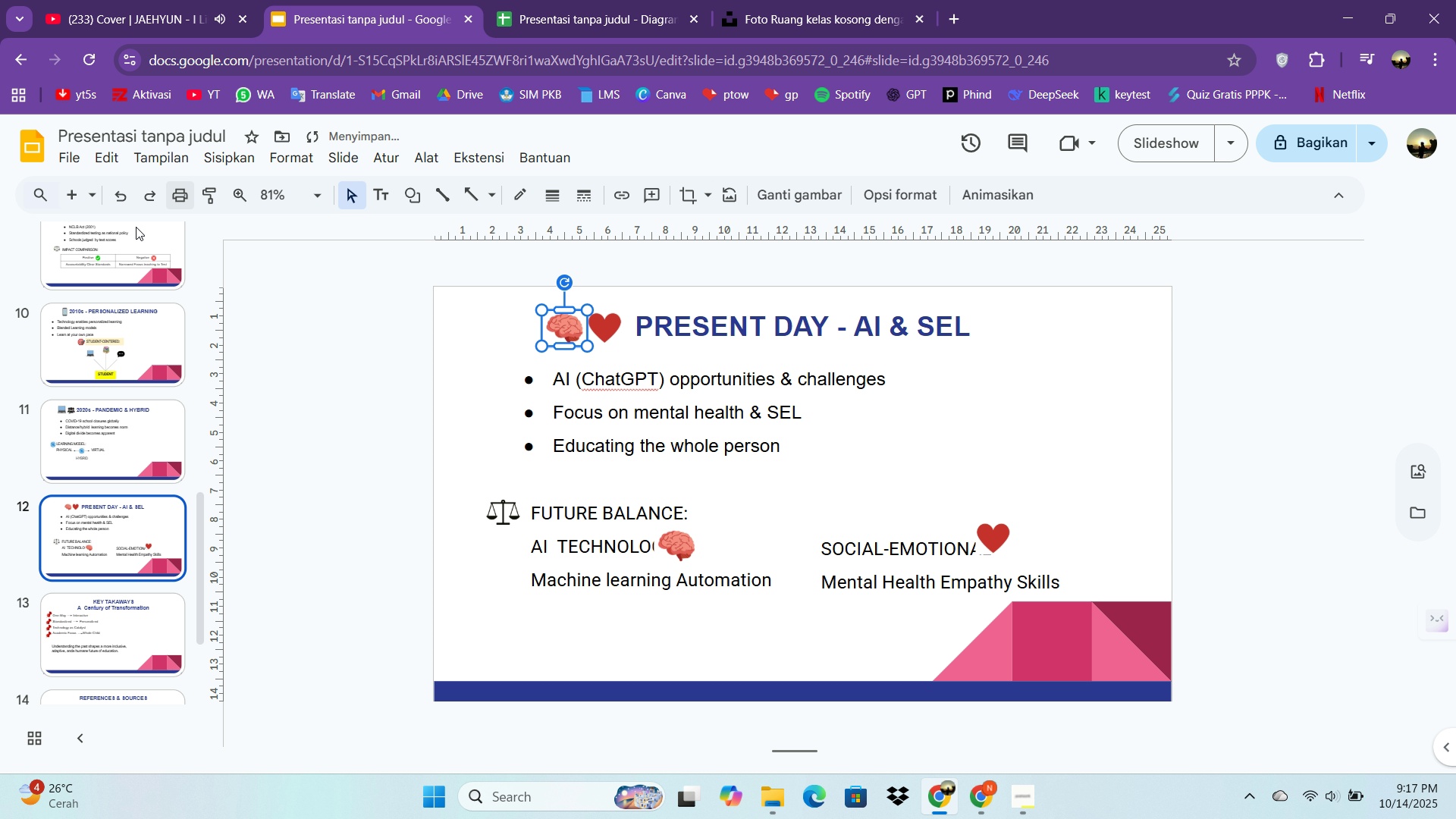 
double_click([152, 208])
 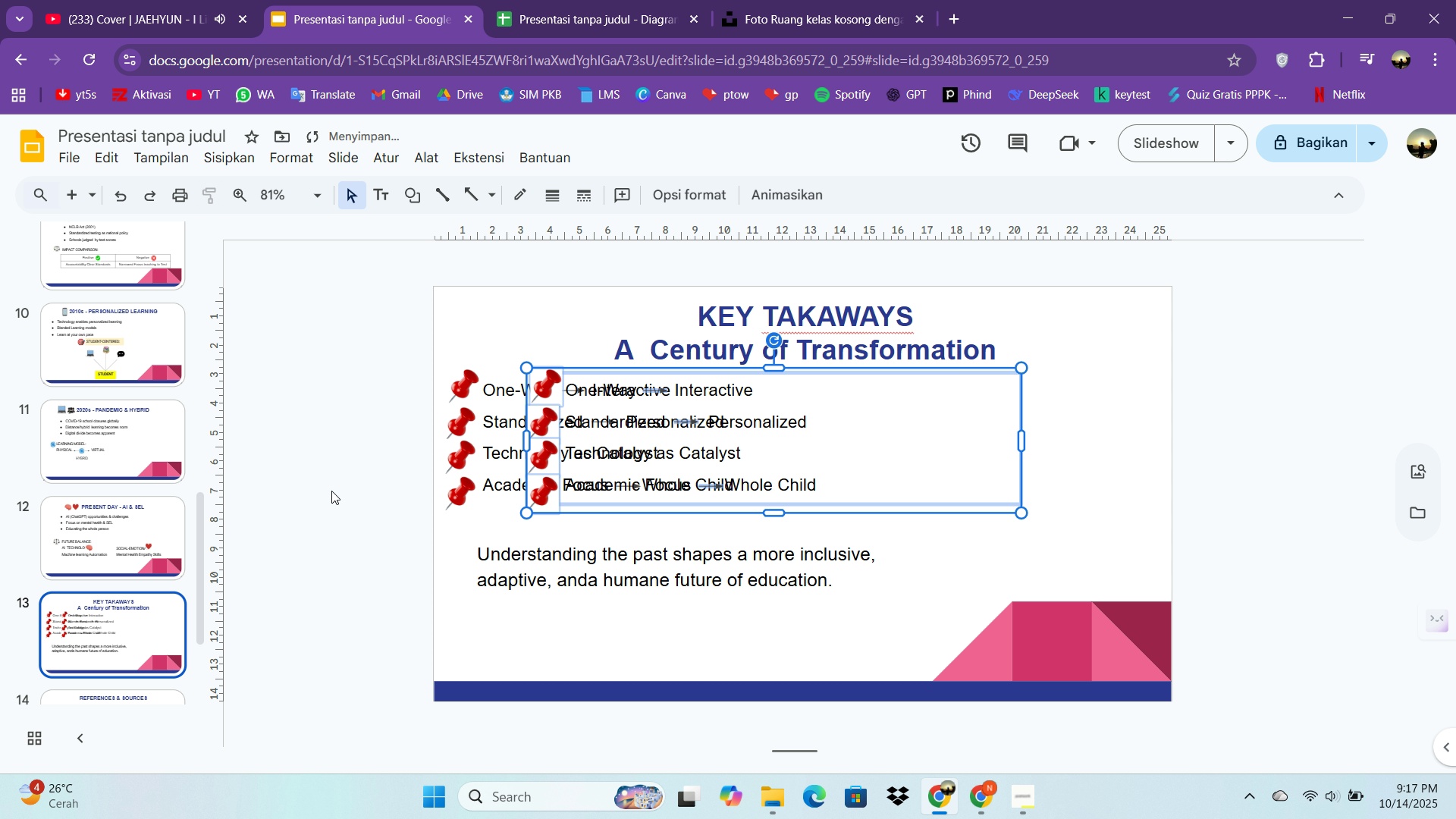 
key(Control+Z)
 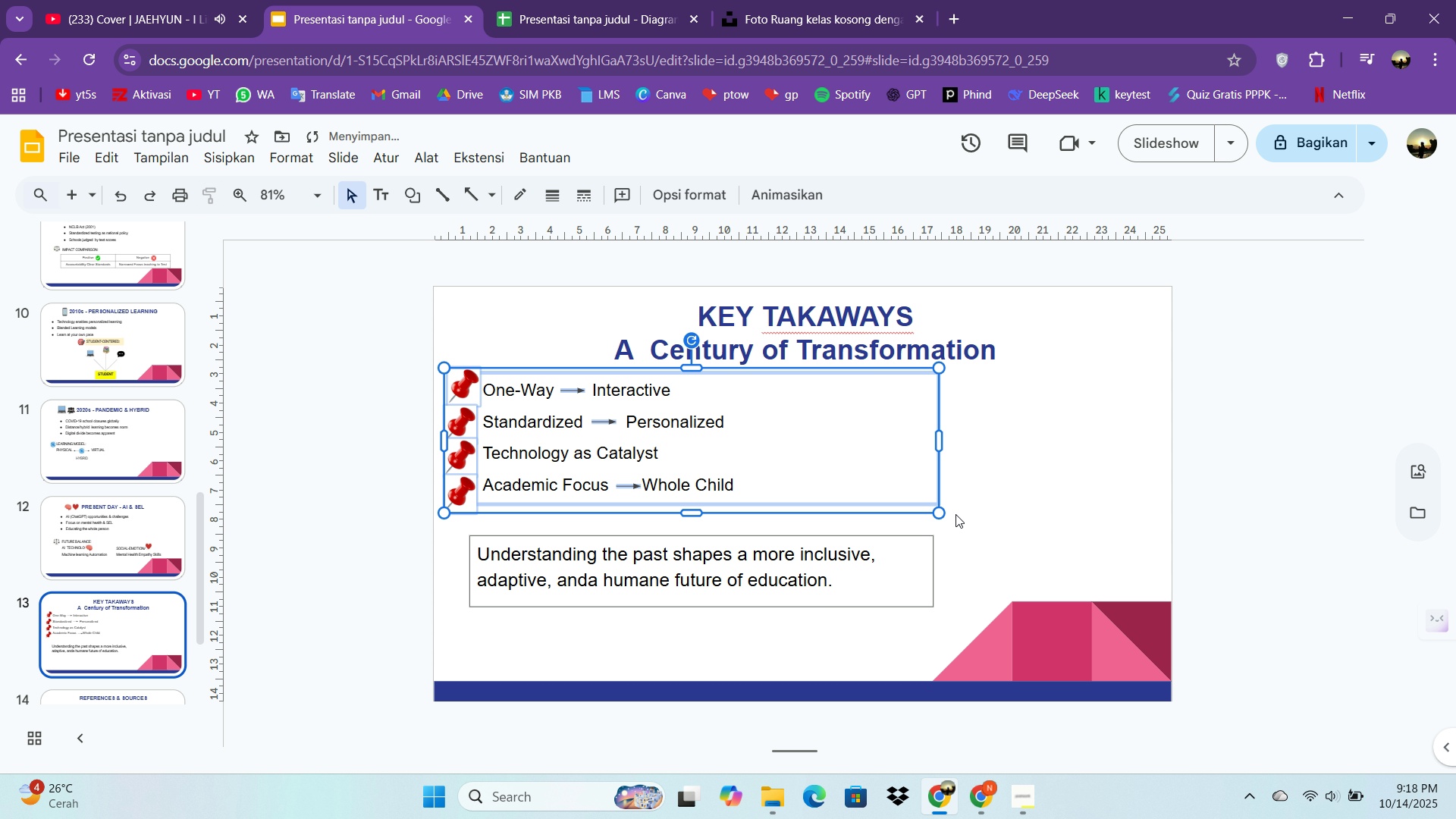 
left_click([1077, 501])
 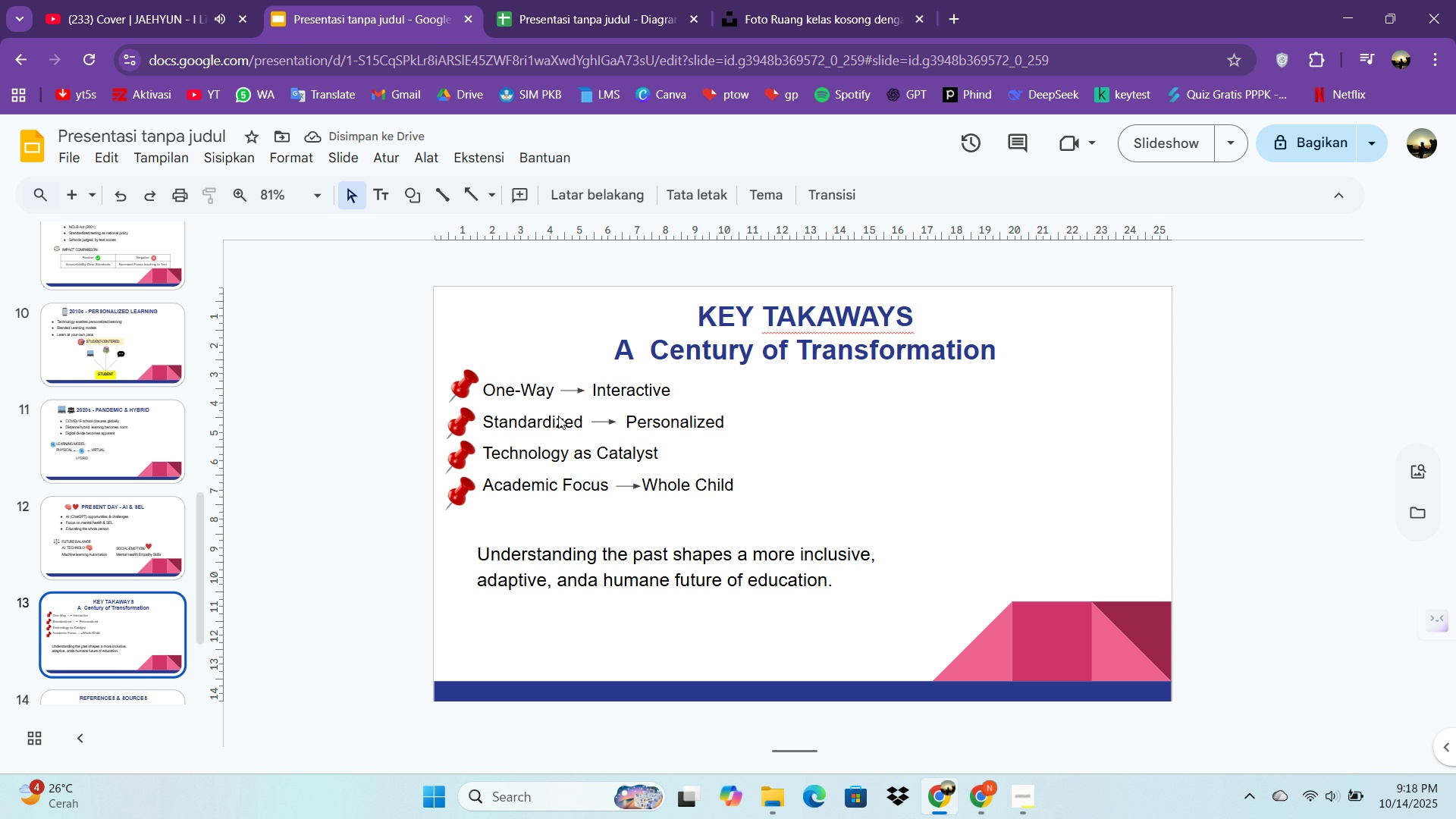 
left_click([558, 440])
 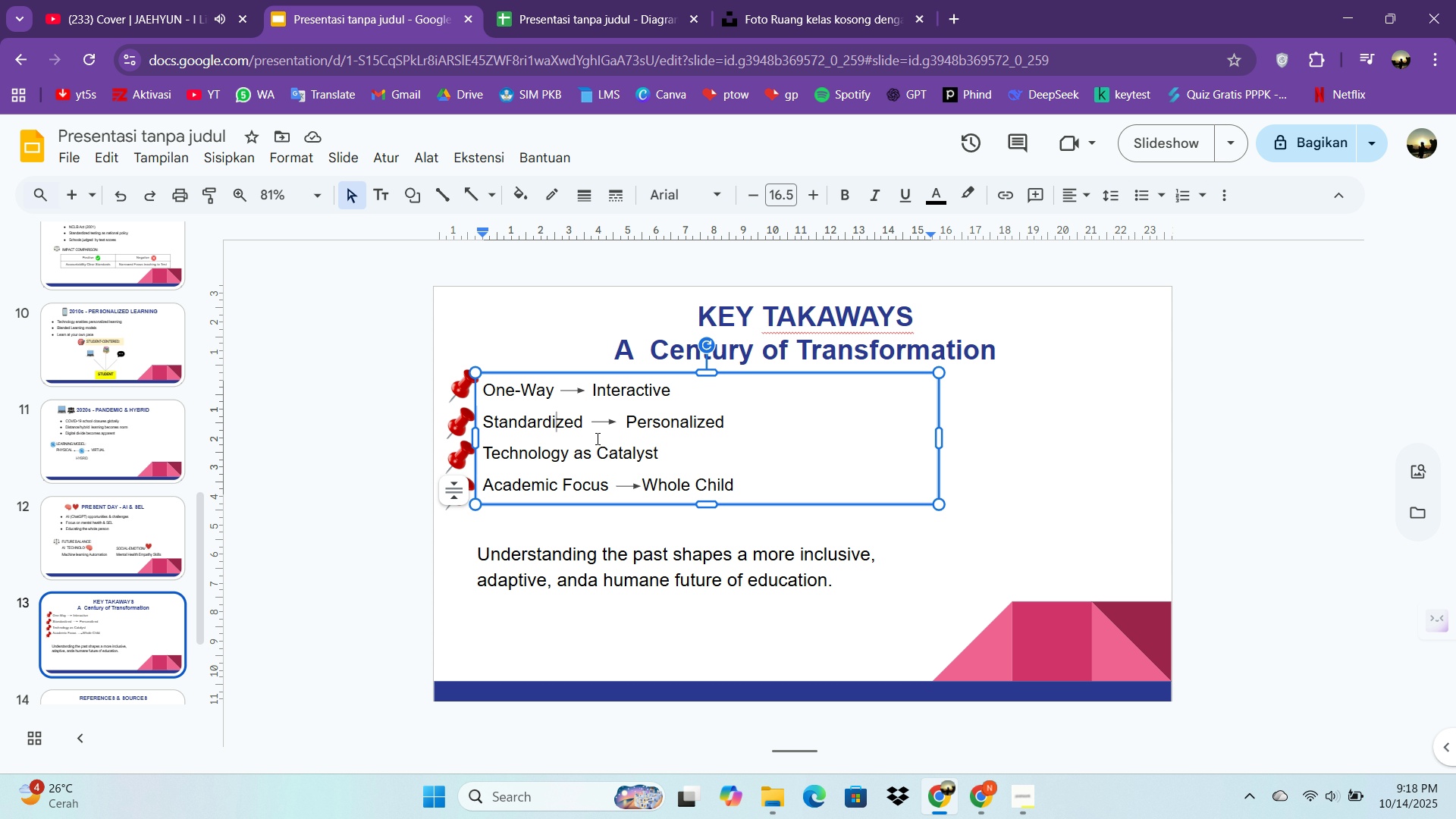 
left_click_drag(start_coordinate=[582, 378], to_coordinate=[651, 372])
 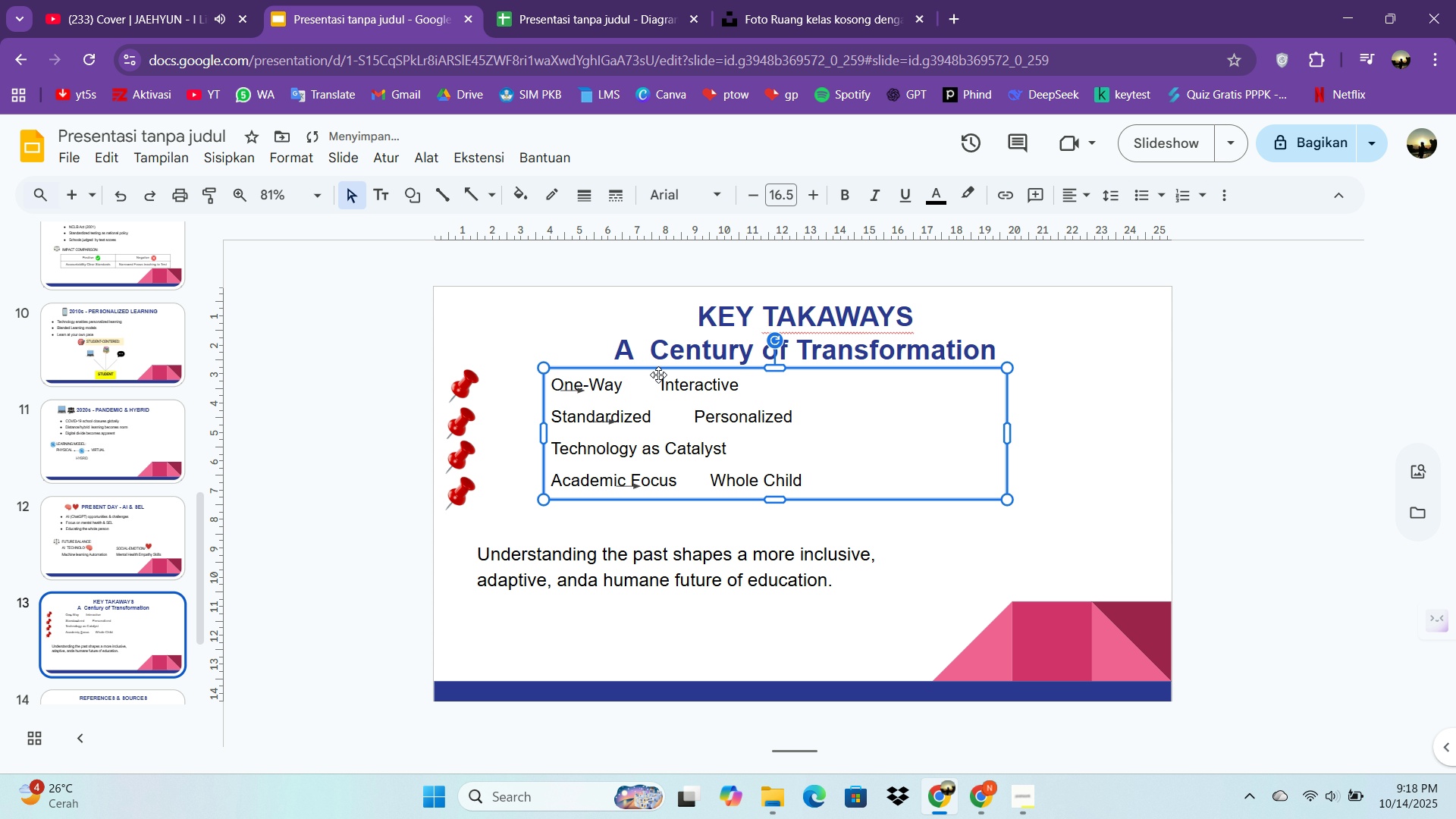 
left_click_drag(start_coordinate=[654, 372], to_coordinate=[686, 380])
 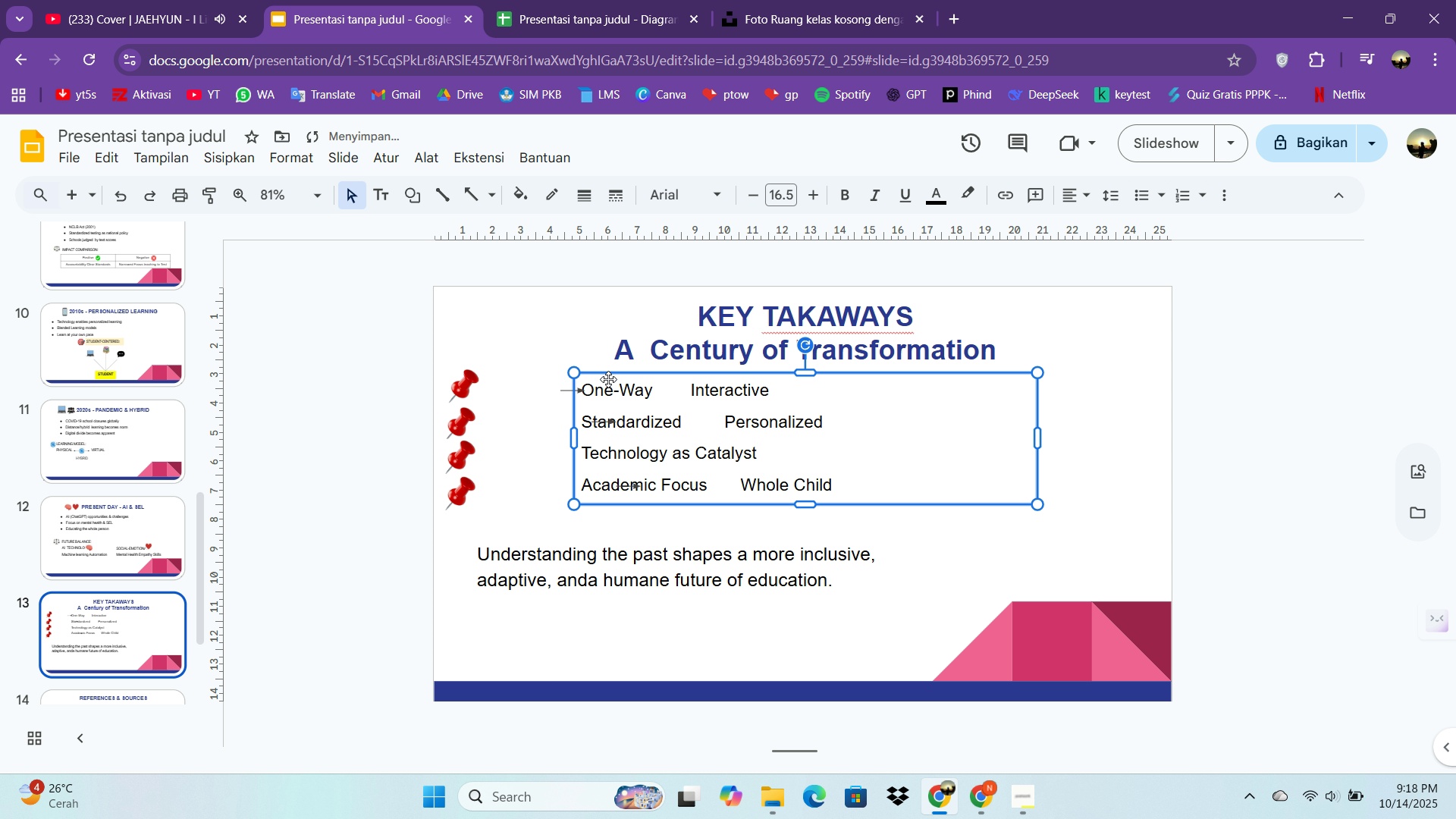 
left_click_drag(start_coordinate=[608, 379], to_coordinate=[583, 381])
 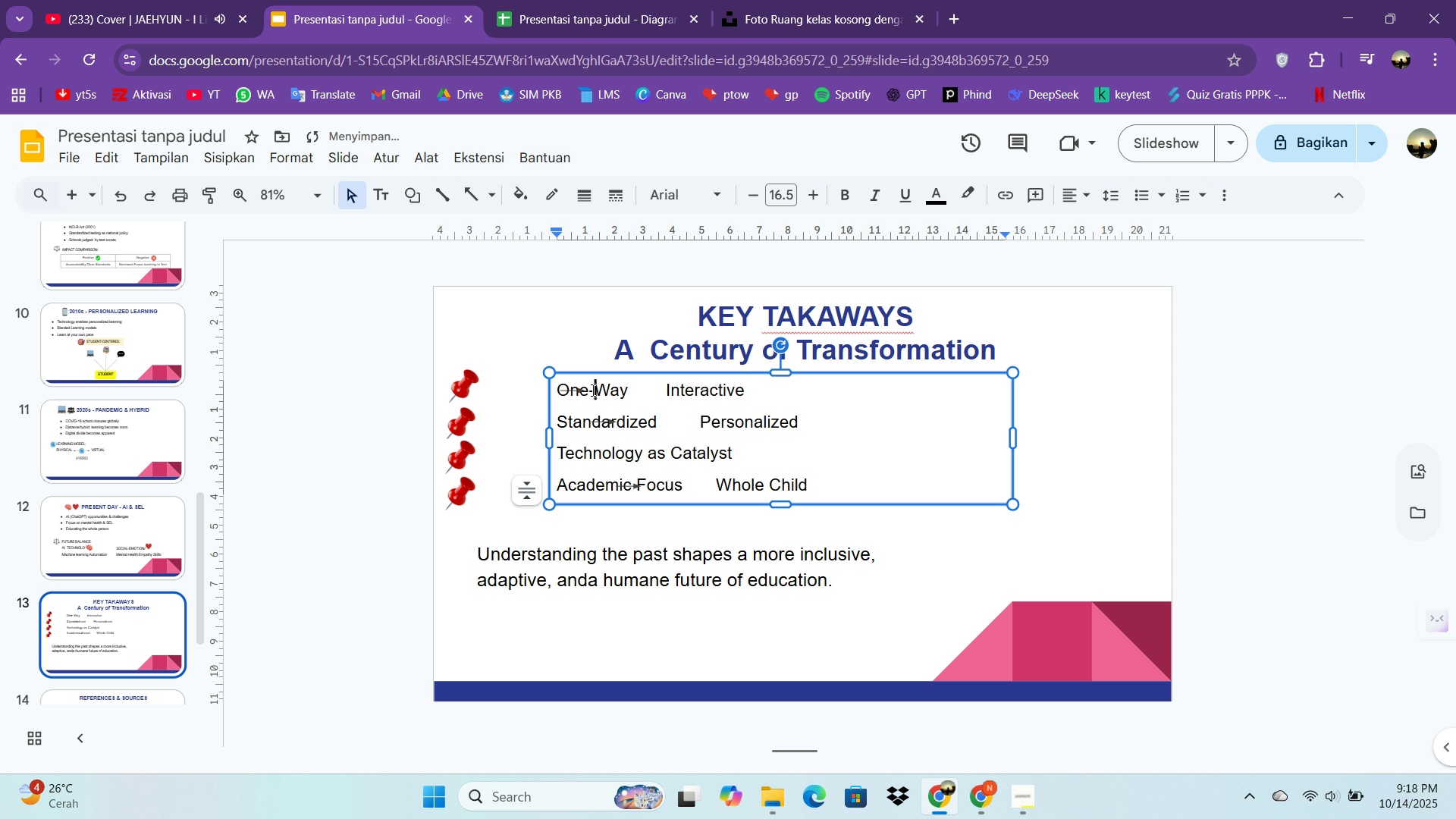 
left_click([592, 390])
 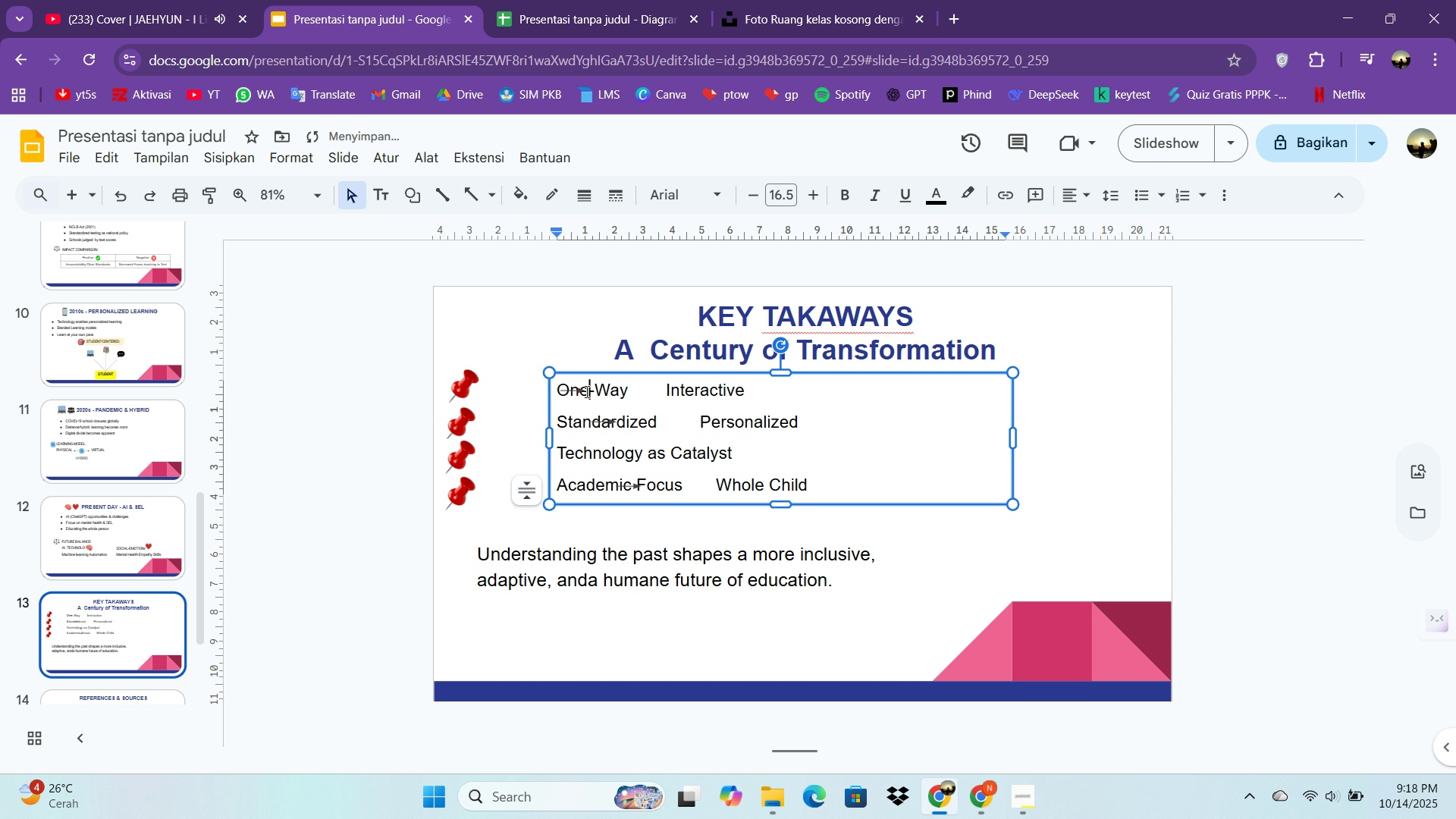 
left_click([585, 391])
 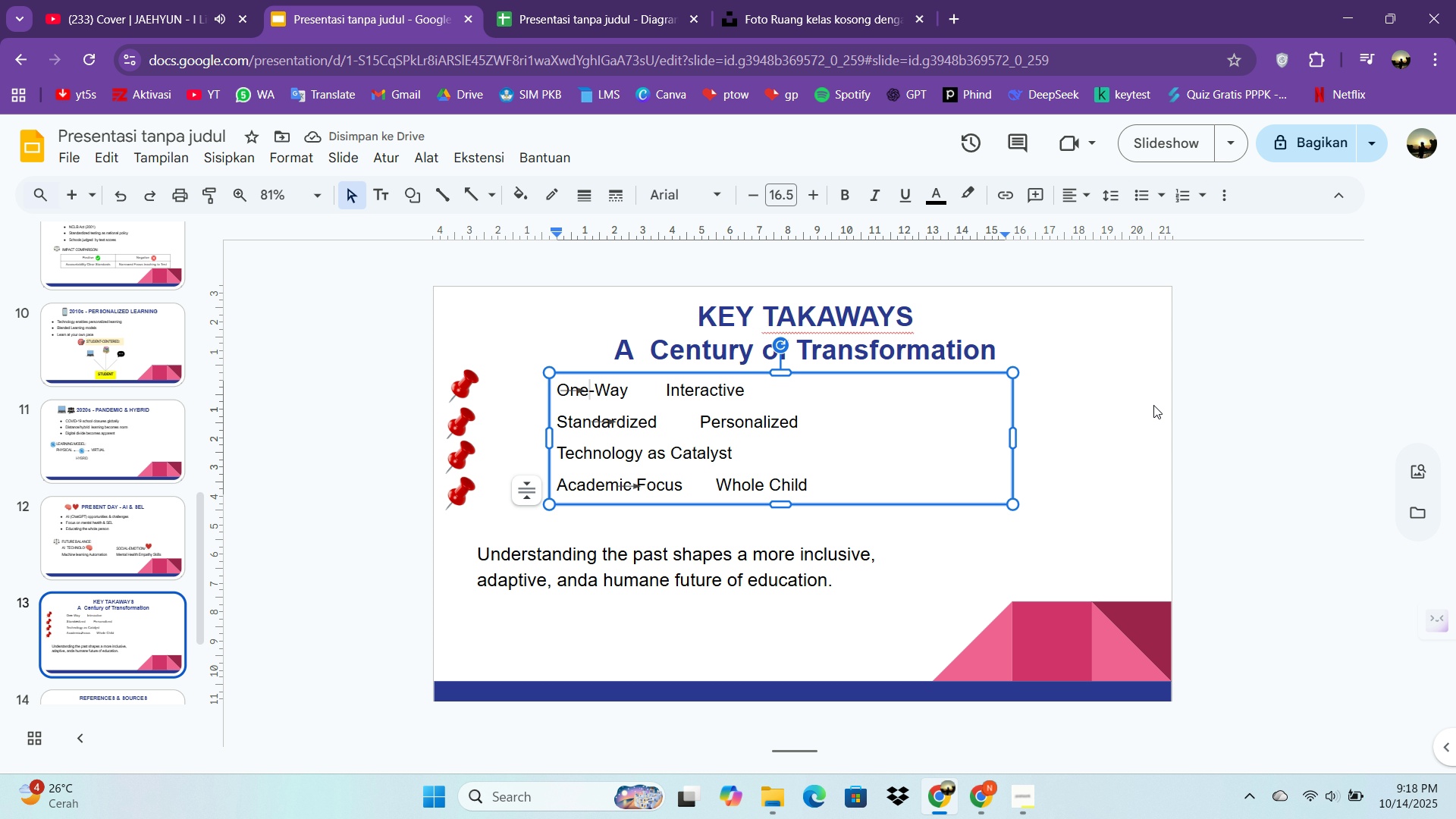 
left_click([1153, 405])
 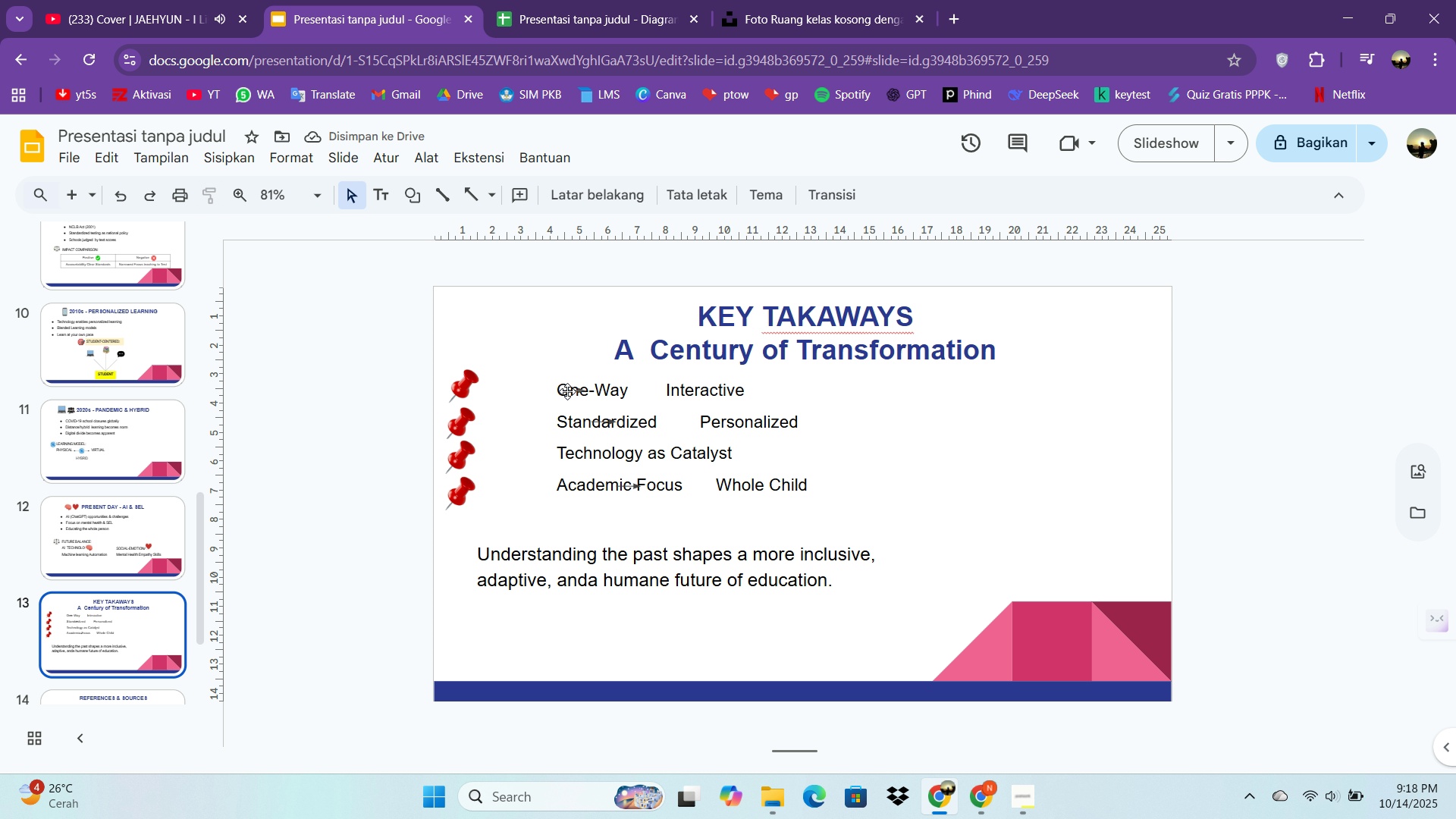 
left_click_drag(start_coordinate=[573, 391], to_coordinate=[648, 391])
 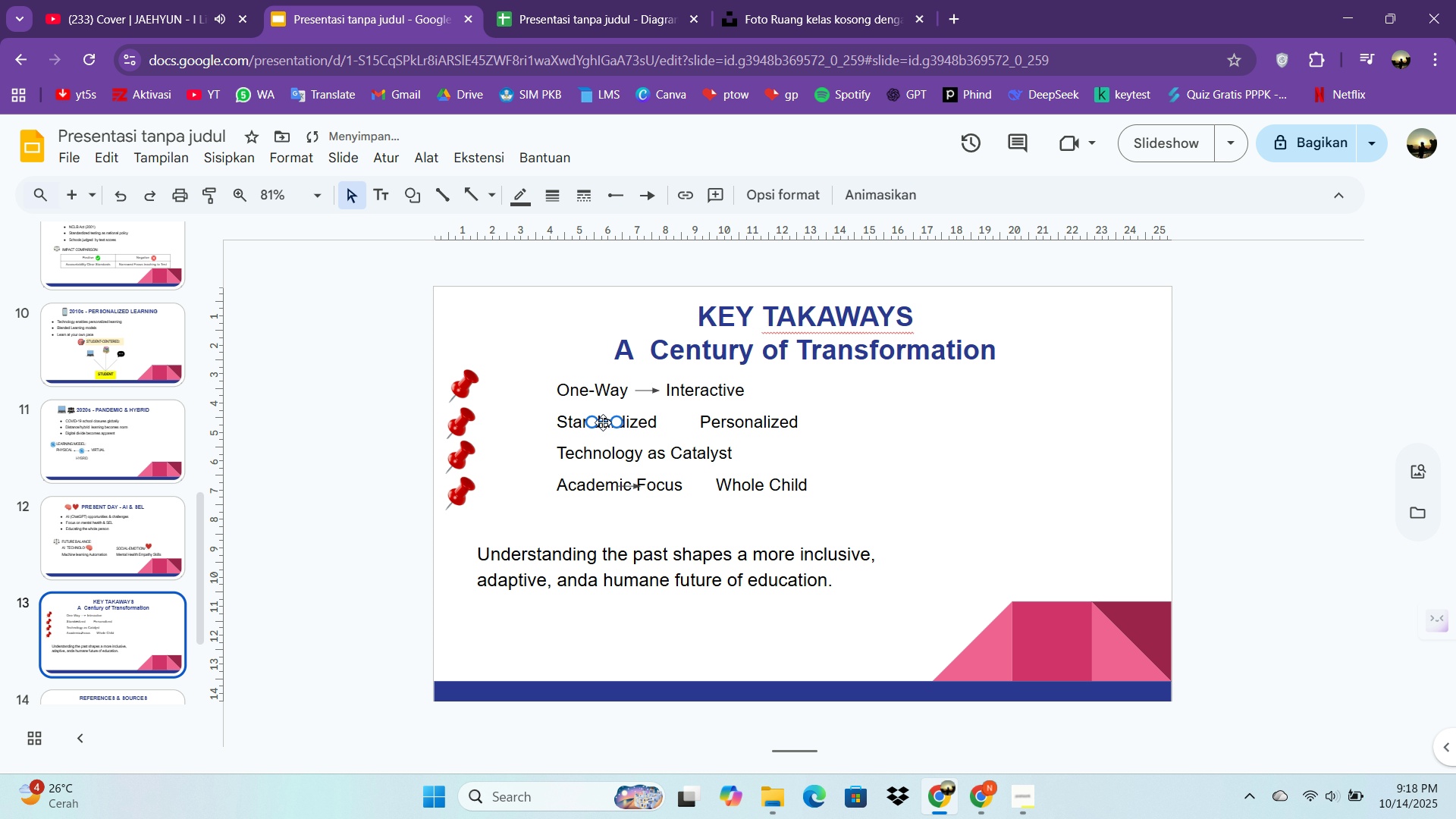 
left_click_drag(start_coordinate=[603, 422], to_coordinate=[676, 422])
 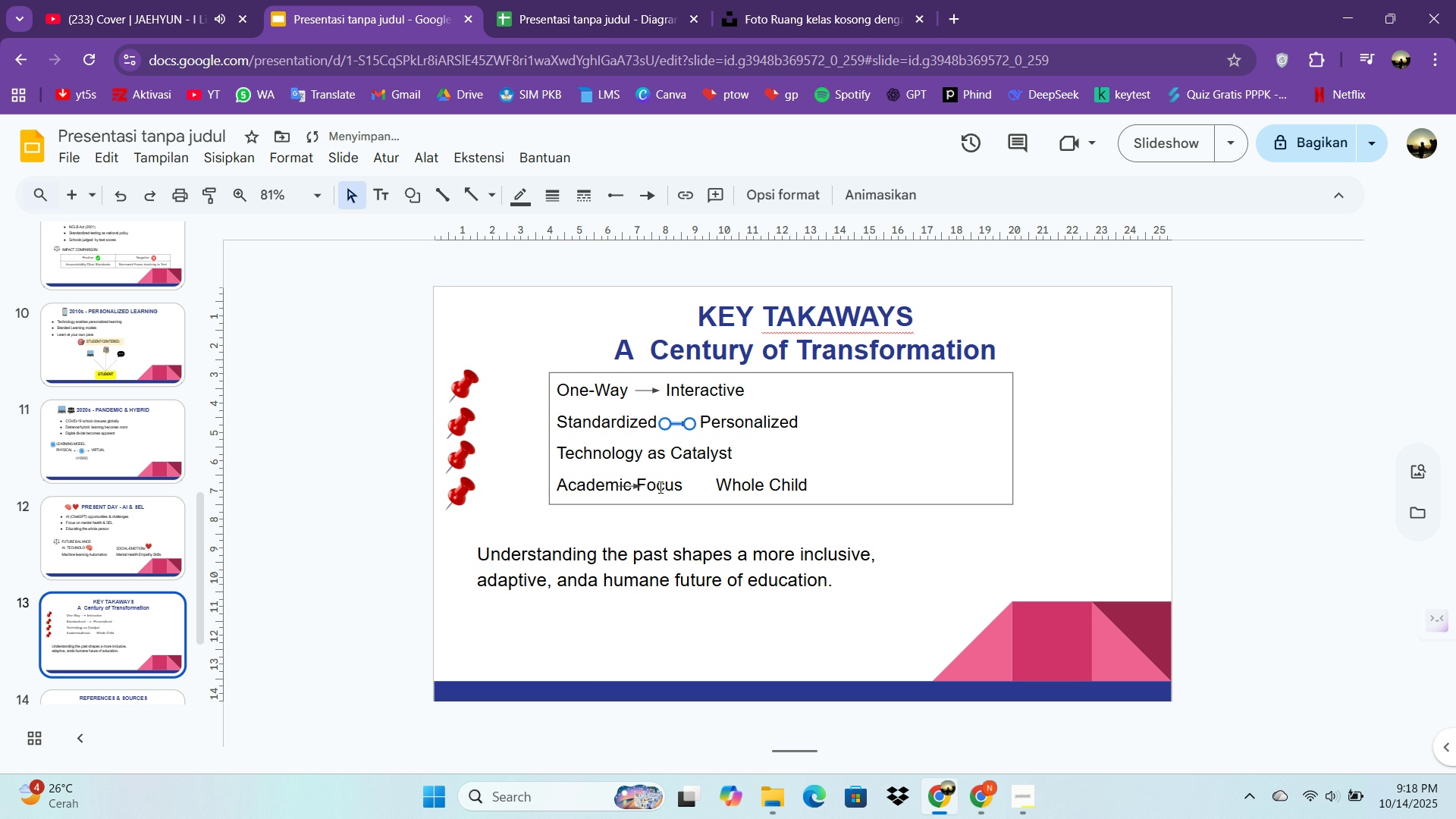 
key(ArrowUp)
 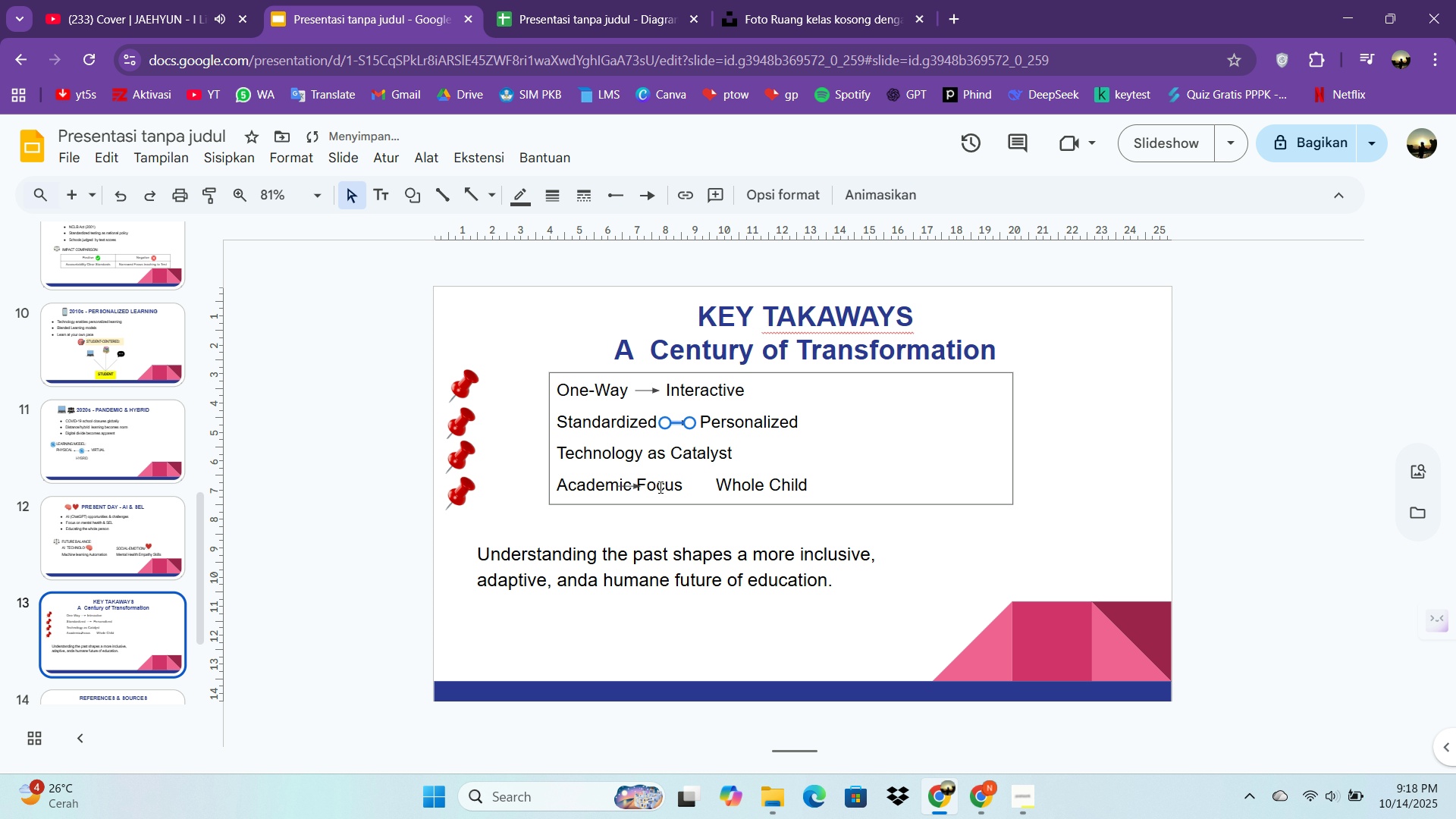 
key(ArrowUp)
 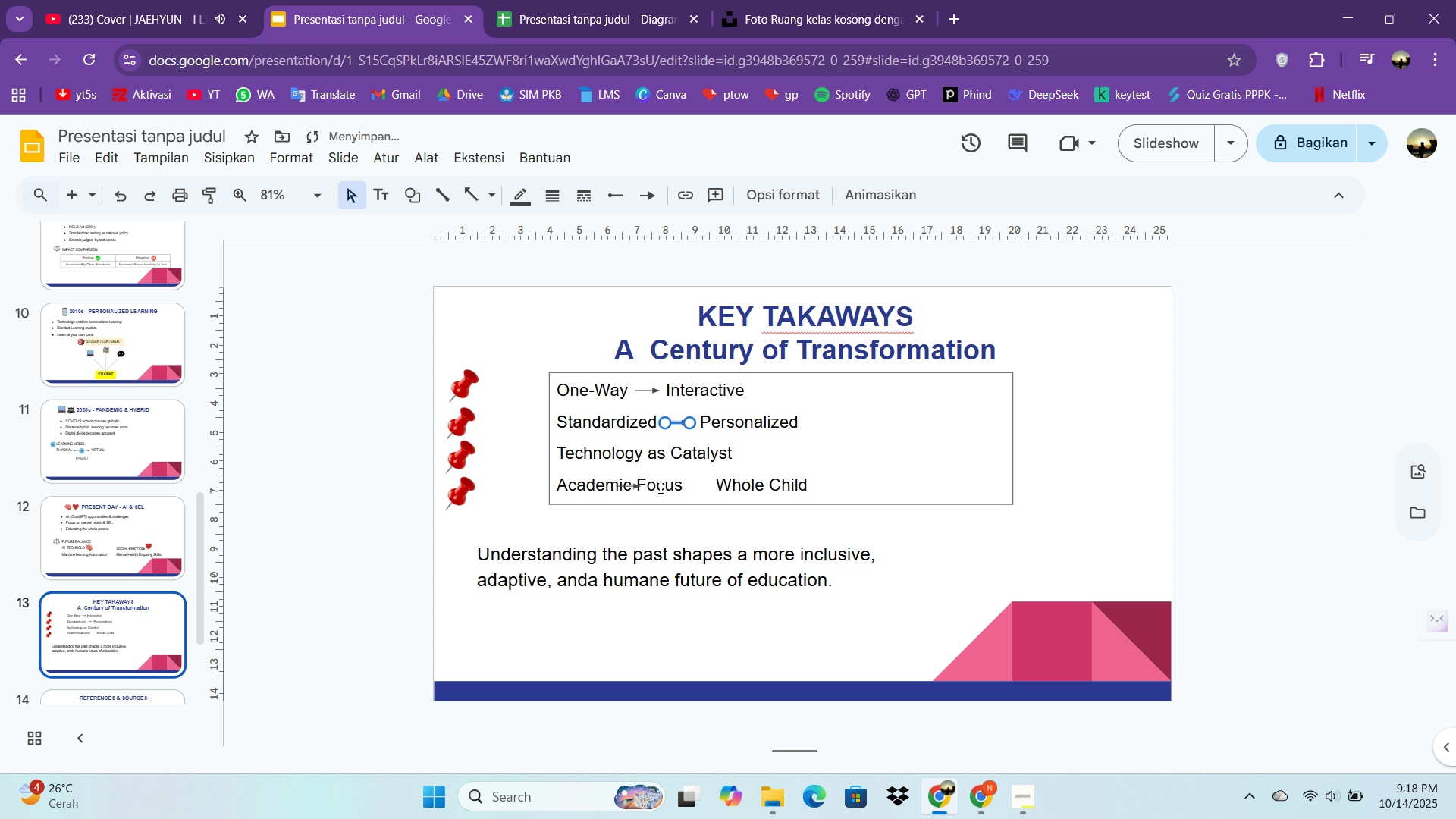 
key(ArrowRight)
 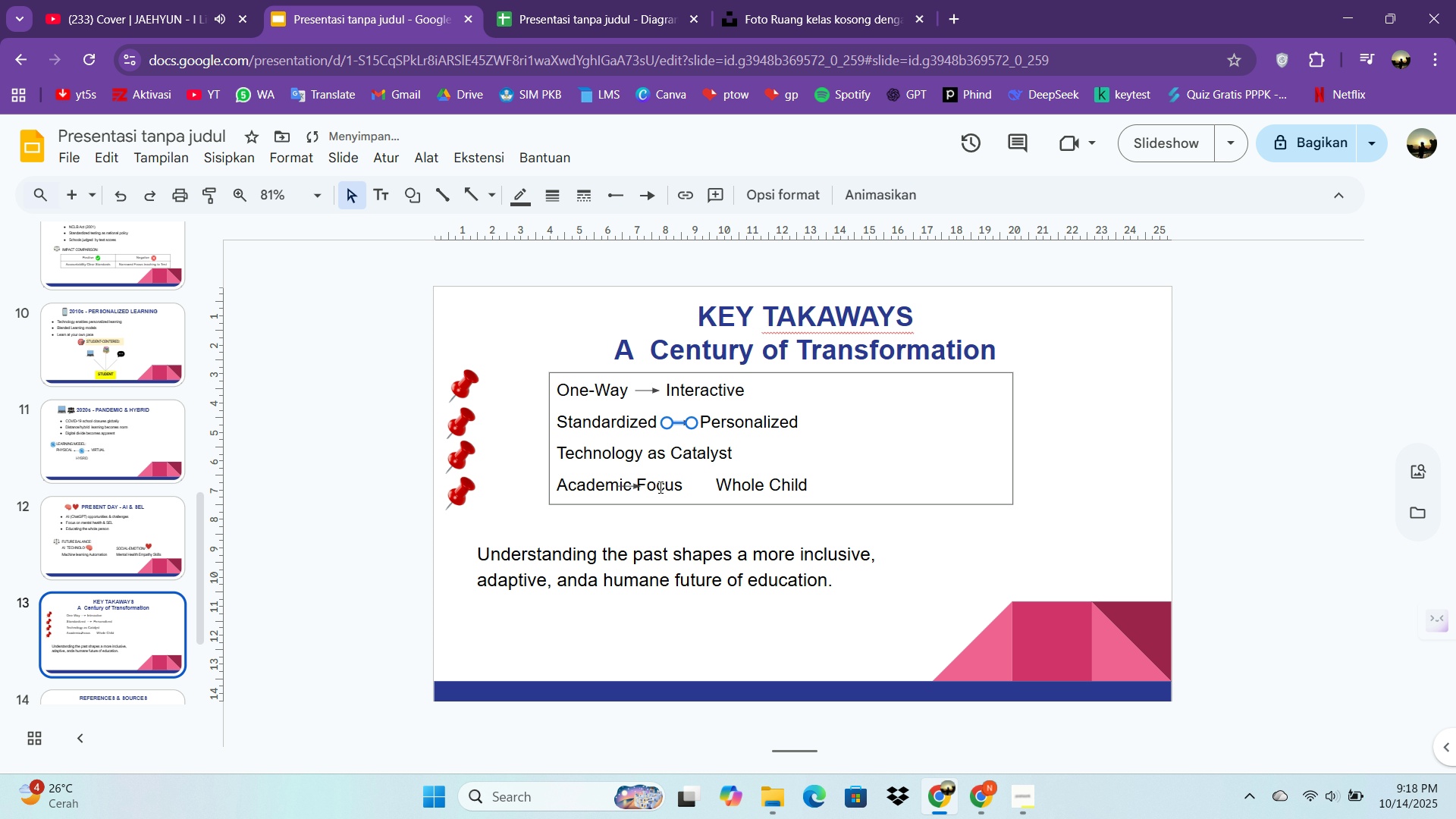 
key(ArrowRight)
 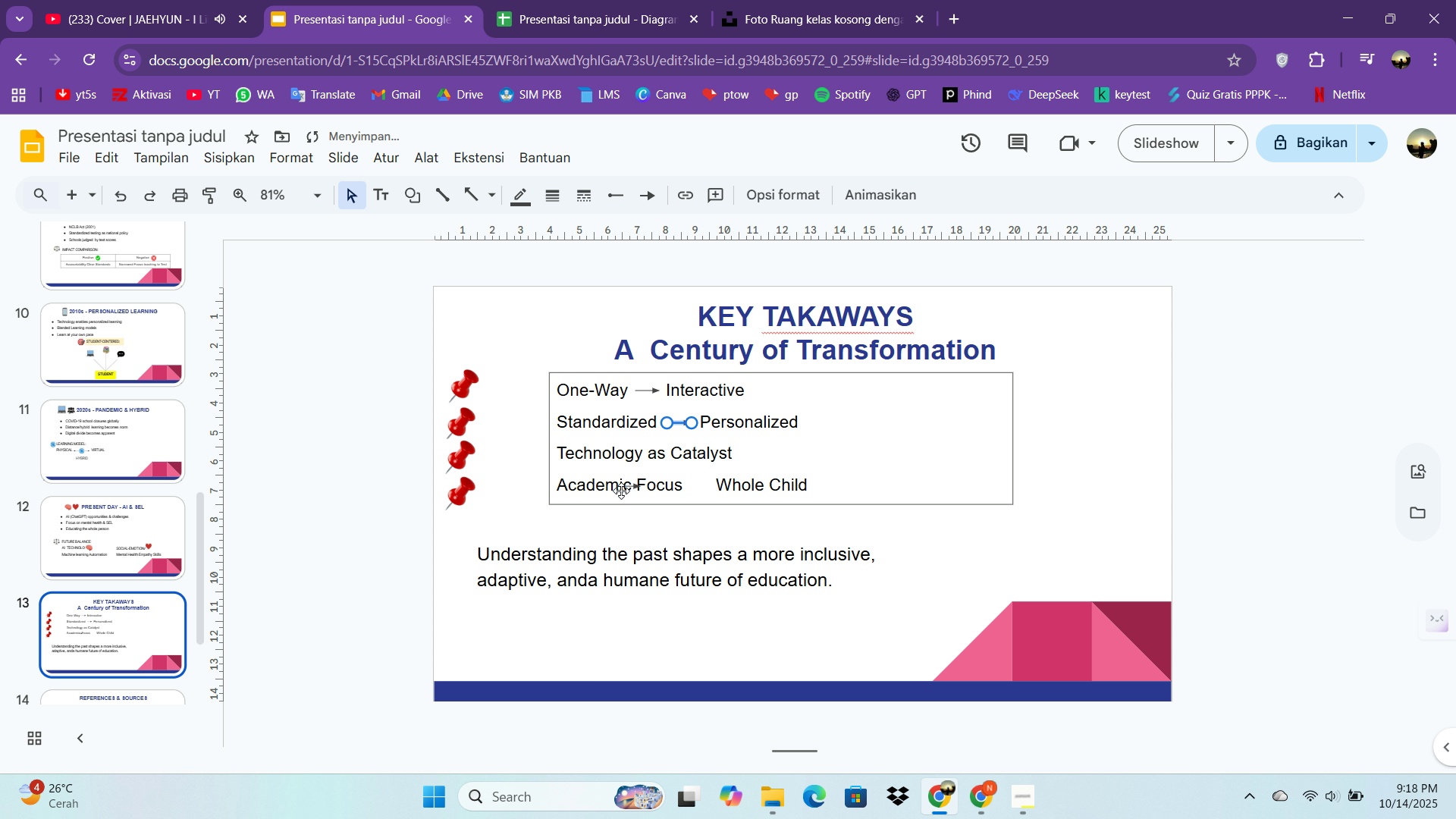 
left_click_drag(start_coordinate=[623, 486], to_coordinate=[689, 485])
 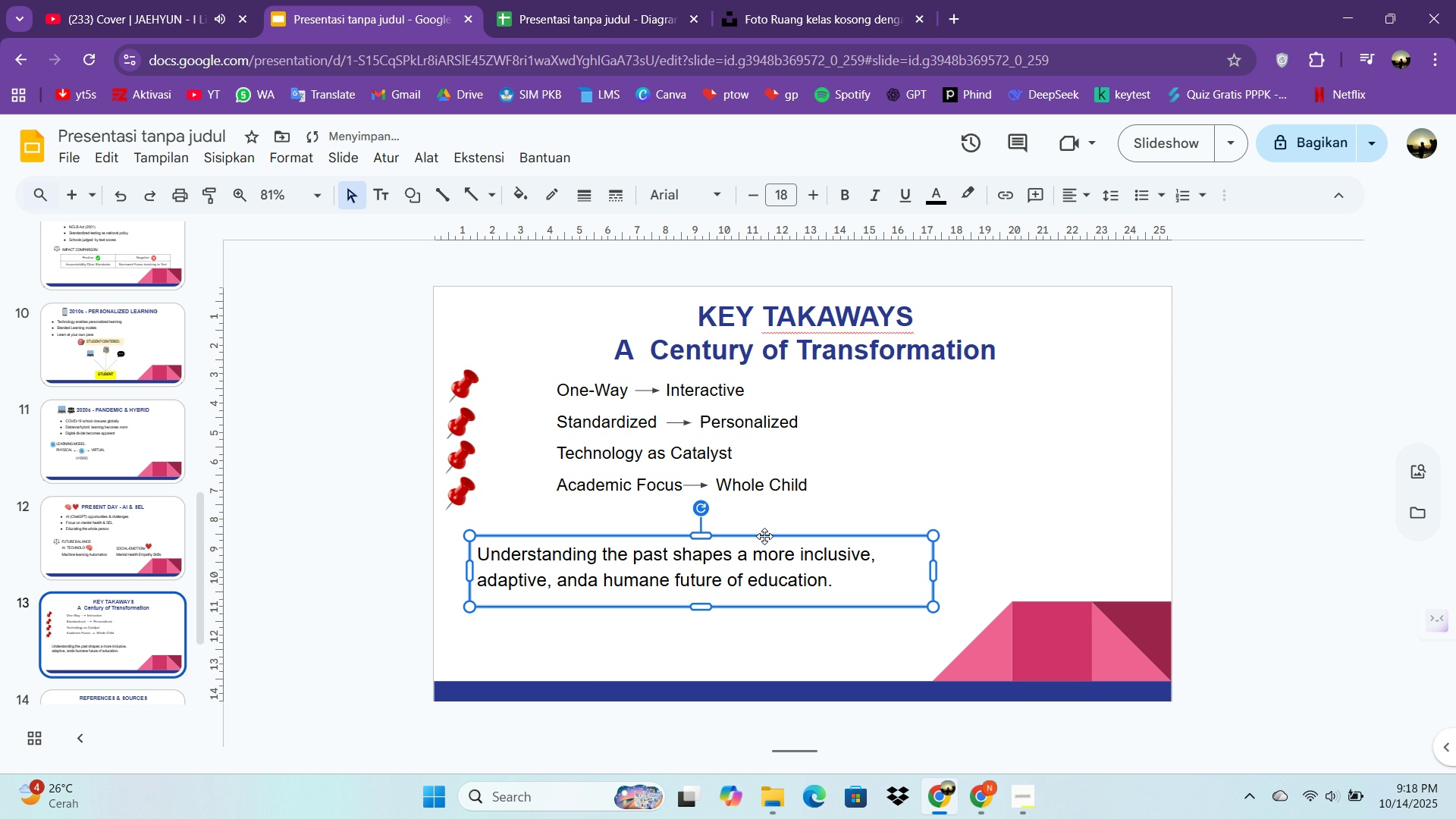 
left_click([764, 536])
 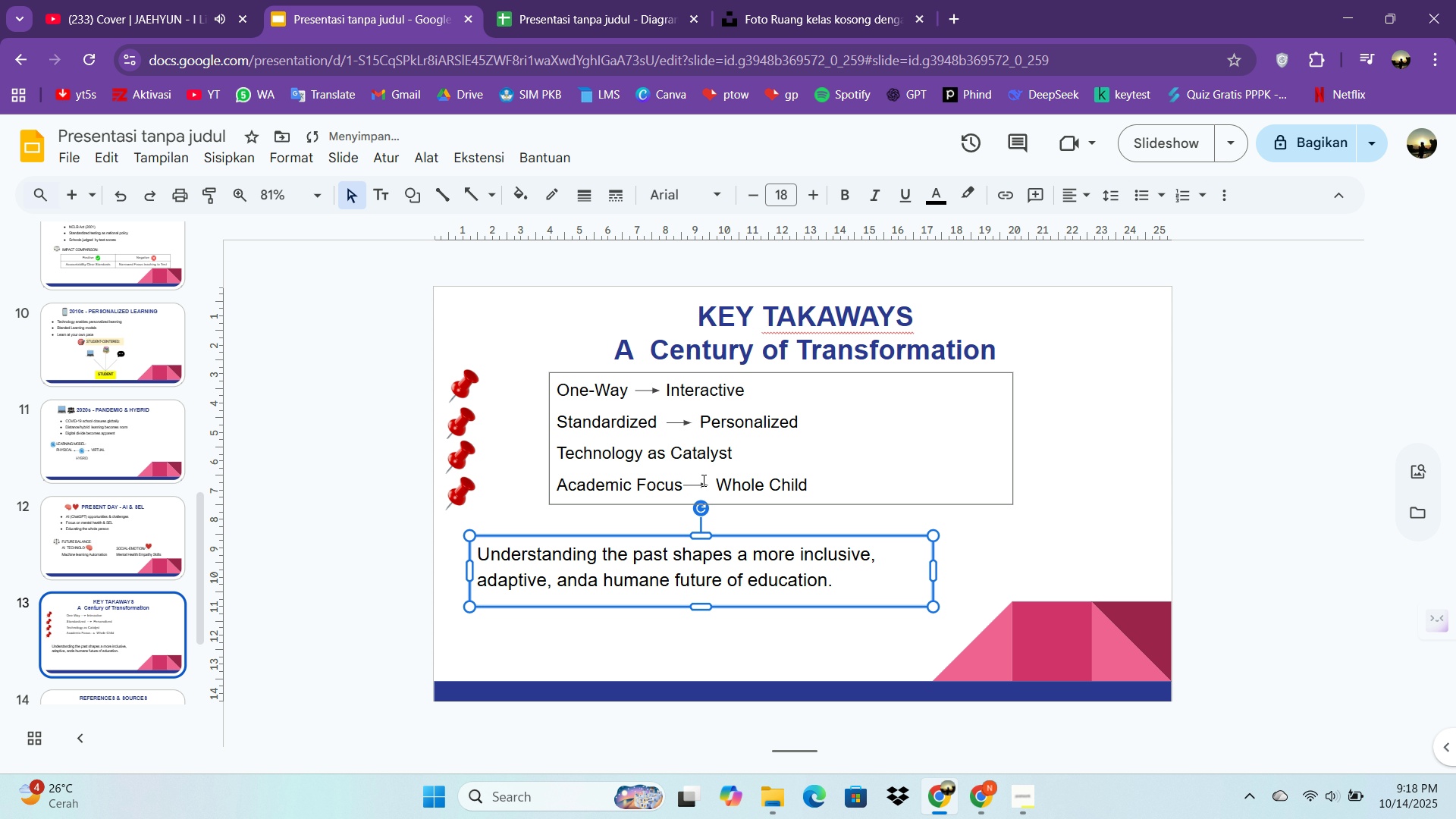 
double_click([702, 480])
 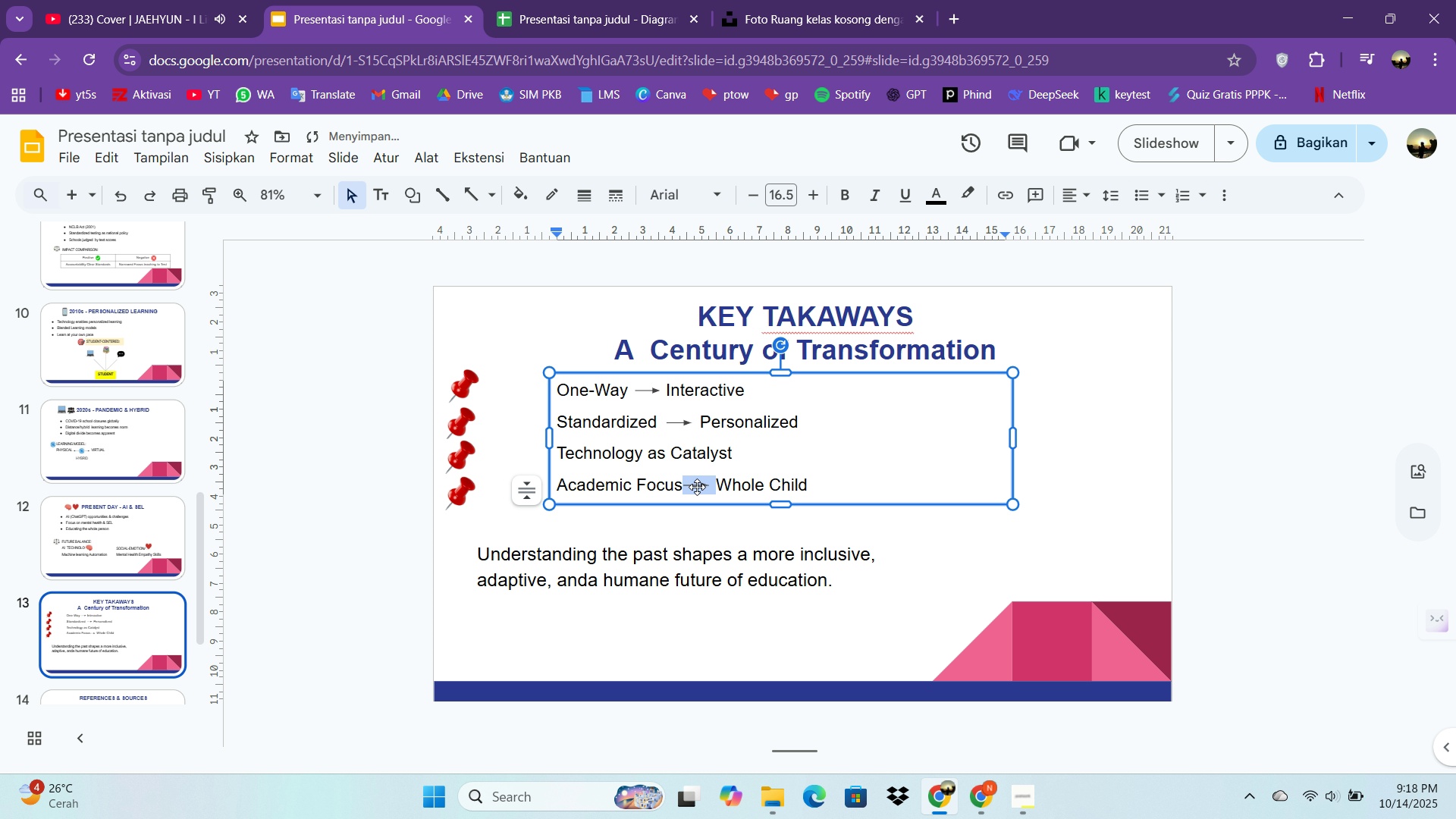 
double_click([697, 487])
 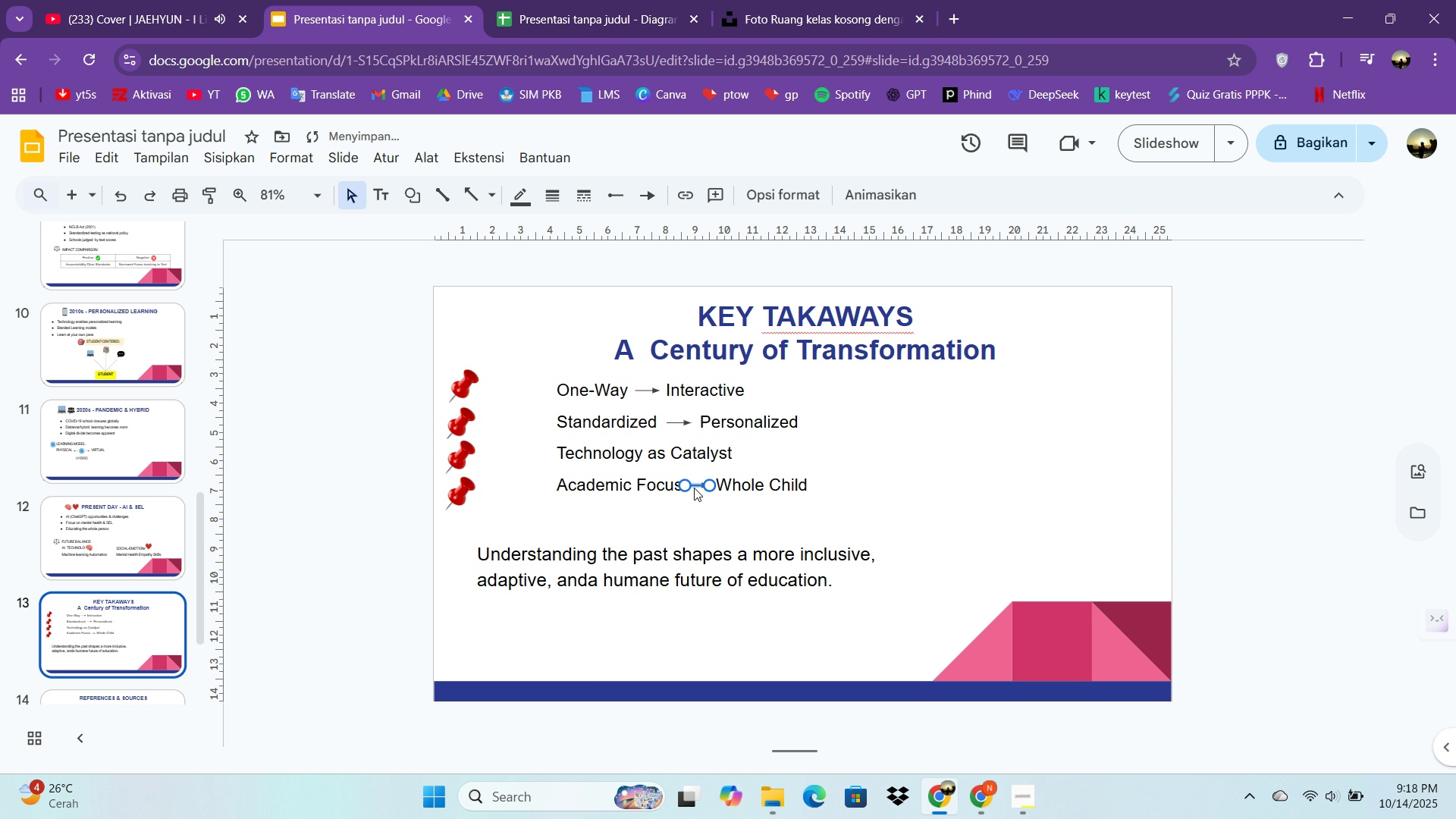 
key(ArrowRight)
 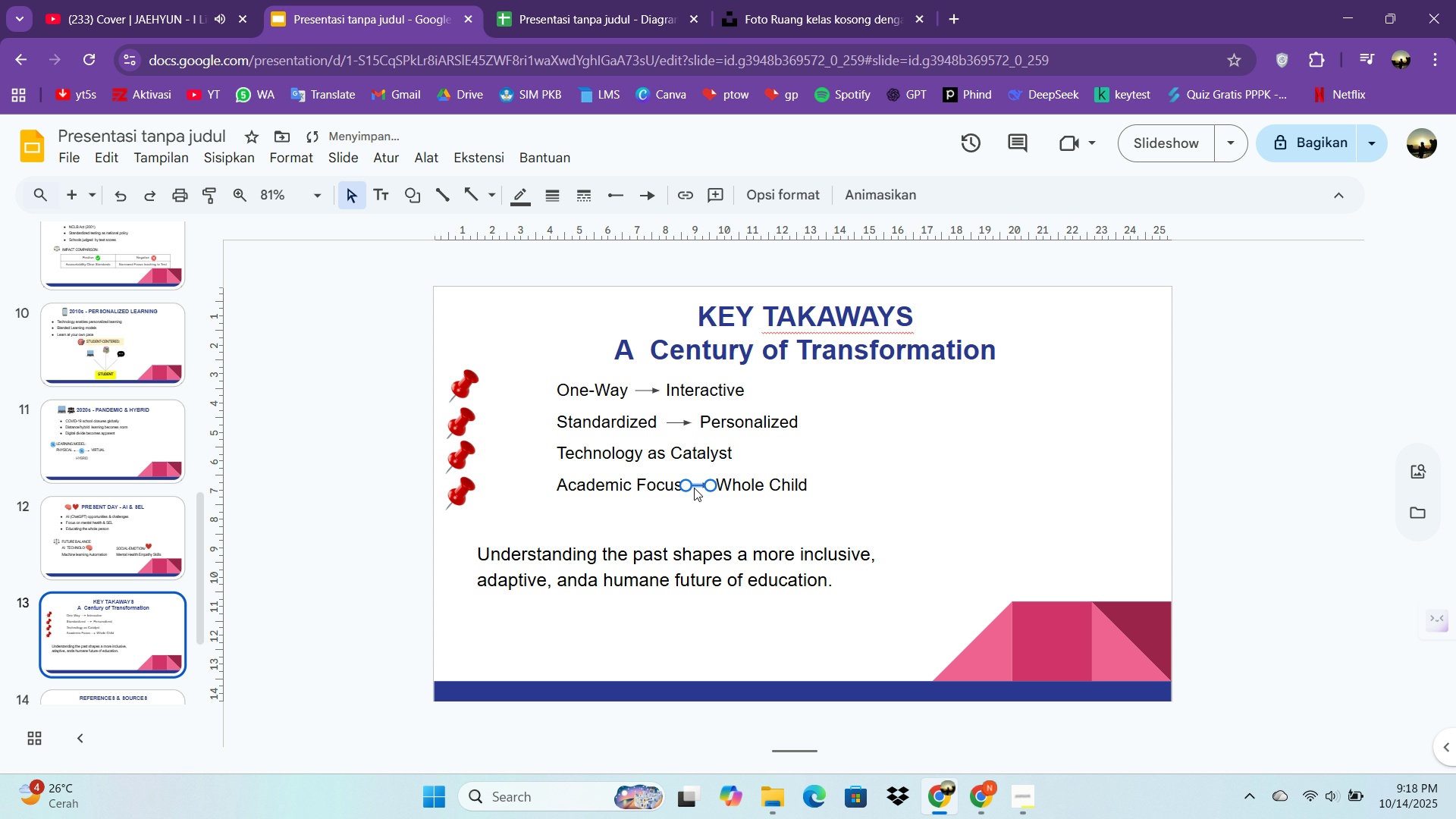 
key(ArrowRight)
 